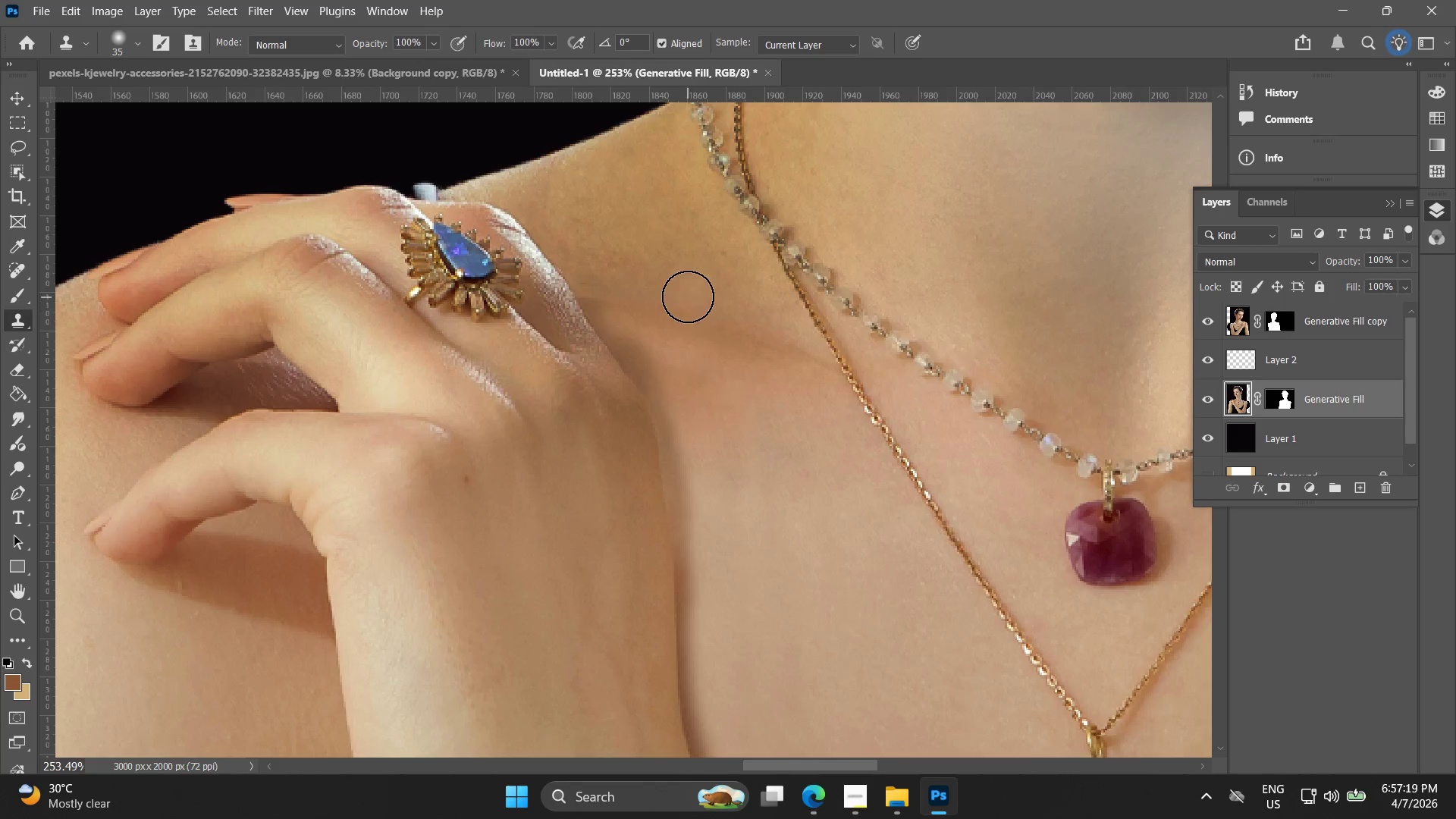 
key(Control+ControlLeft)
 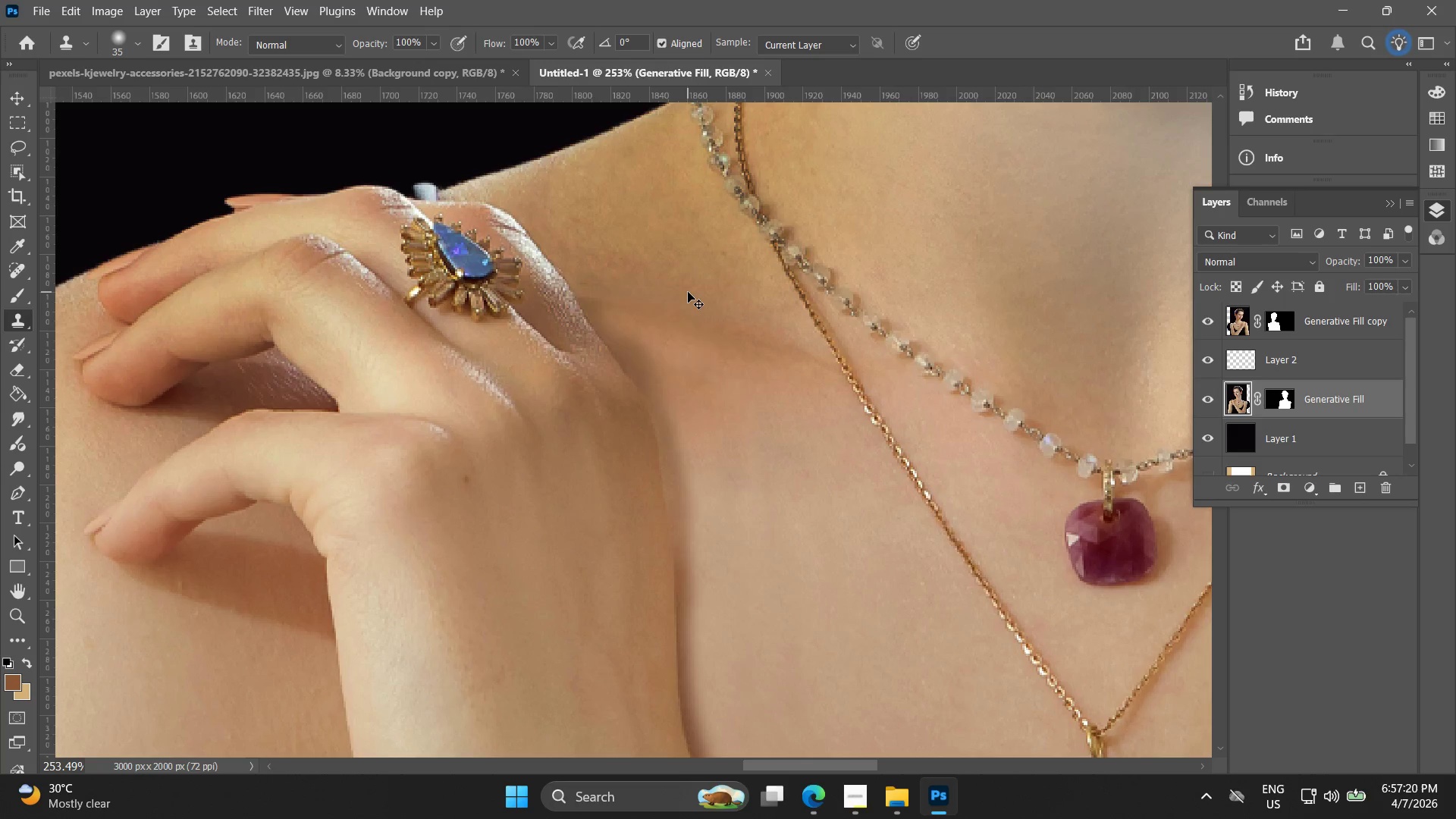 
key(Control+Z)
 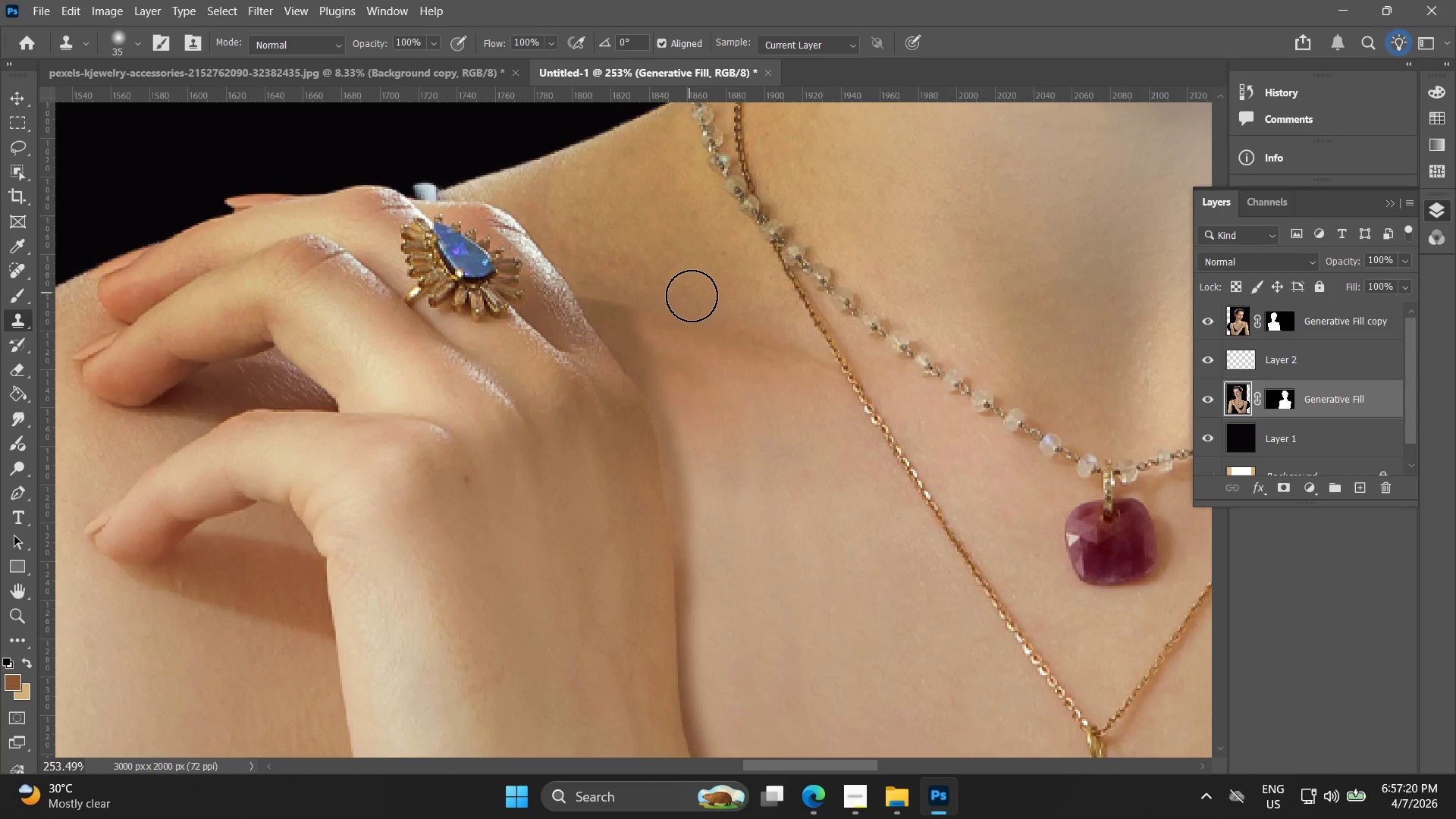 
hold_key(key=AltLeft, duration=0.53)
 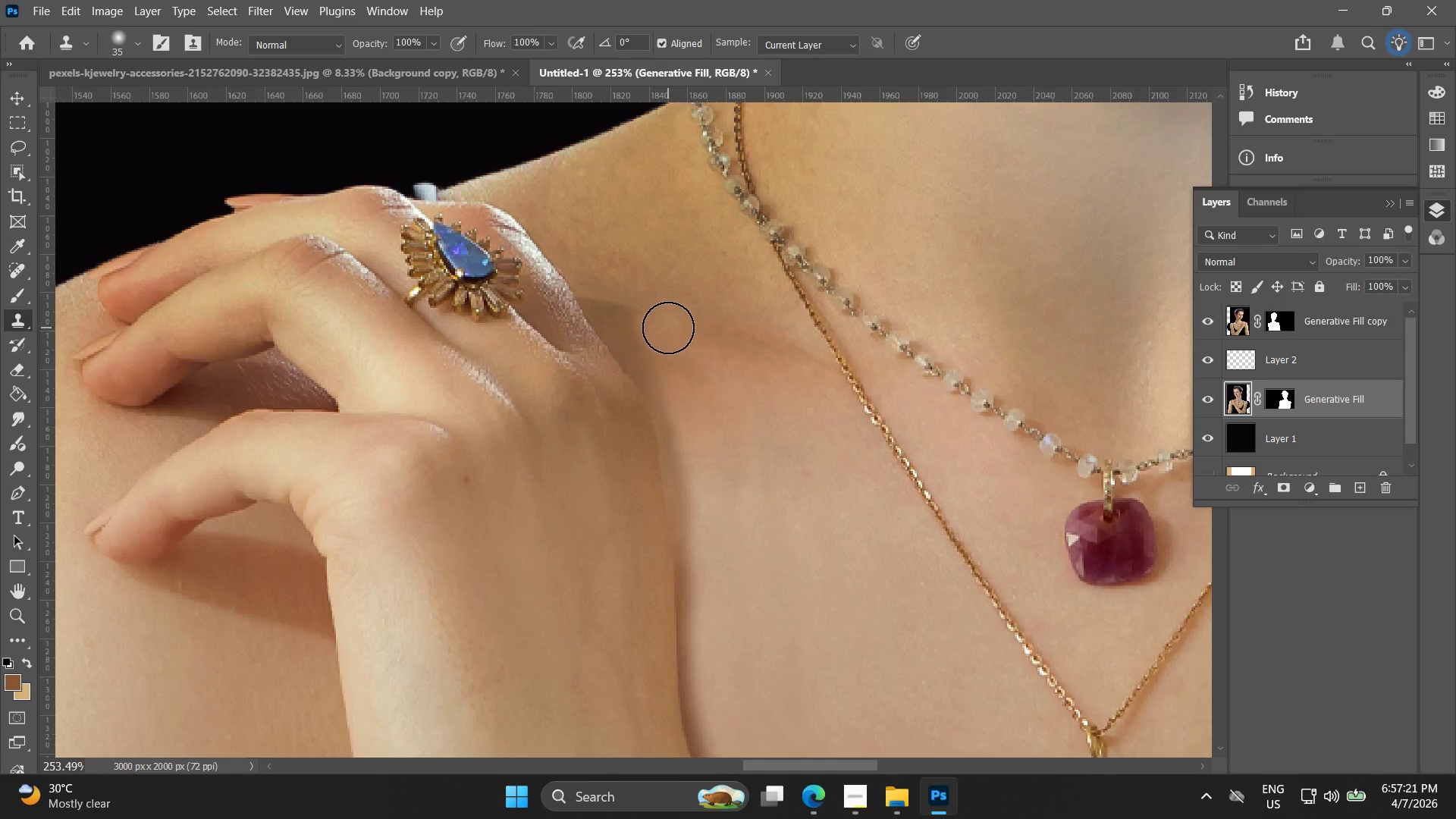 
left_click_drag(start_coordinate=[665, 325], to_coordinate=[644, 312])
 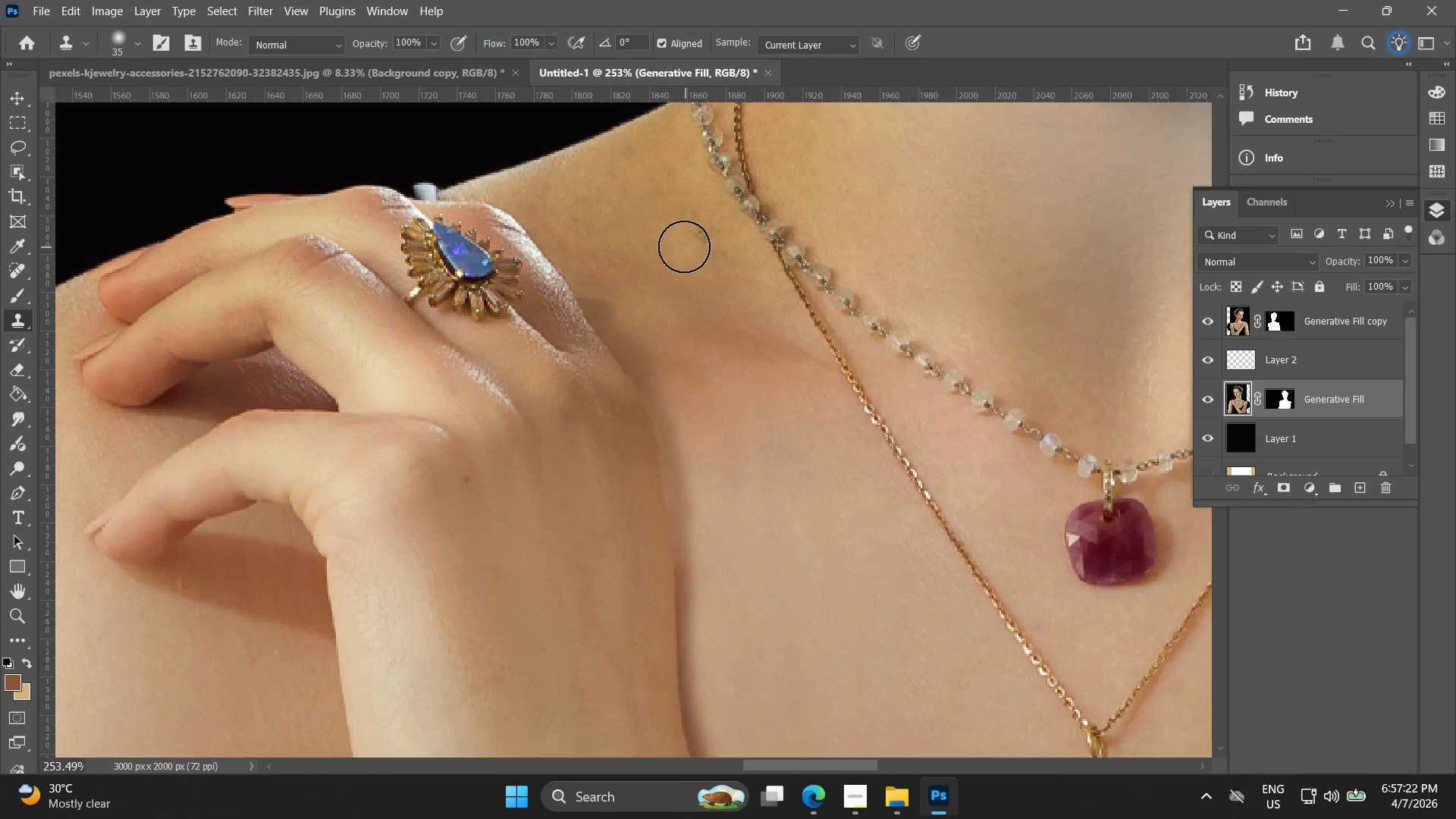 
key(Control+ControlLeft)
 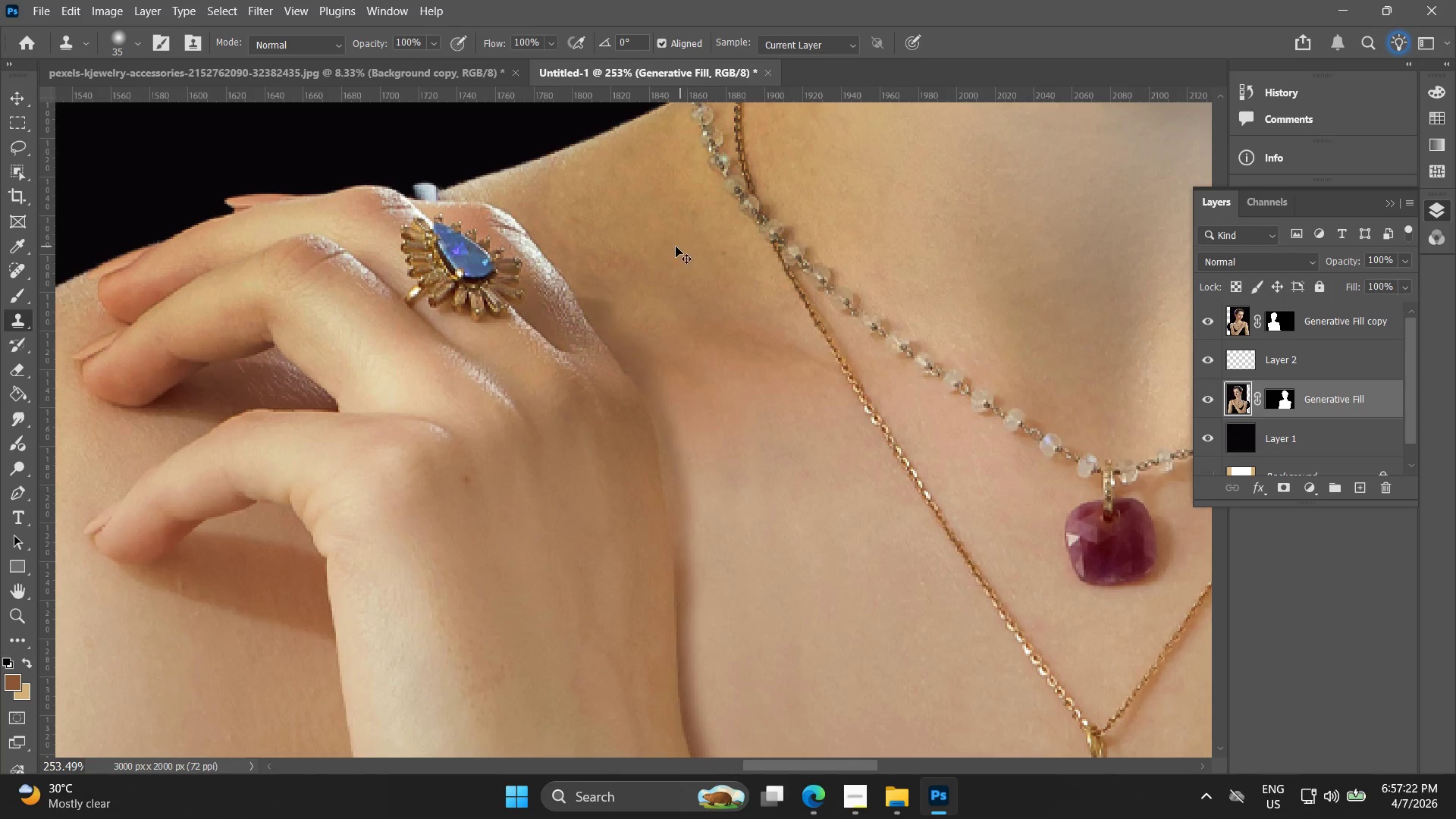 
key(Control+Z)
 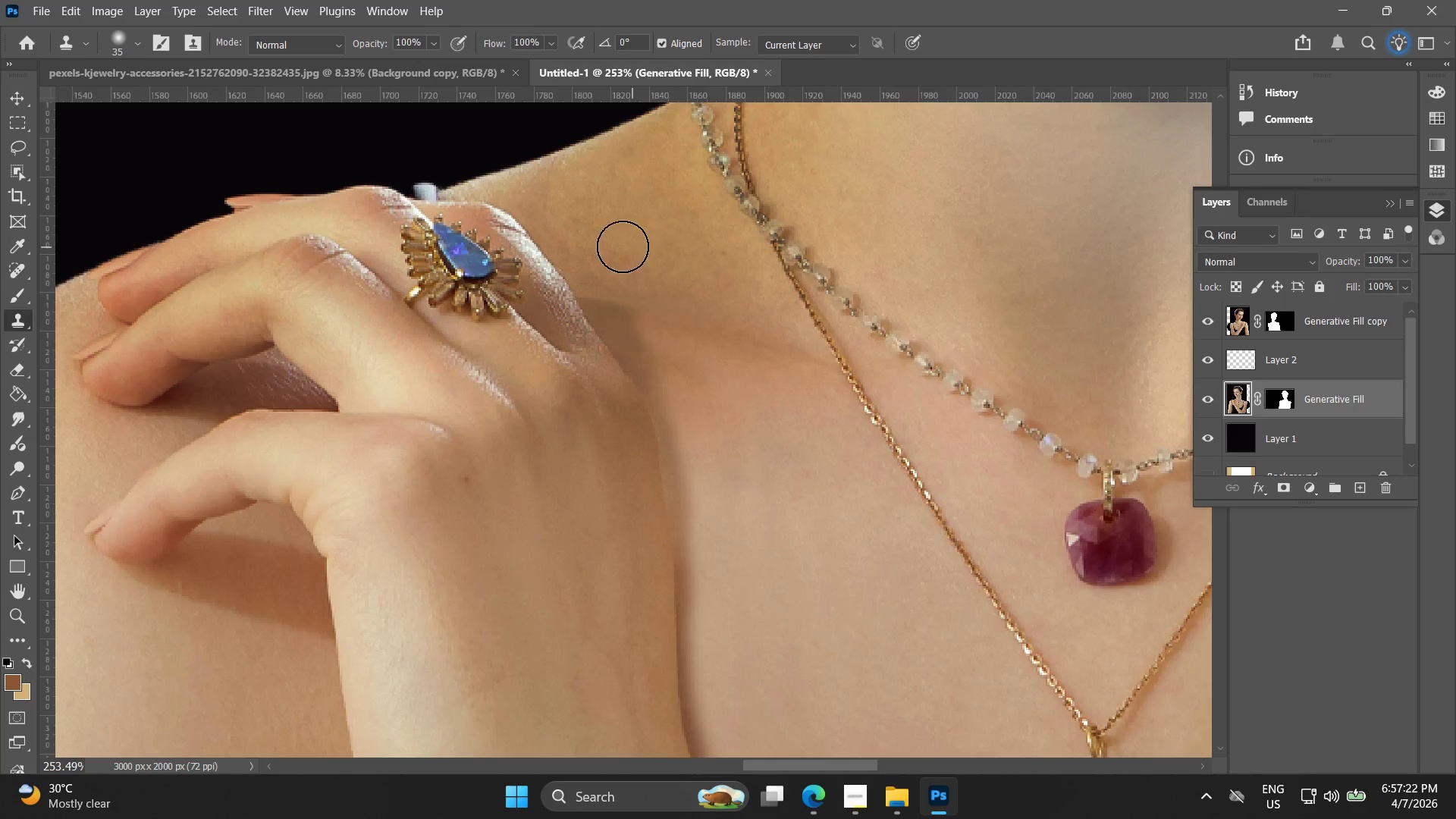 
key(Alt+AltLeft)
 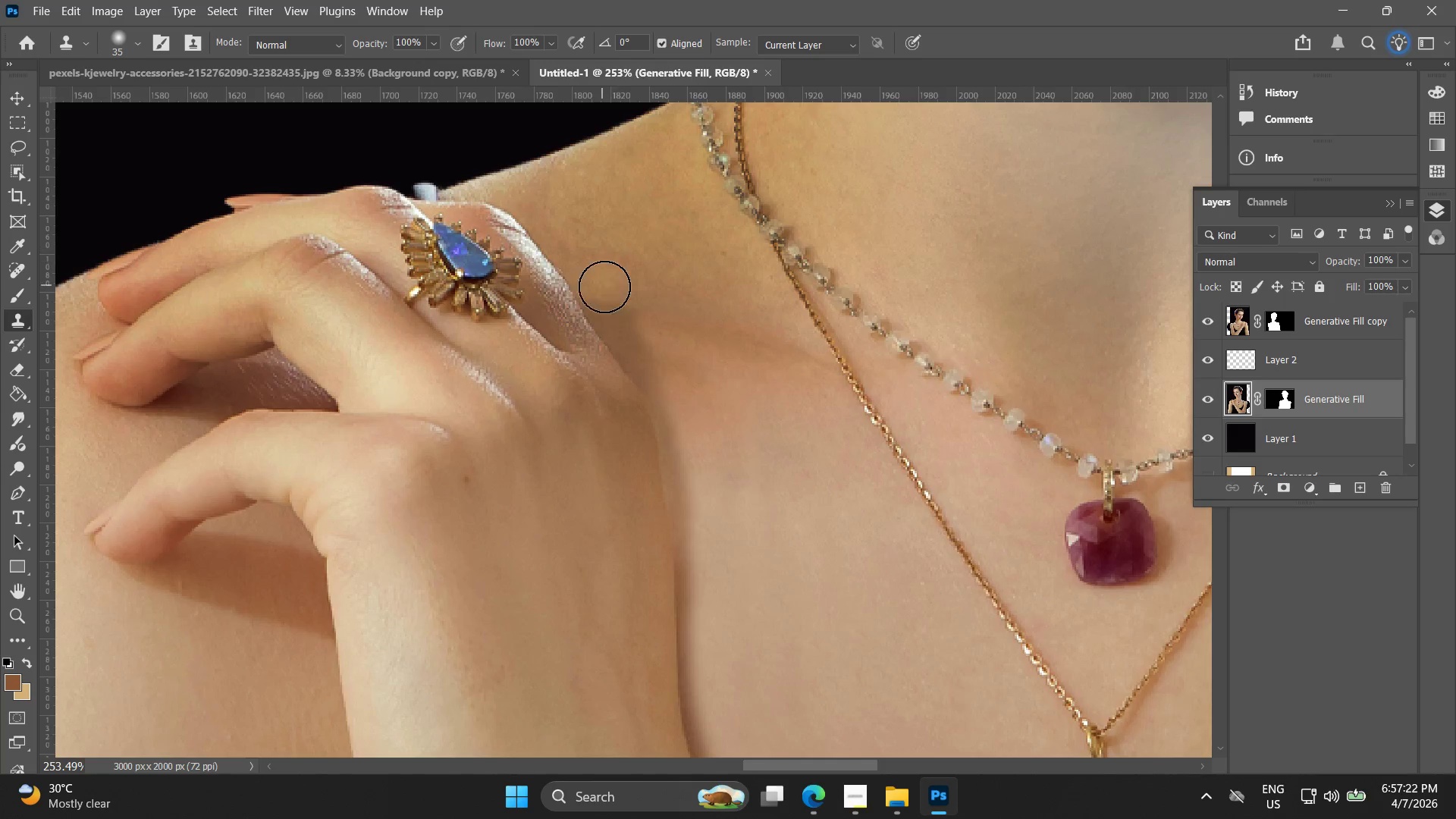 
left_click_drag(start_coordinate=[616, 295], to_coordinate=[708, 356])
 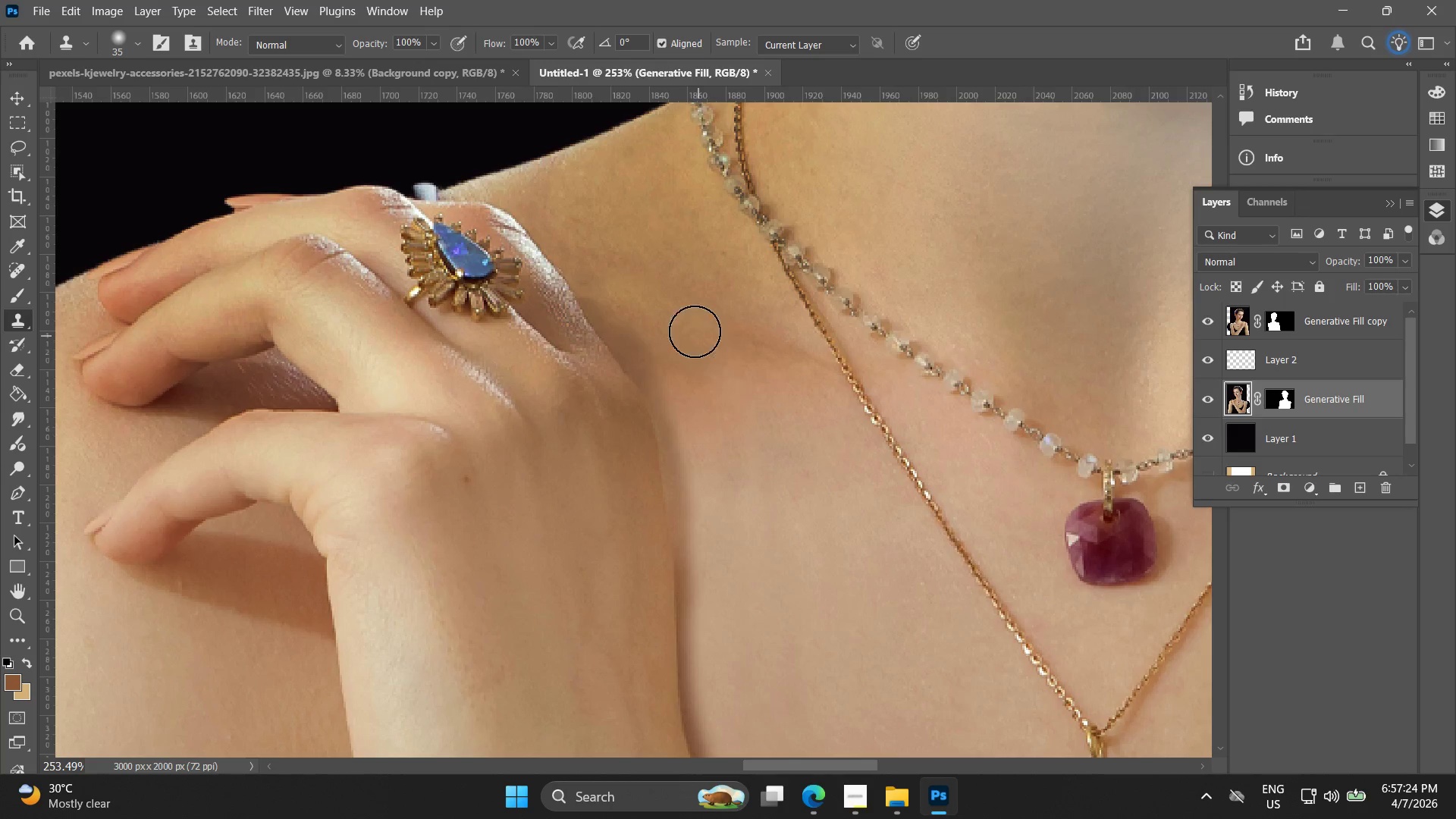 
key(Control+ControlLeft)
 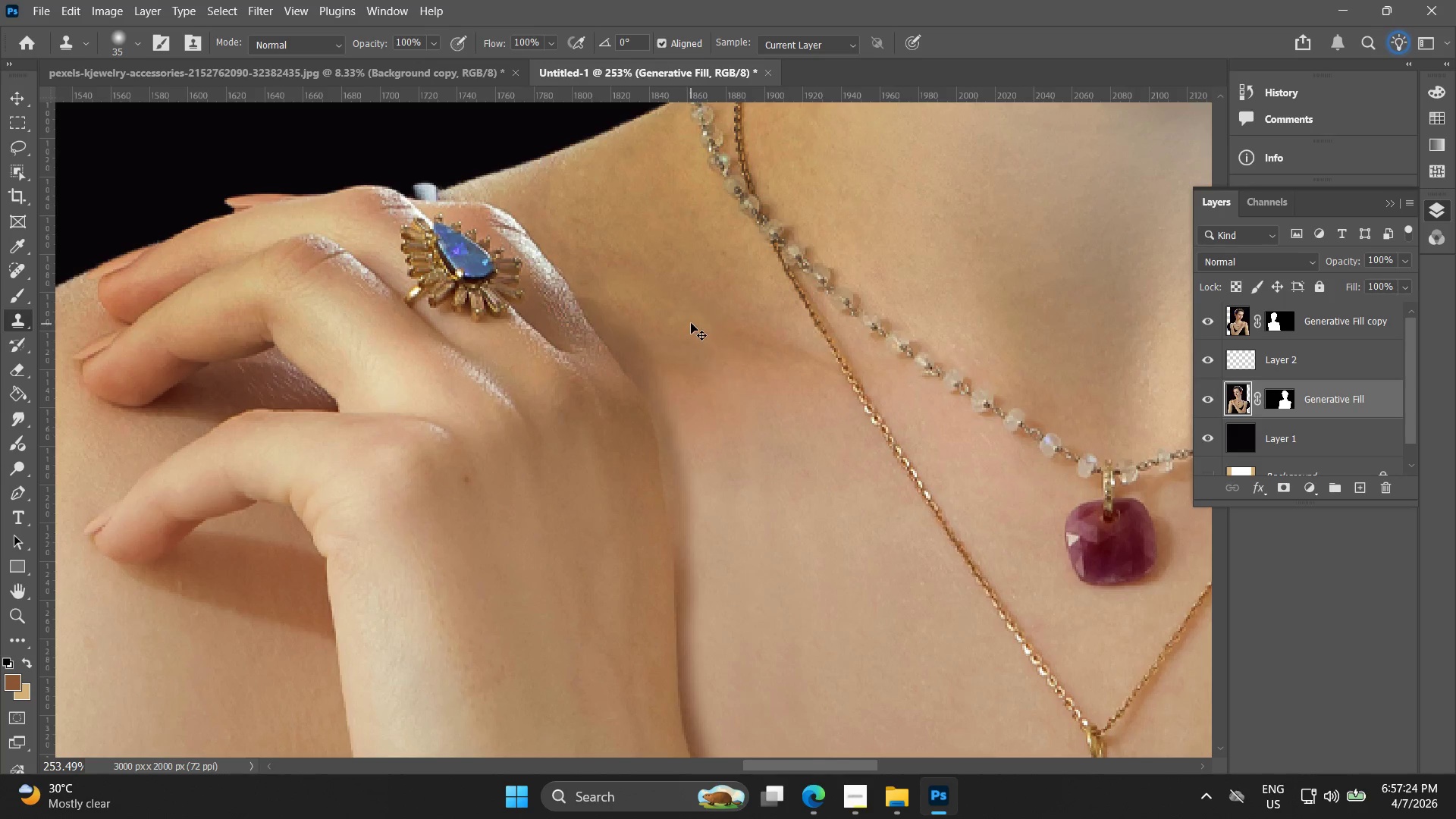 
key(Control+Z)
 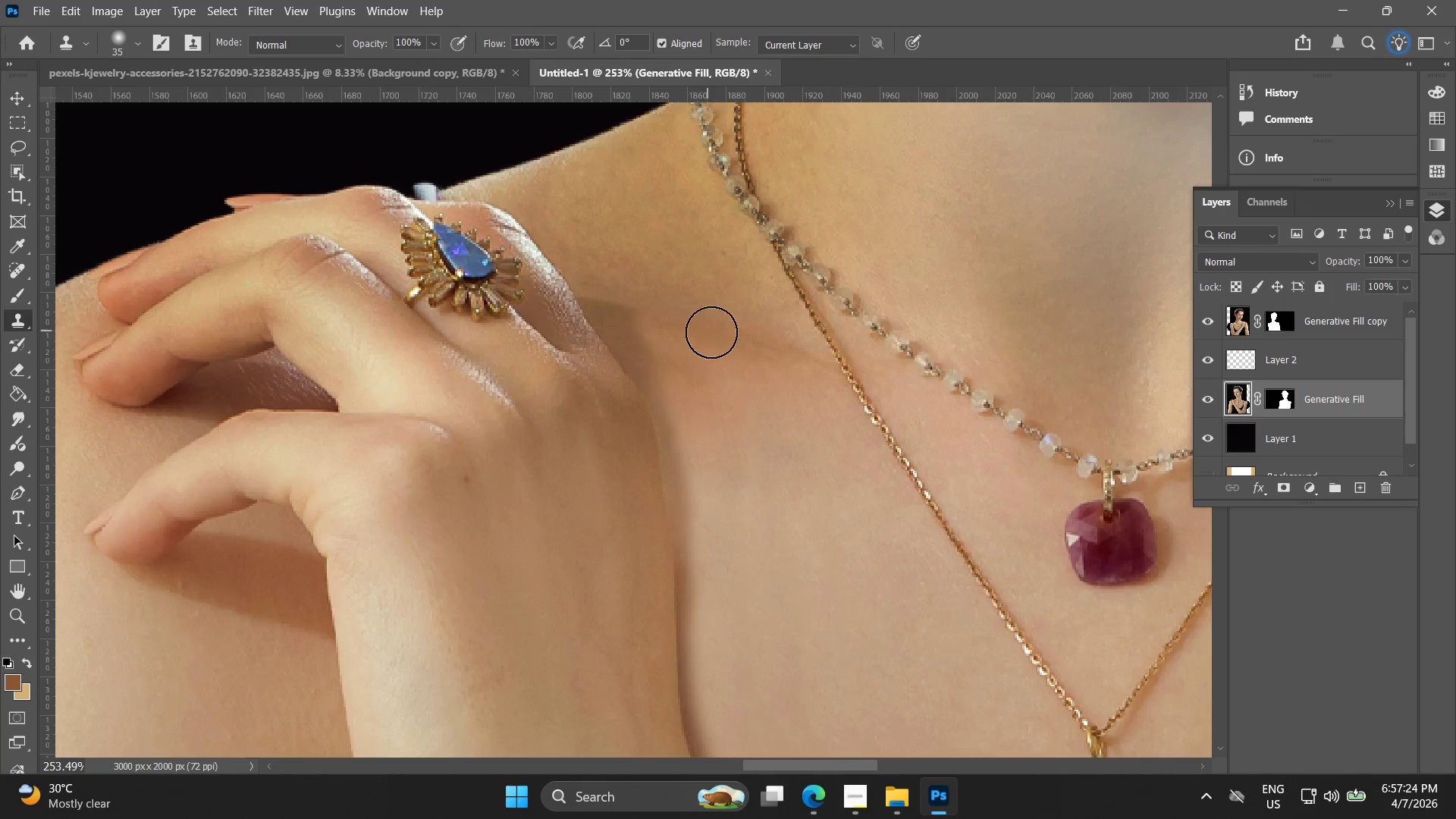 
hold_key(key=AltLeft, duration=0.53)
left_click([730, 345])
 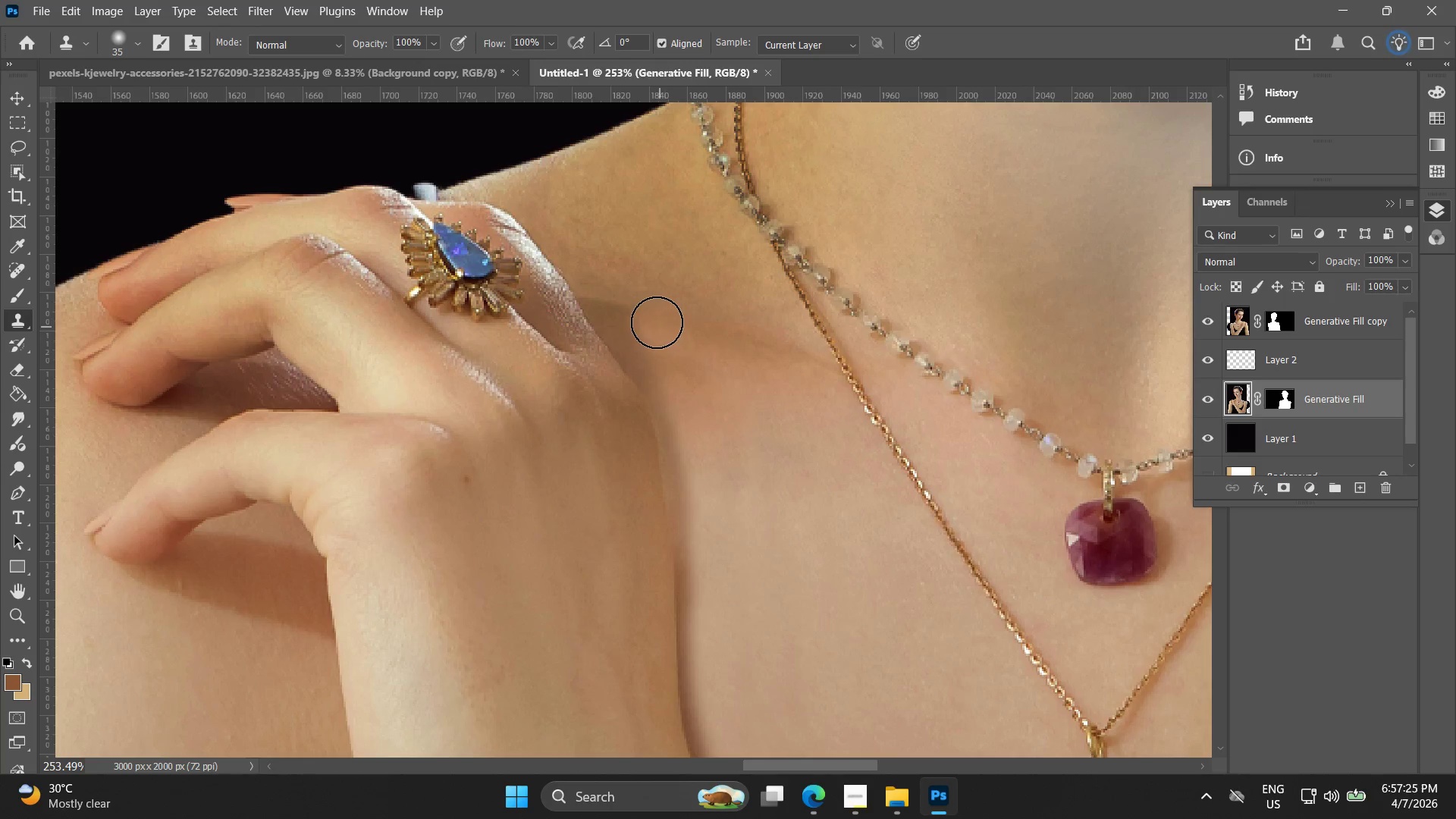 
left_click_drag(start_coordinate=[657, 316], to_coordinate=[603, 256])
 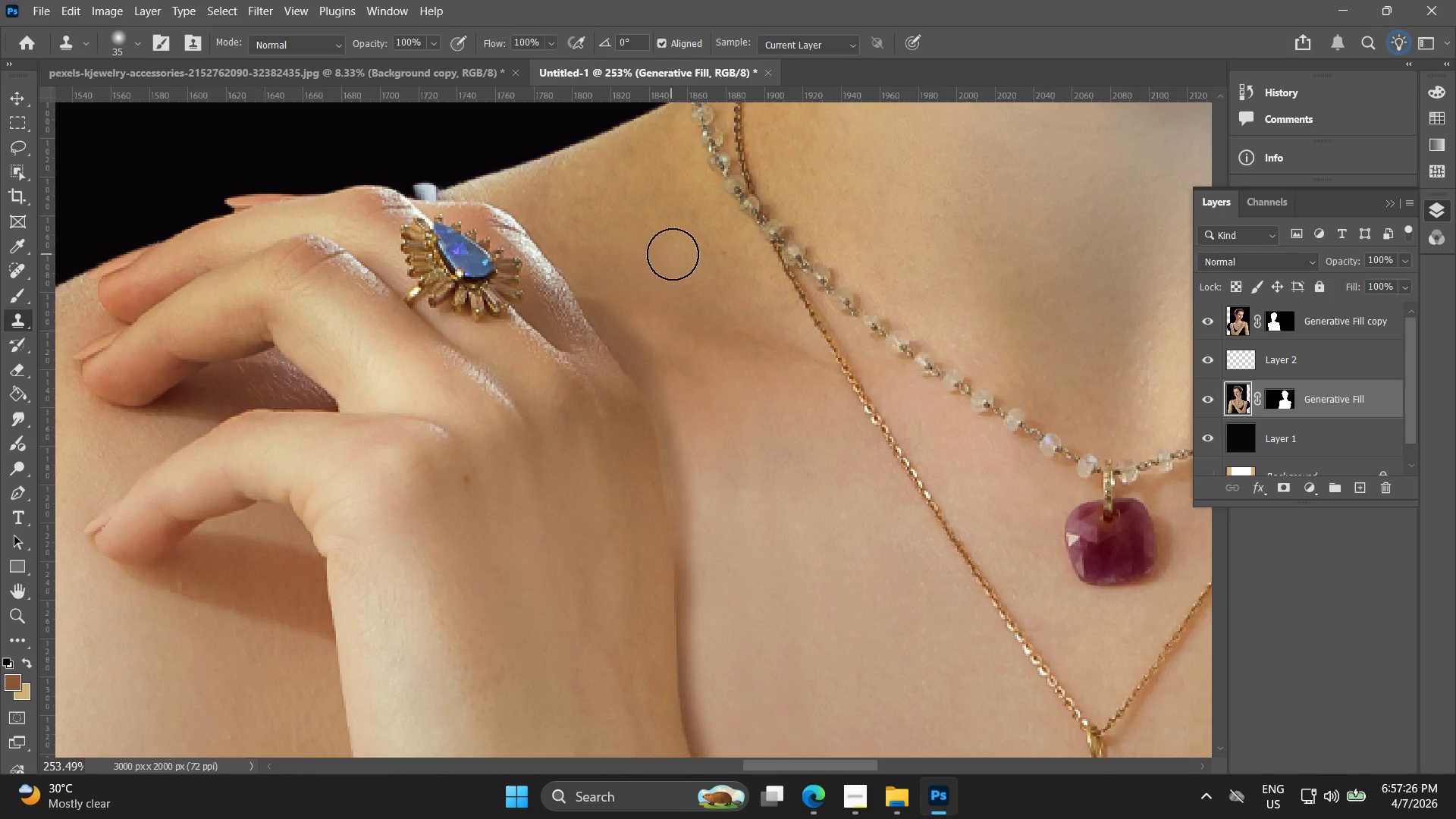 
hold_key(key=AltLeft, duration=1.5)
scroll: coordinate [686, 331], scroll_direction: down, amount: 17.0
 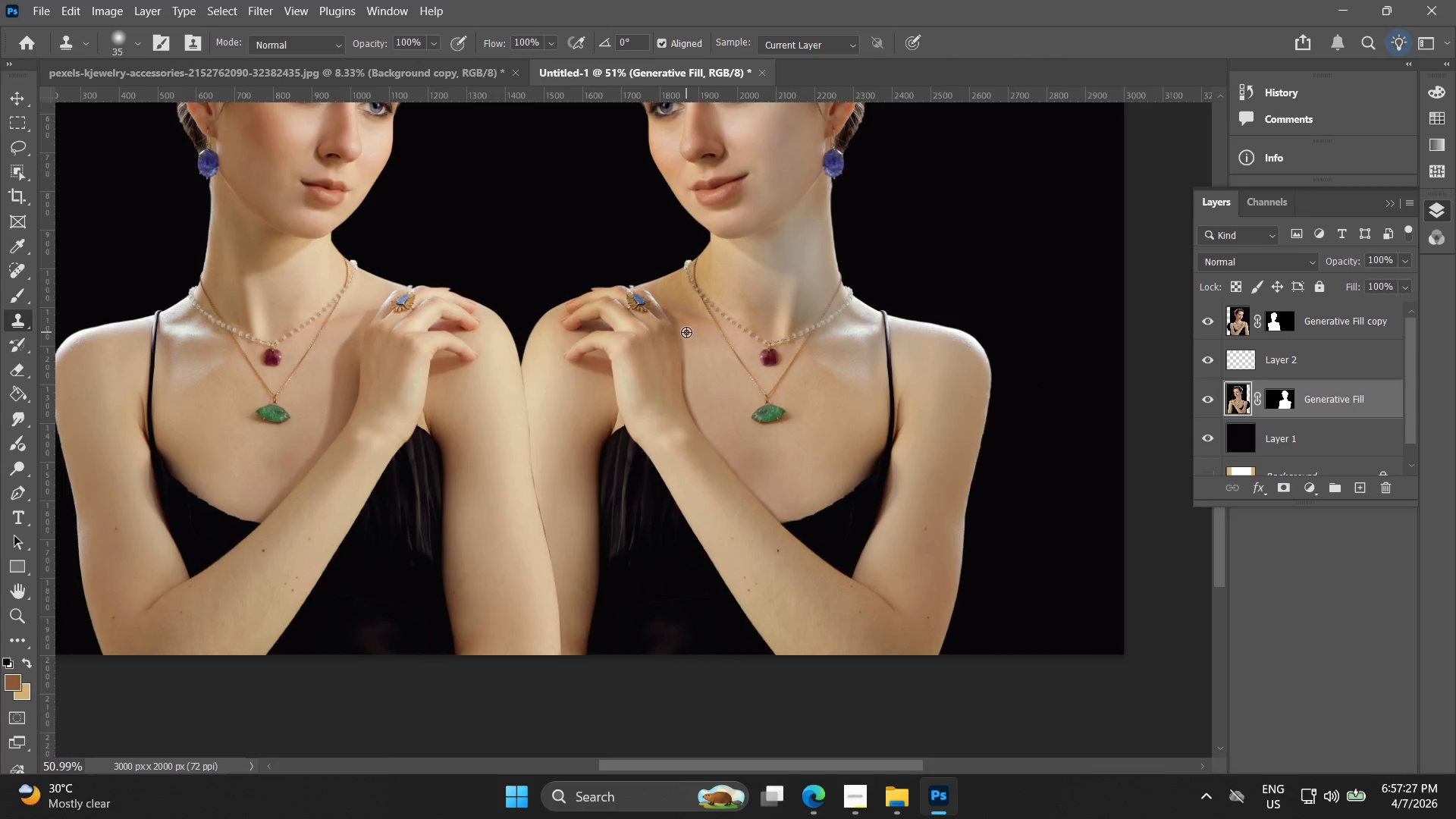 
hold_key(key=AltLeft, duration=0.36)
 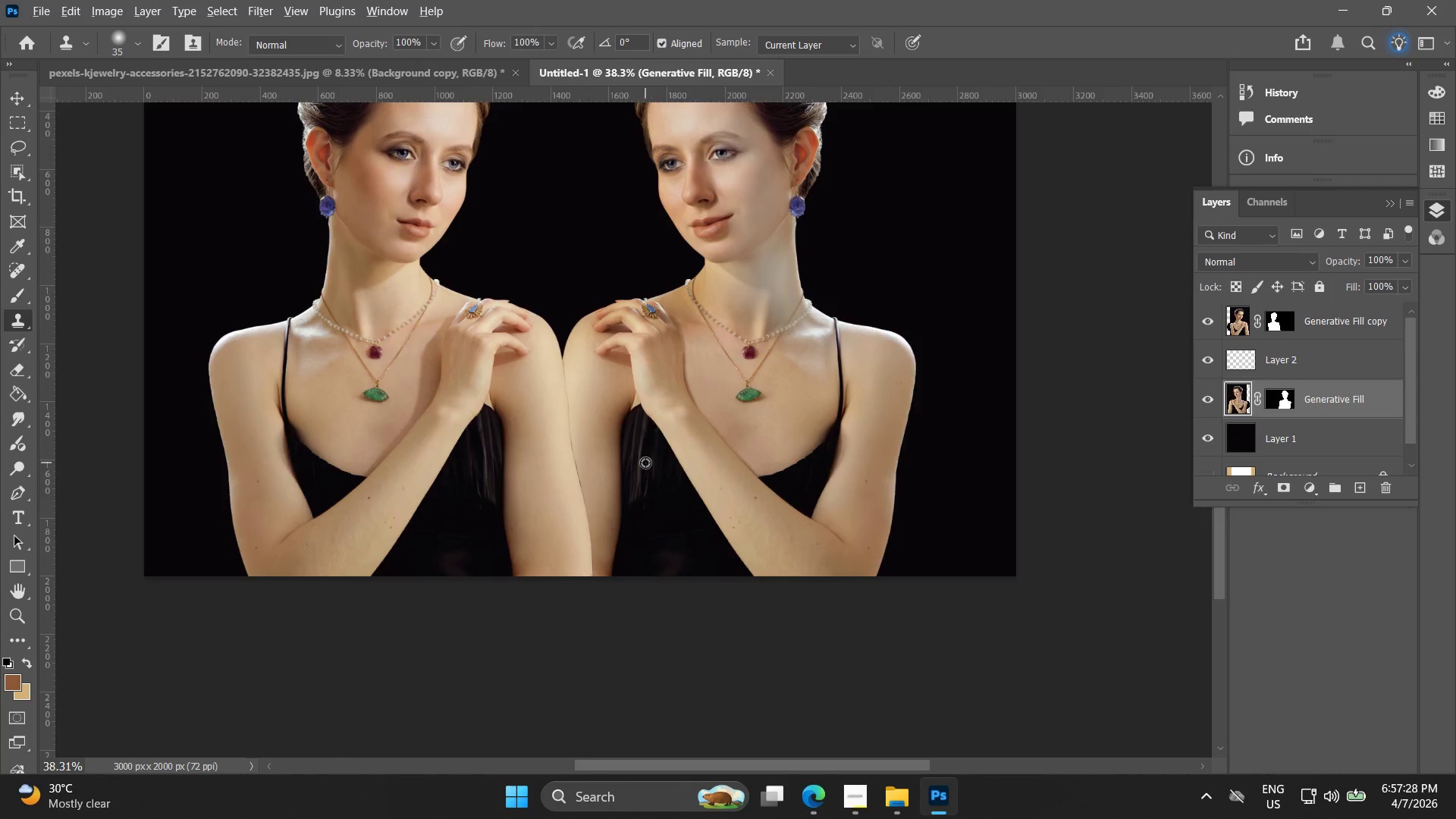 
hold_key(key=AltLeft, duration=0.92)
 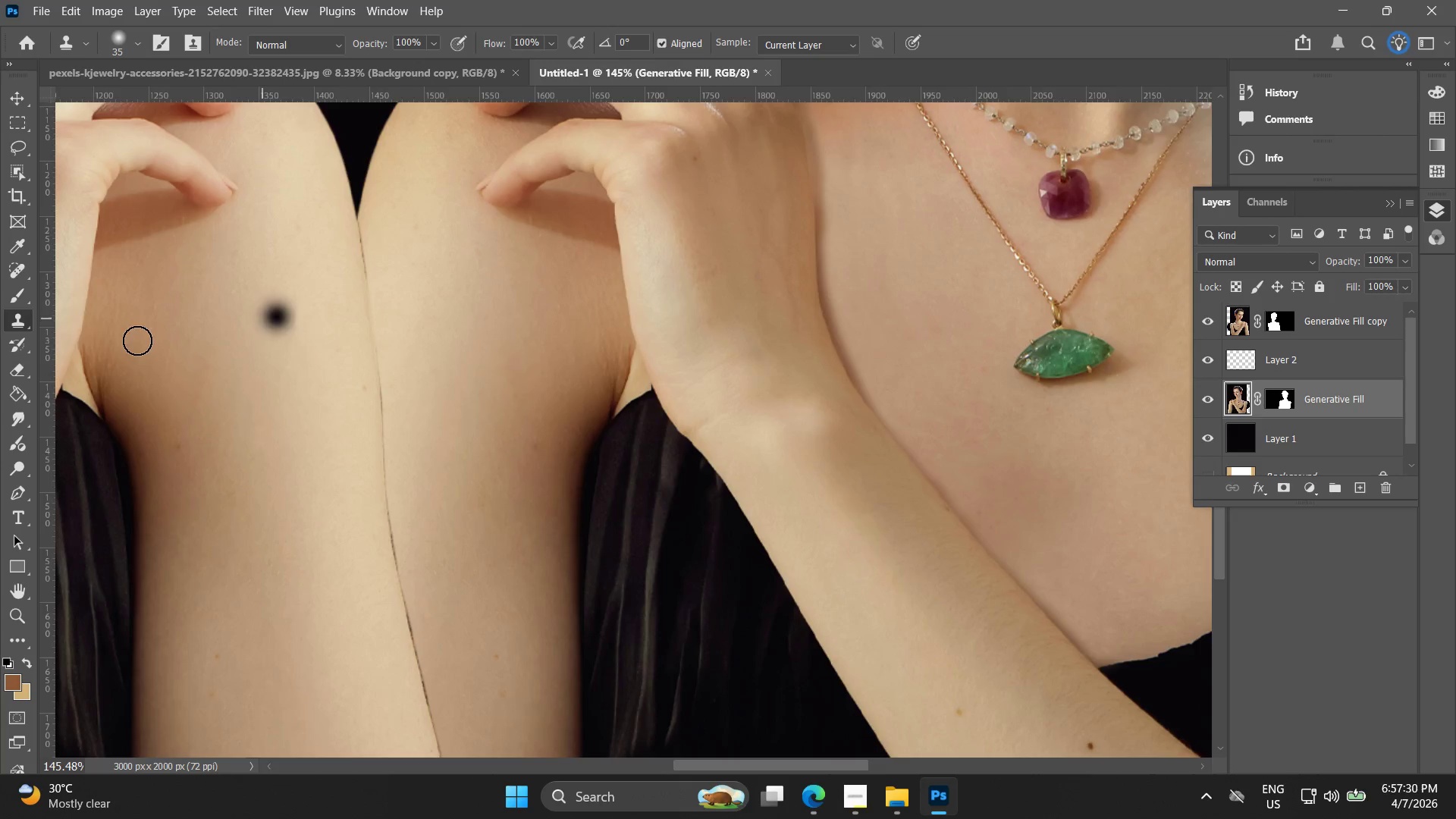 
scroll: coordinate [688, 338], scroll_direction: down, amount: 3.0
 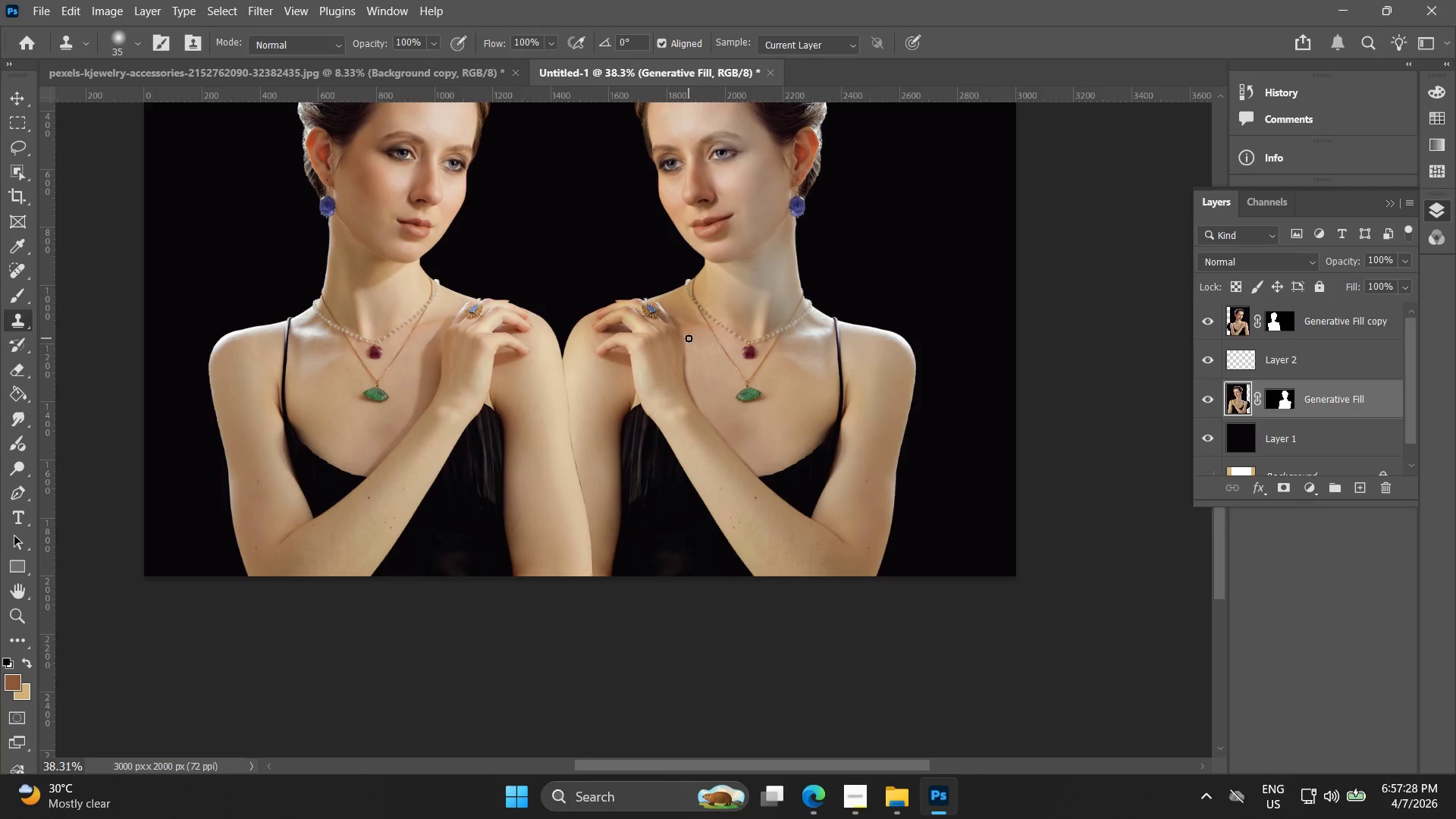 
scroll: coordinate [606, 339], scroll_direction: up, amount: 14.0
 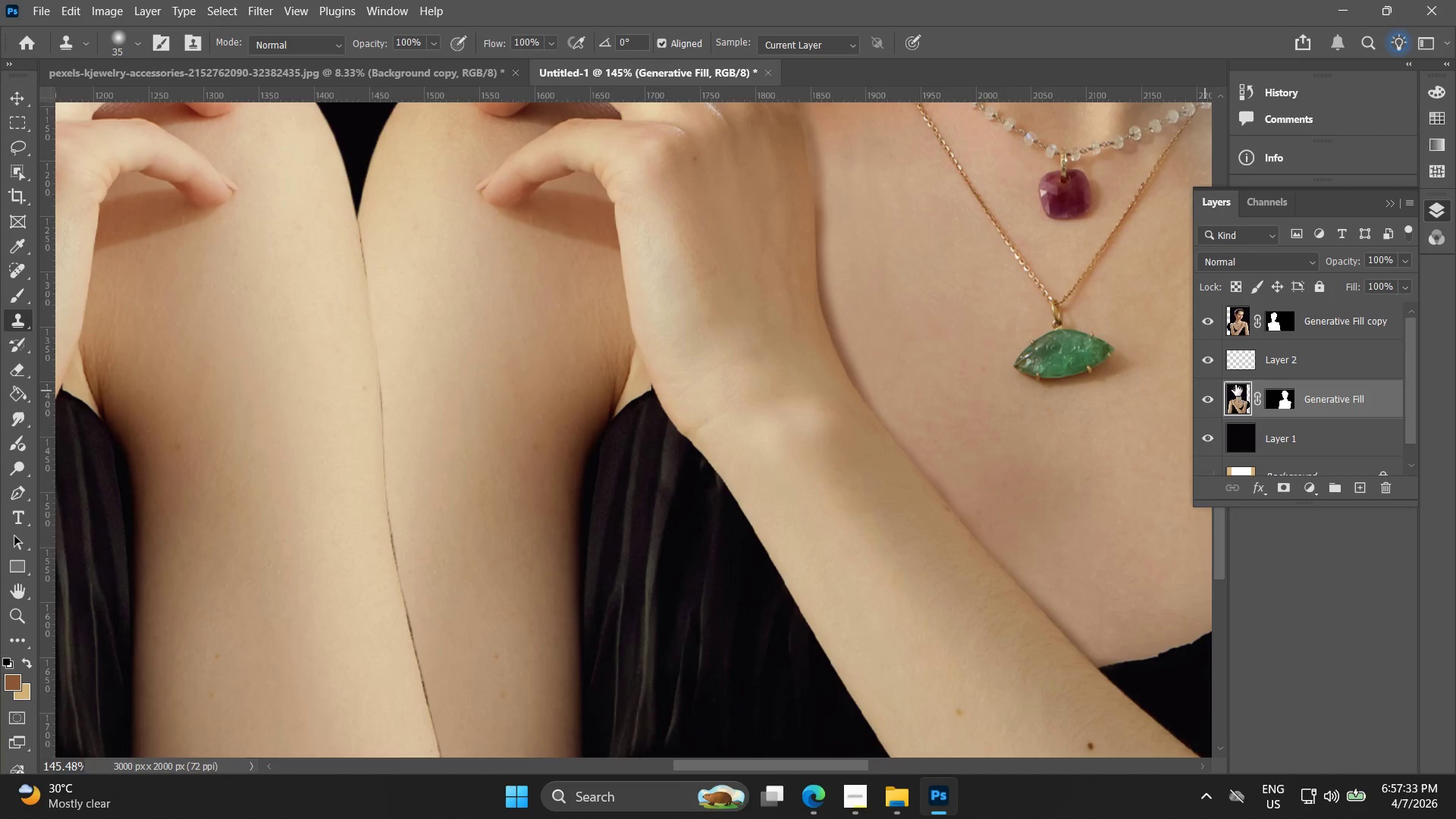 
wait(8.83)
 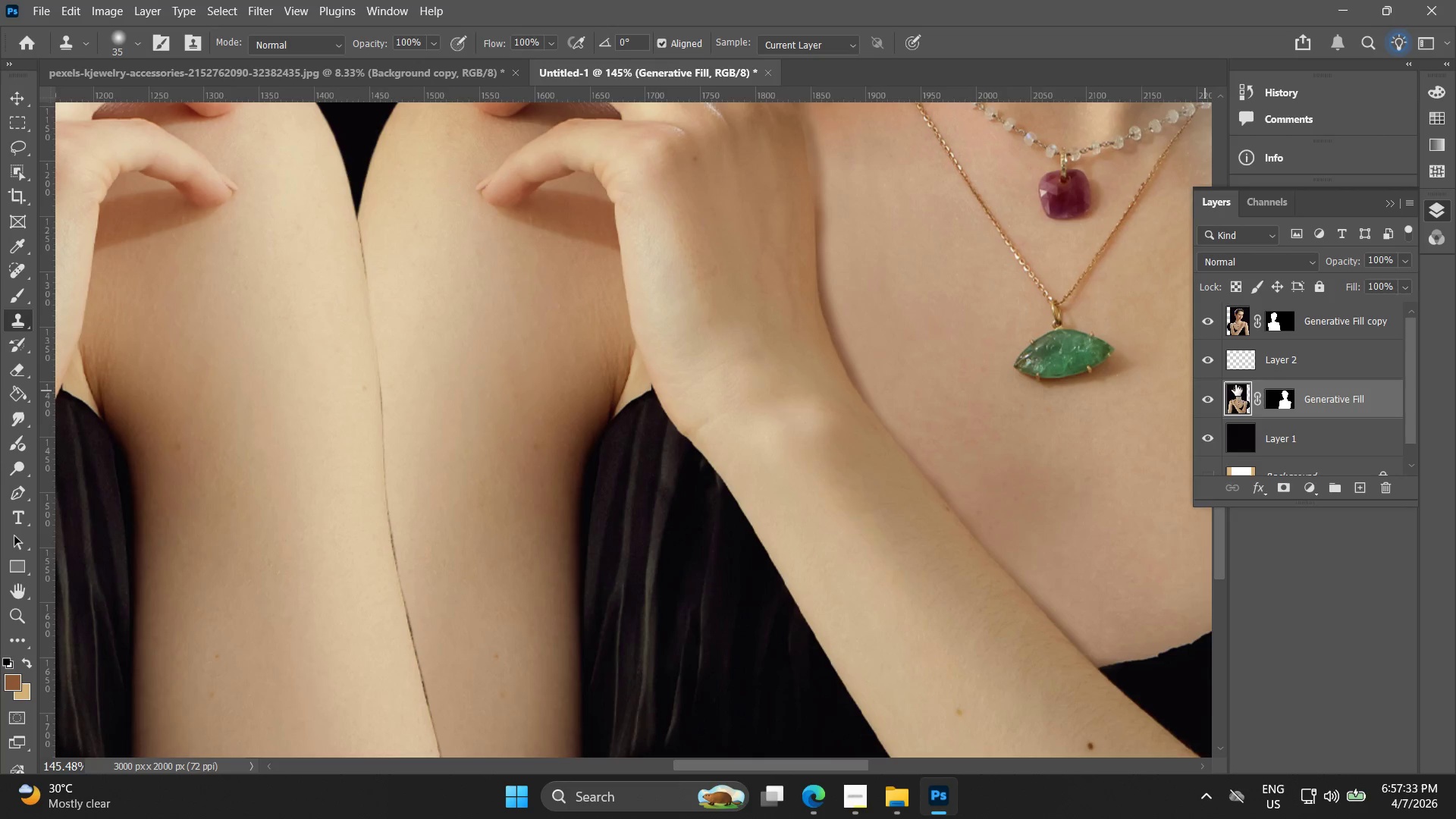 
hold_key(key=BracketLeft, duration=0.83)
 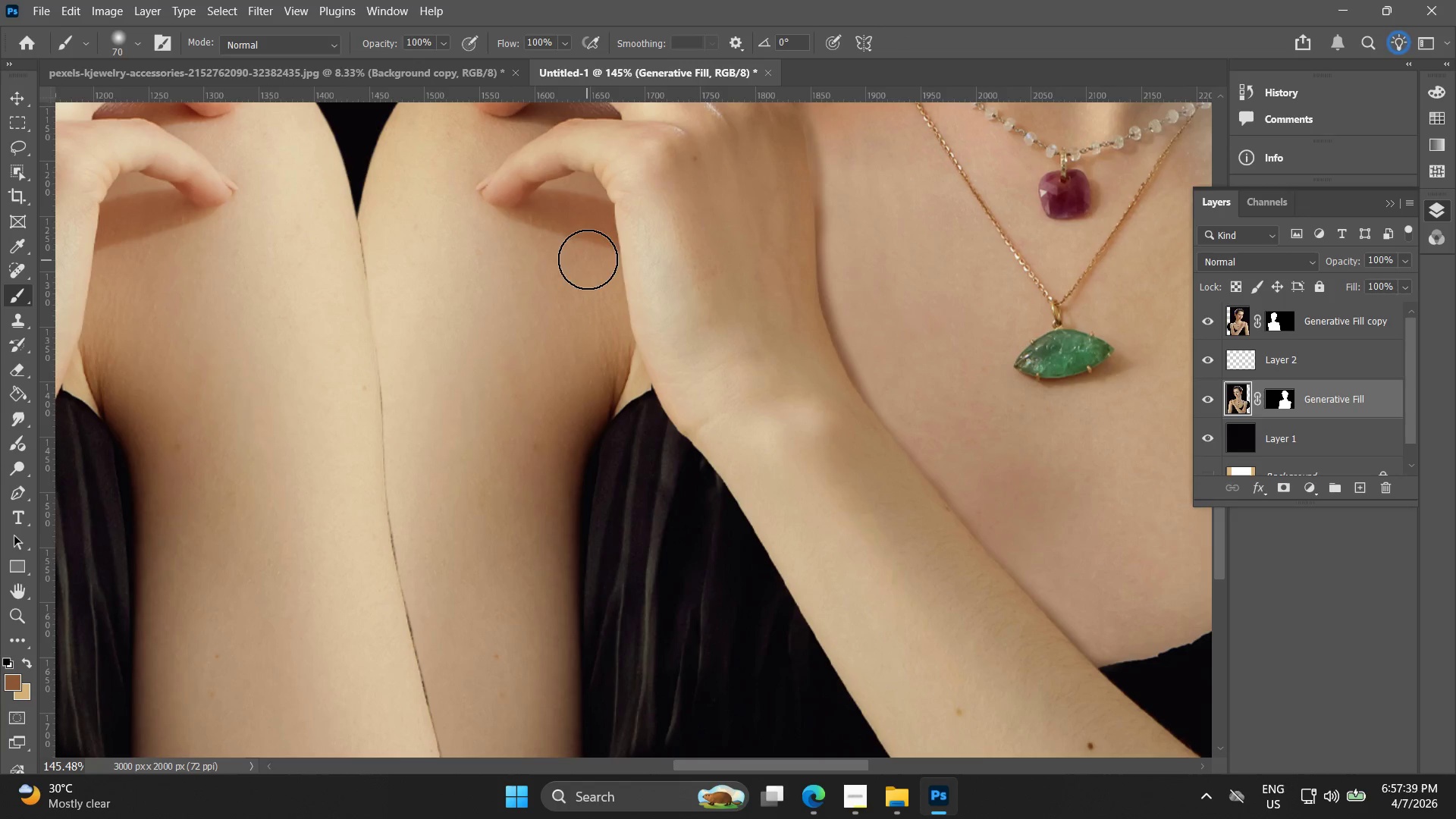 
key(BracketLeft)
 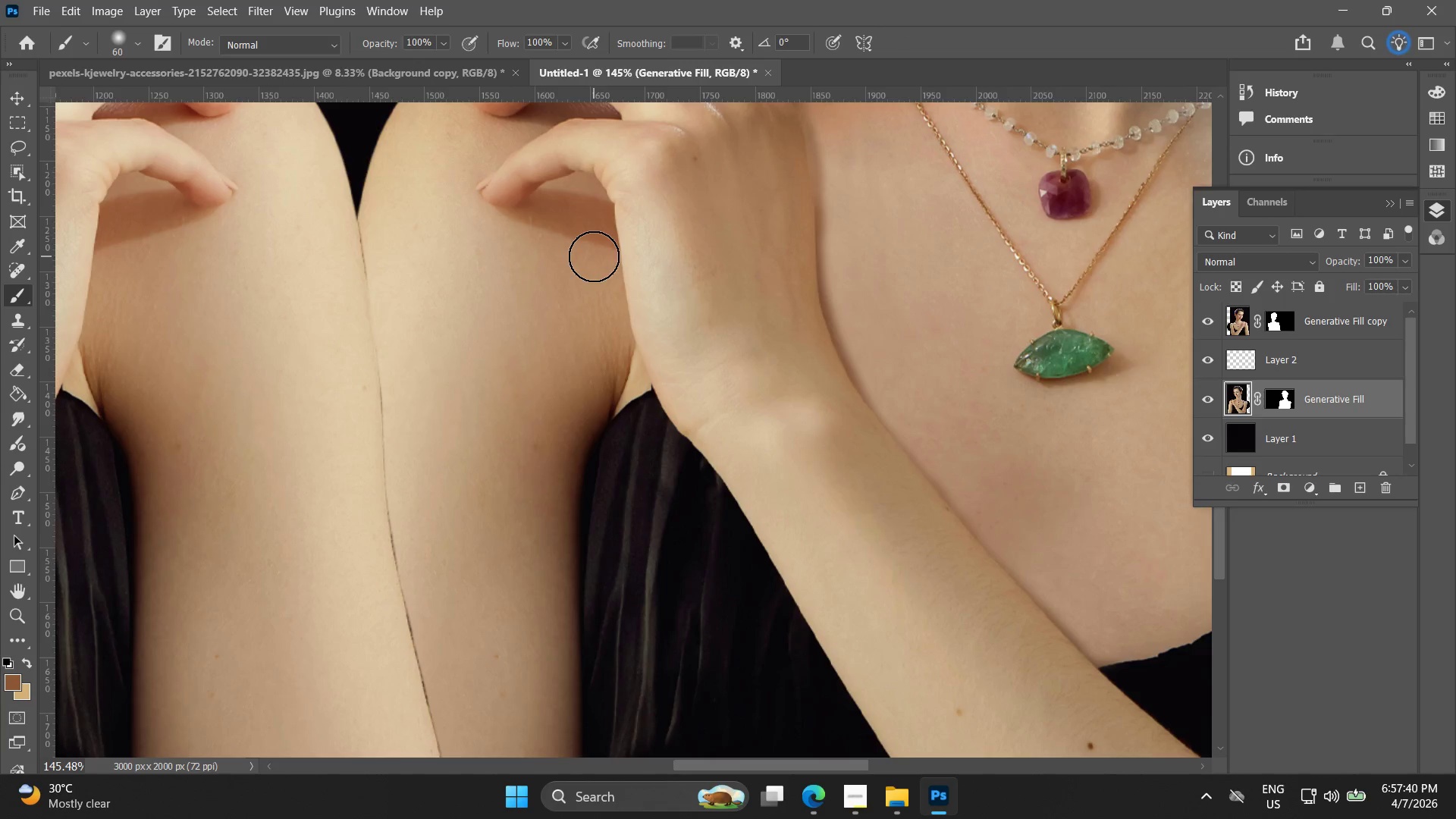 
key(BracketLeft)
 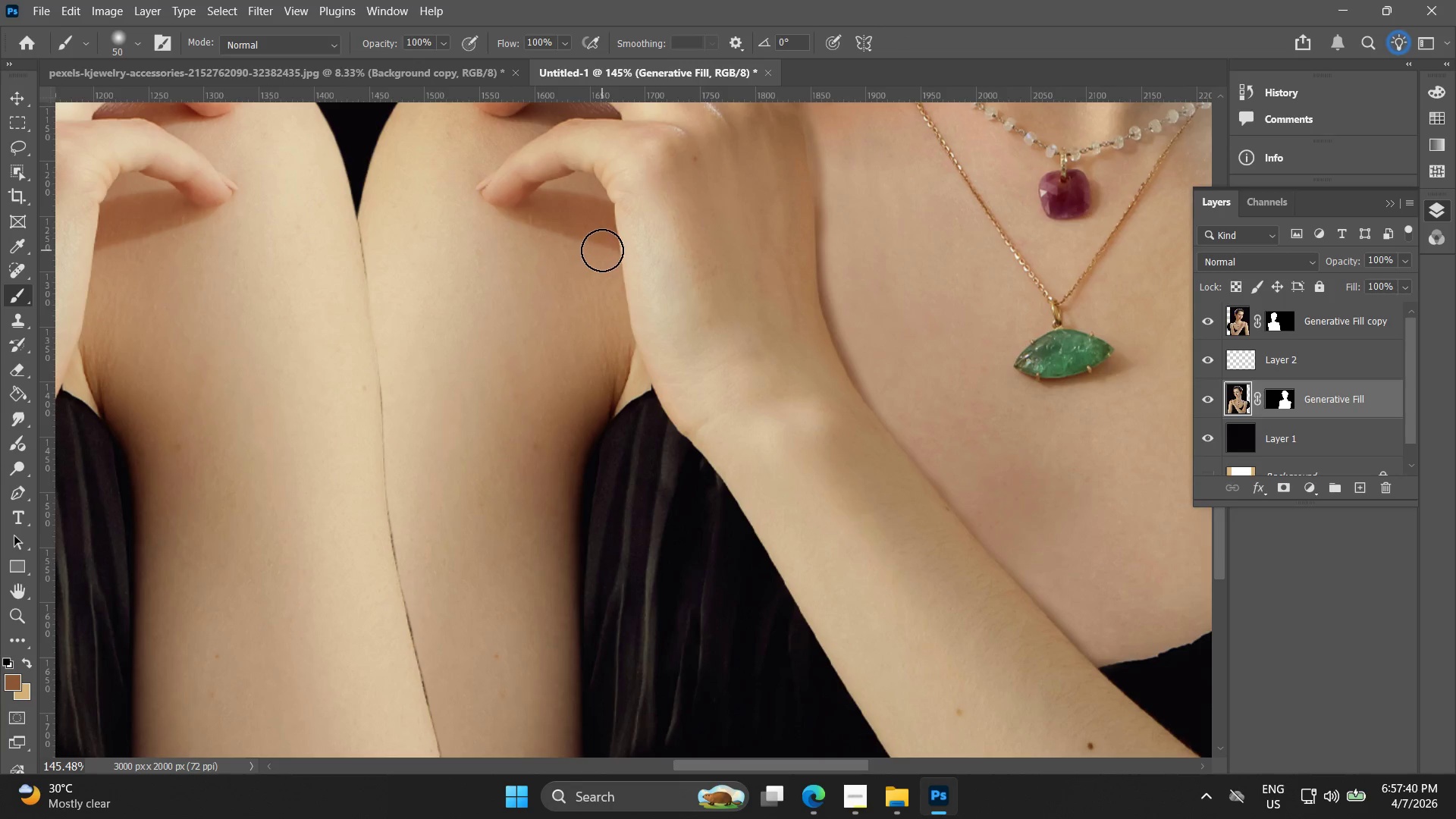 
left_click_drag(start_coordinate=[604, 251], to_coordinate=[613, 307])
 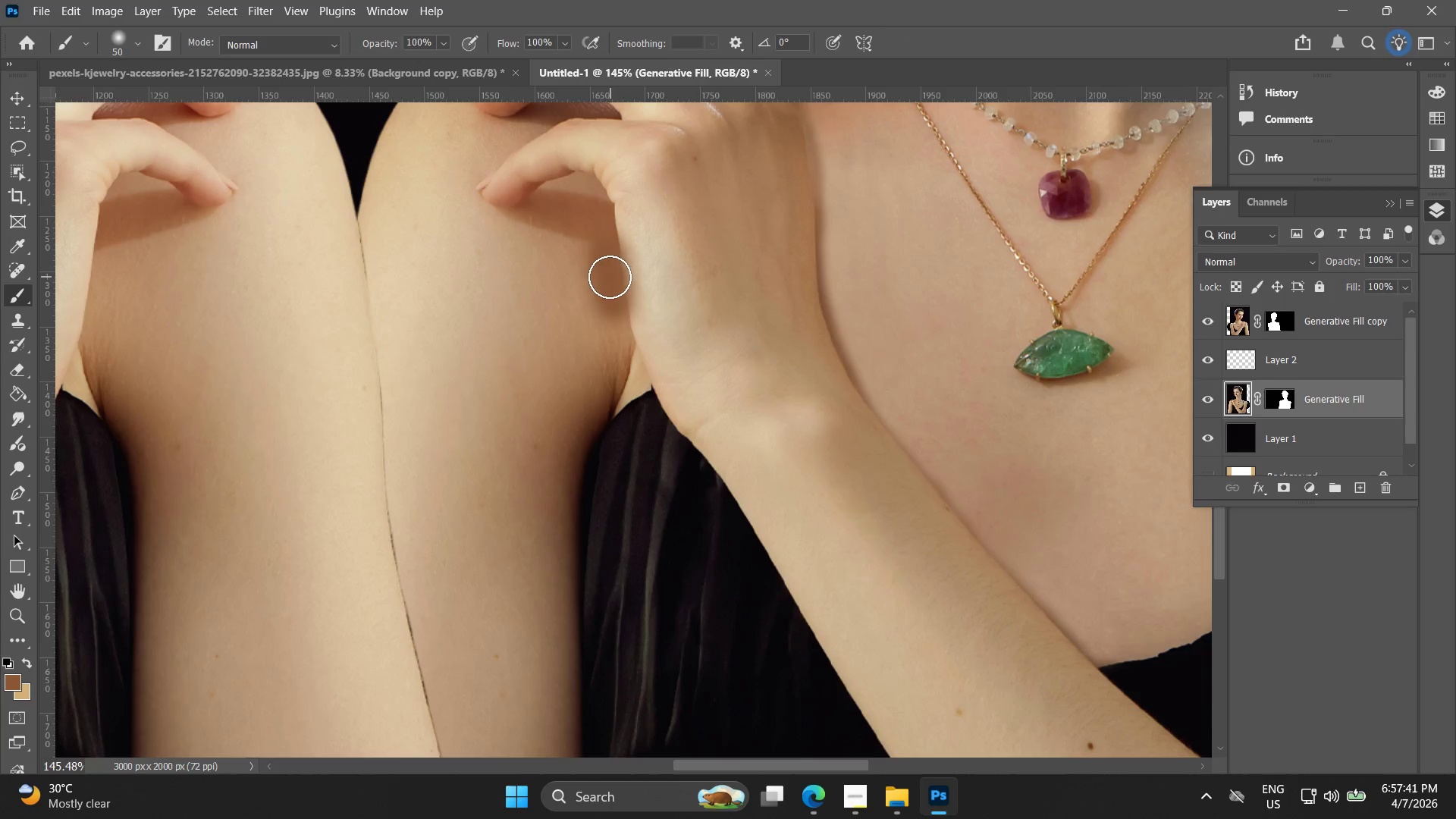 
key(Control+Z)
 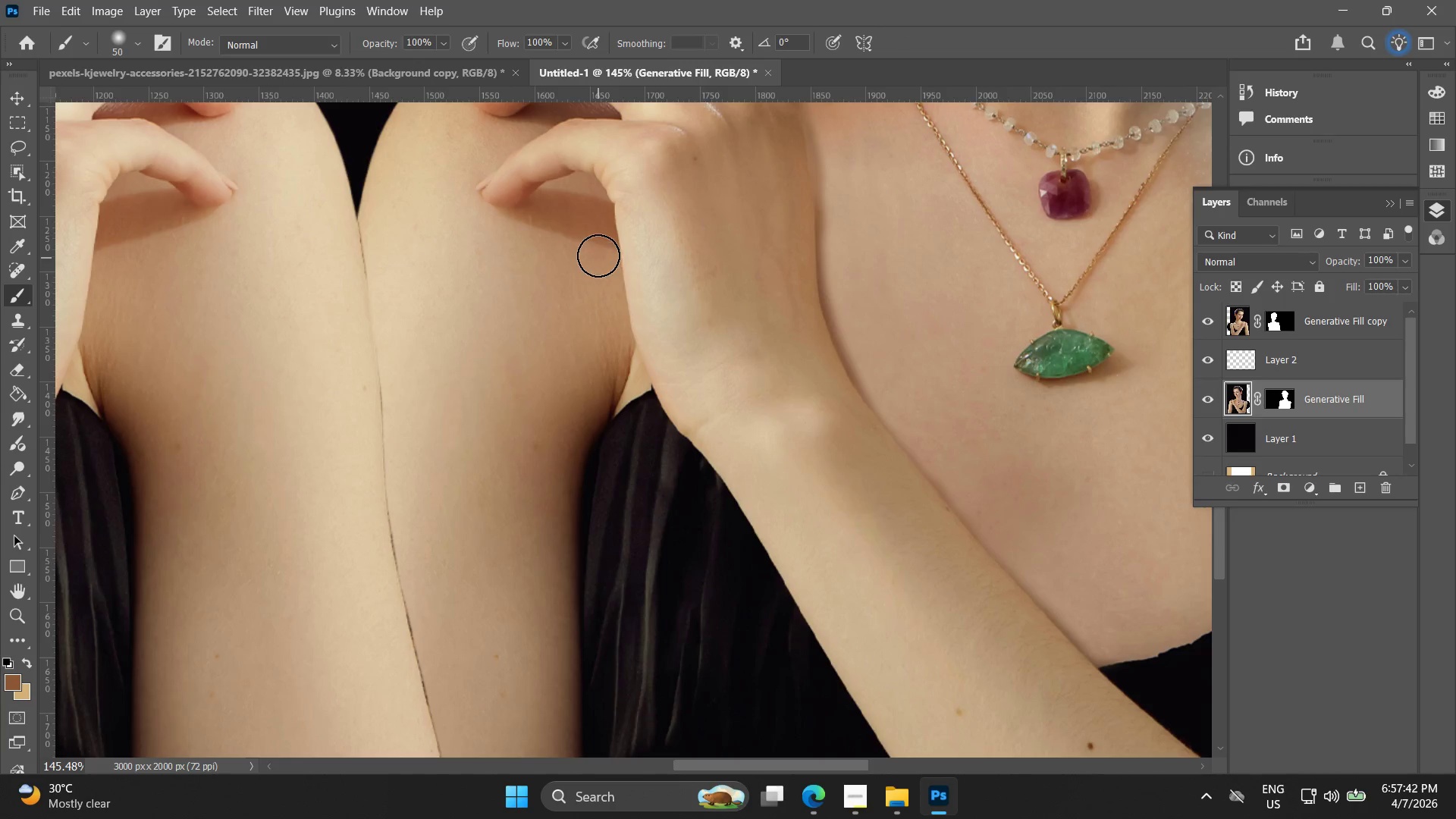 
left_click_drag(start_coordinate=[601, 254], to_coordinate=[667, 431])
 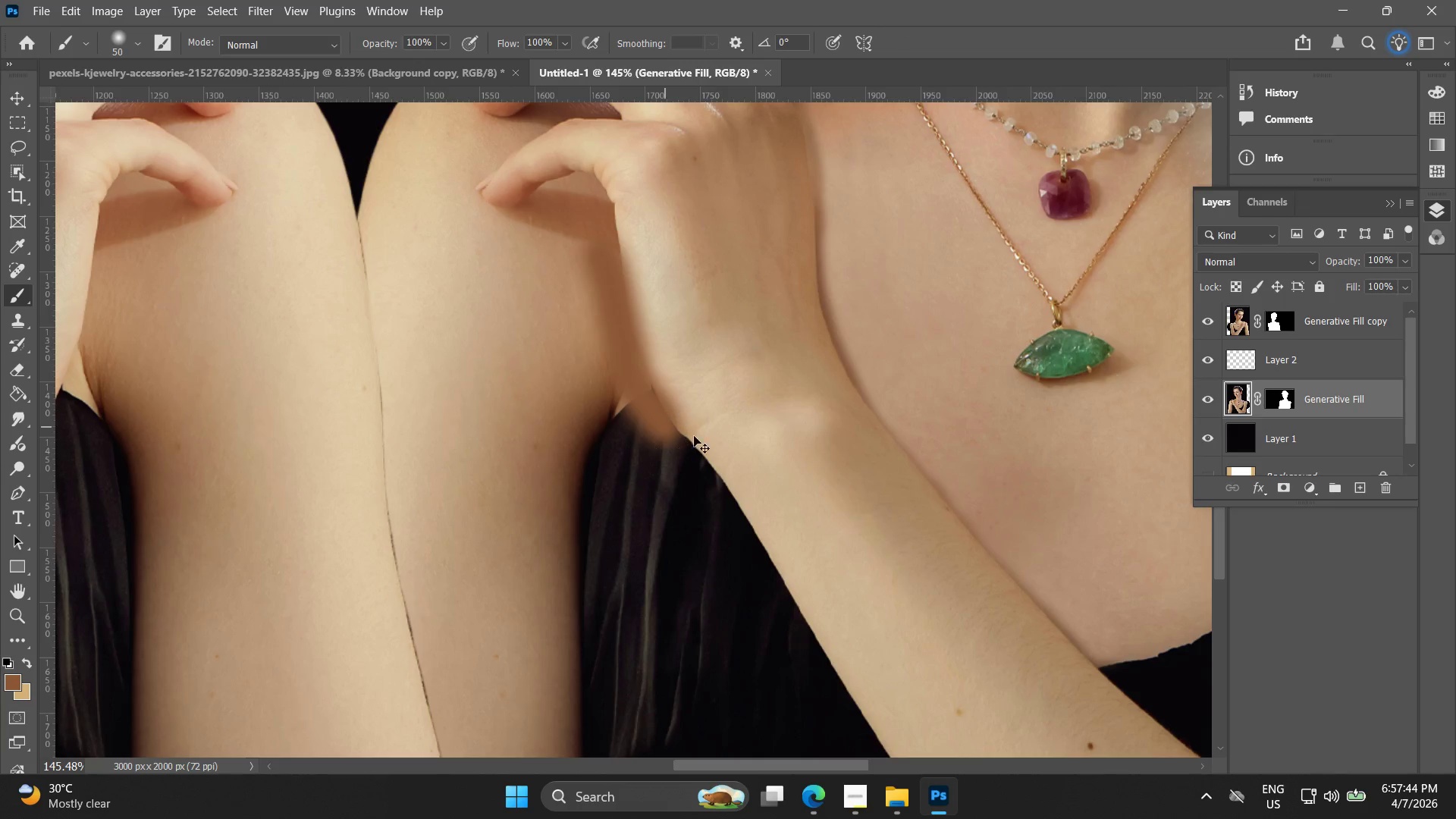 
key(Control+ControlLeft)
 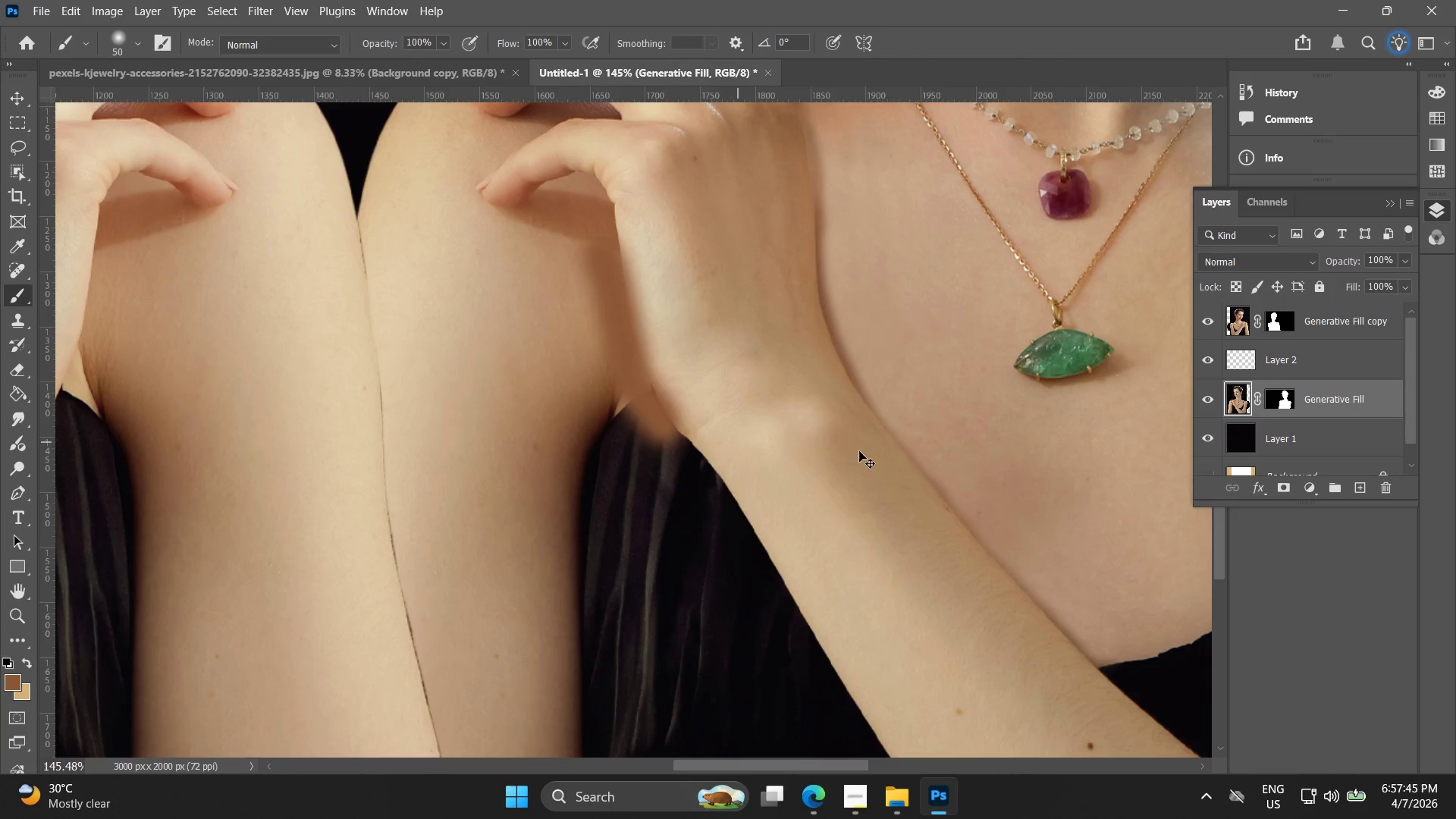 
key(Control+Z)
 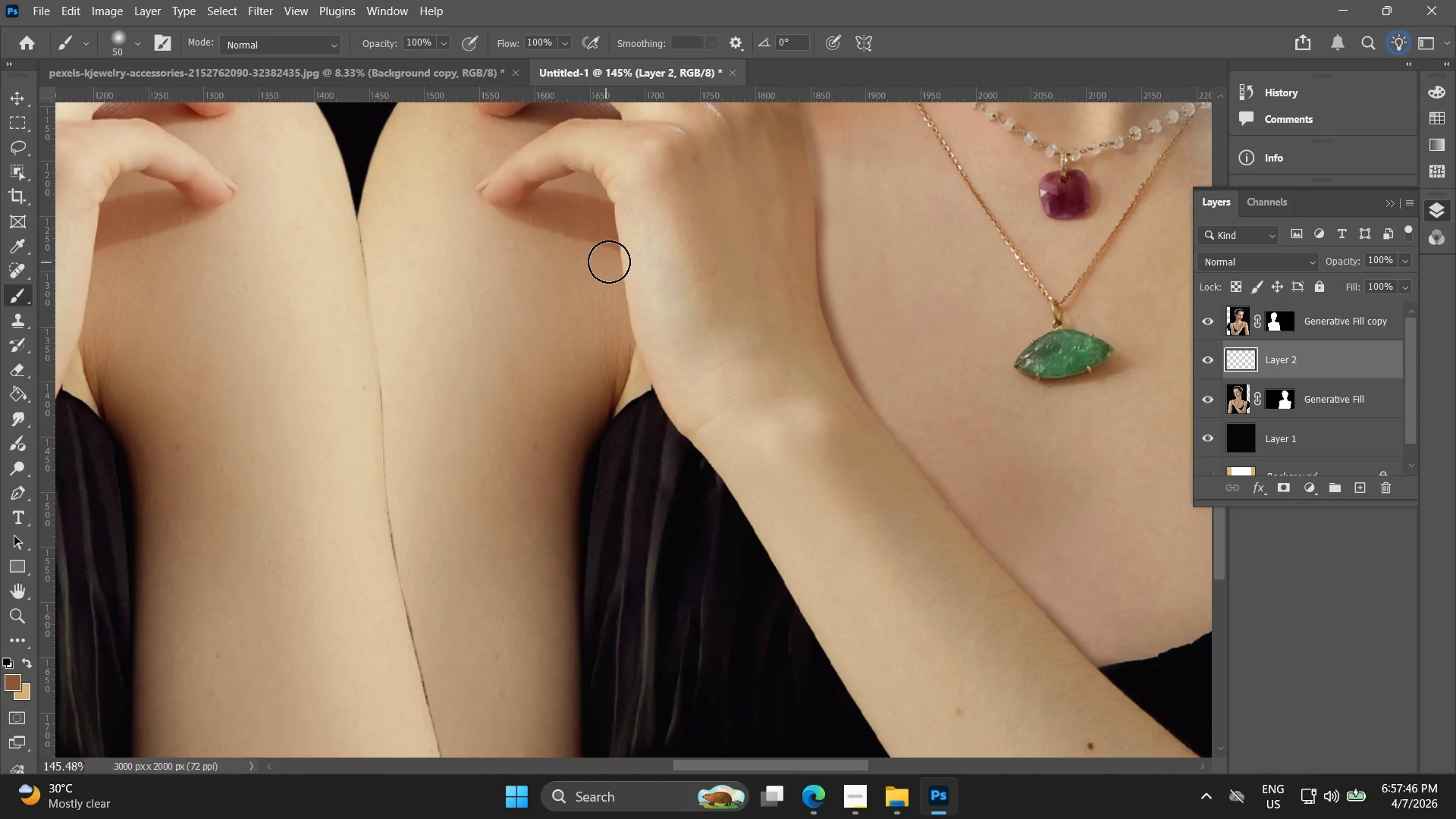 
hold_key(key=AltLeft, duration=0.5)
left_click([582, 224])
 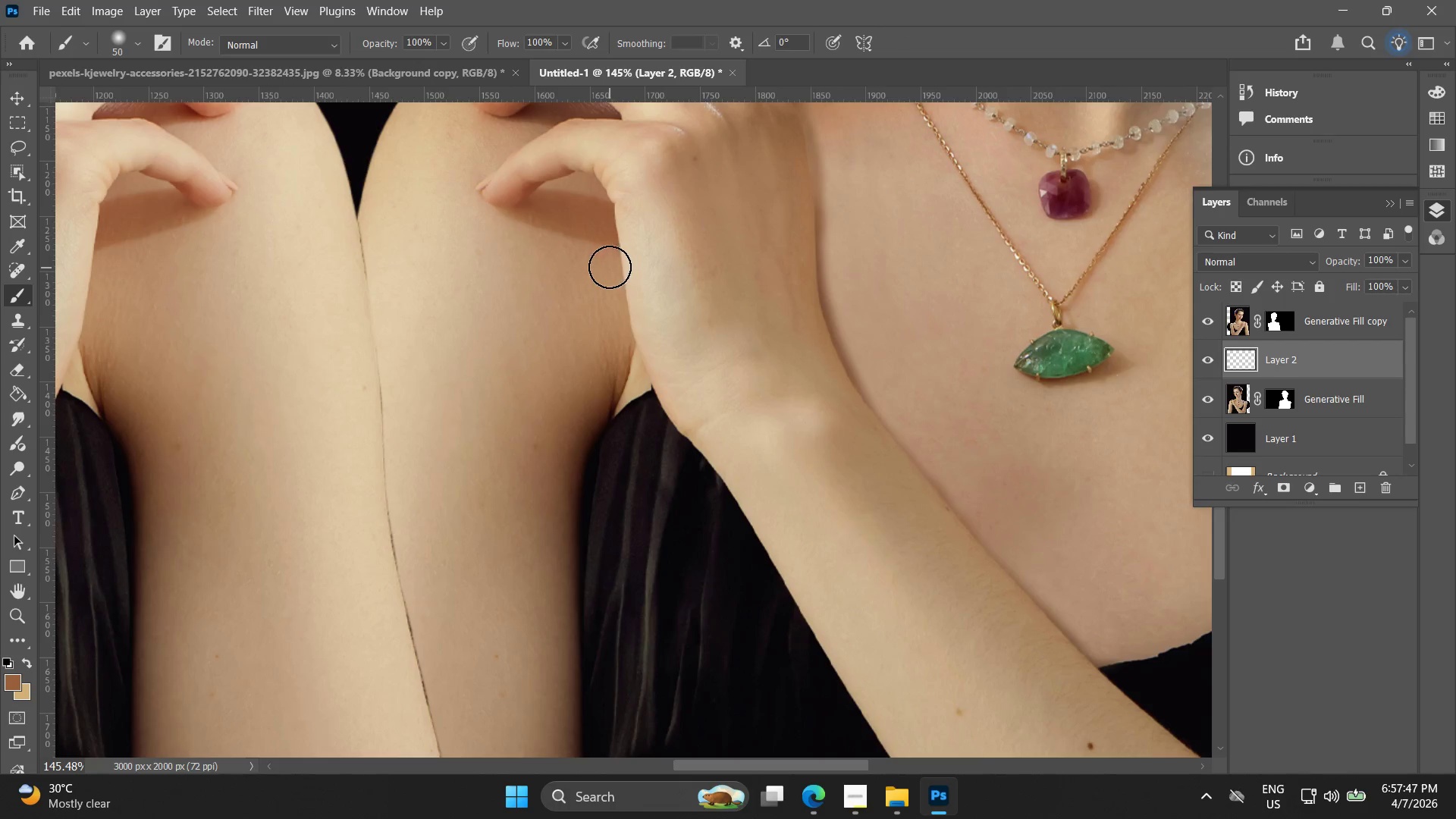 
left_click_drag(start_coordinate=[617, 262], to_coordinate=[620, 299])
 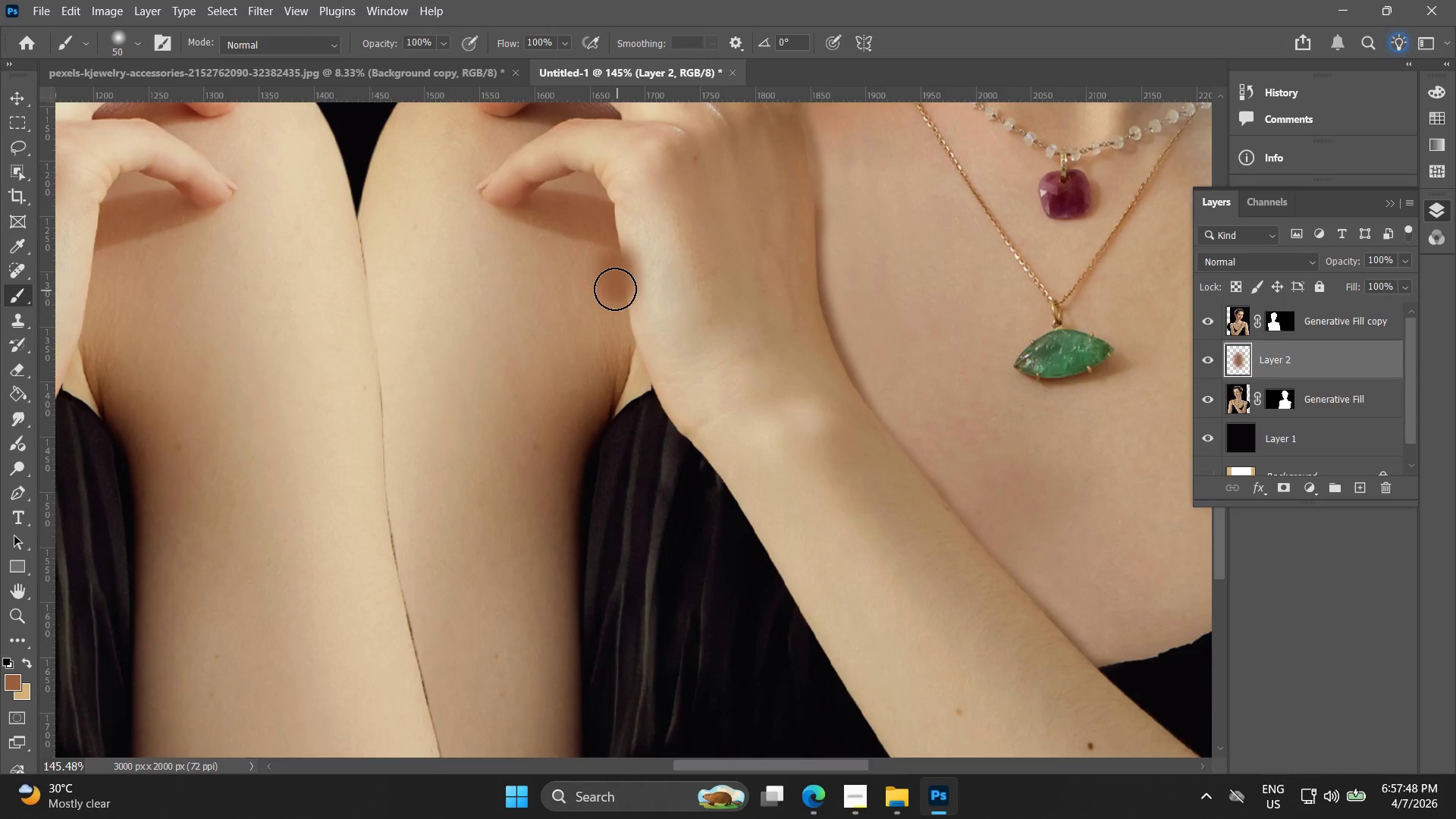 
key(Control+ControlLeft)
 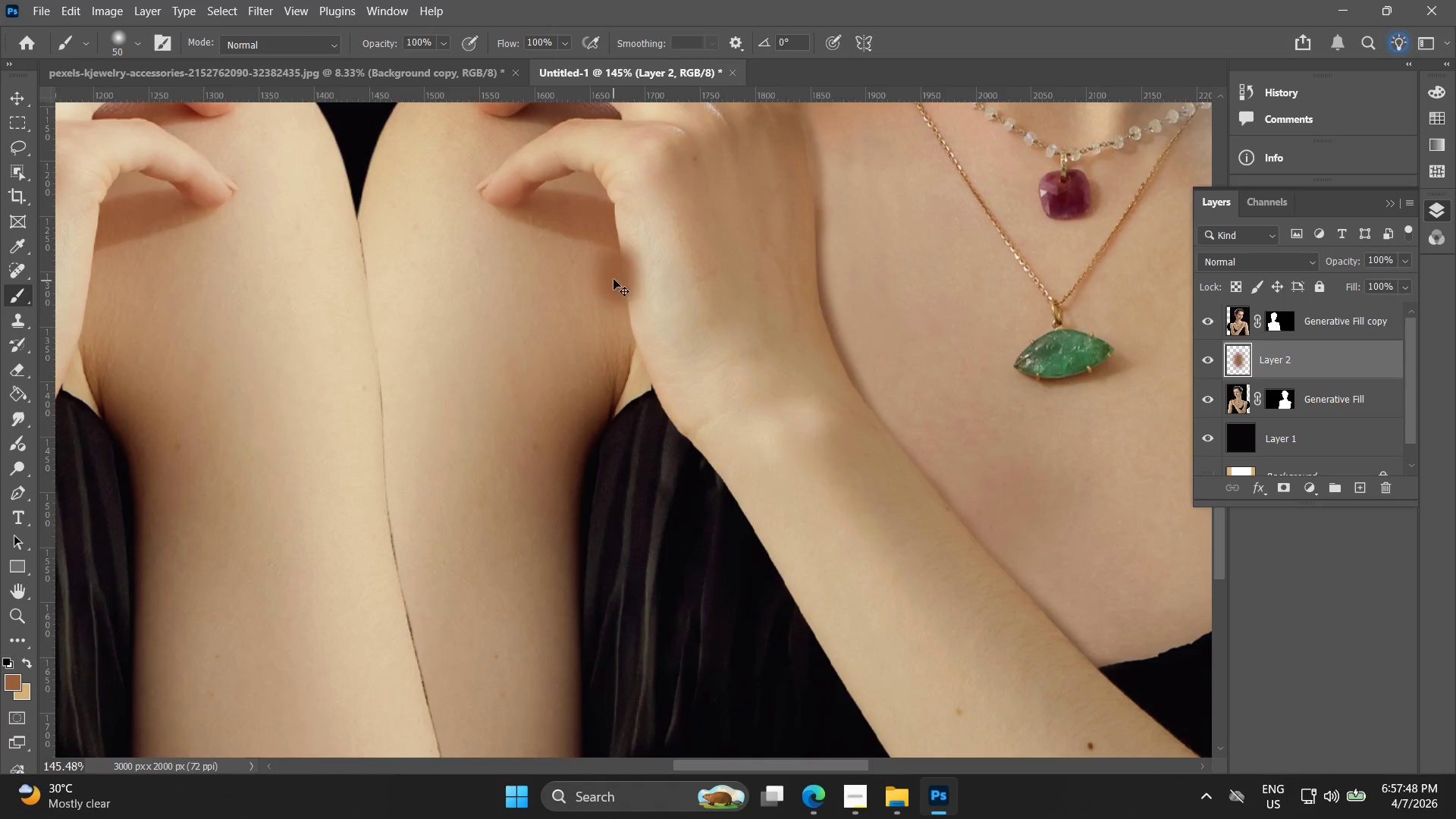 
key(Control+Z)
 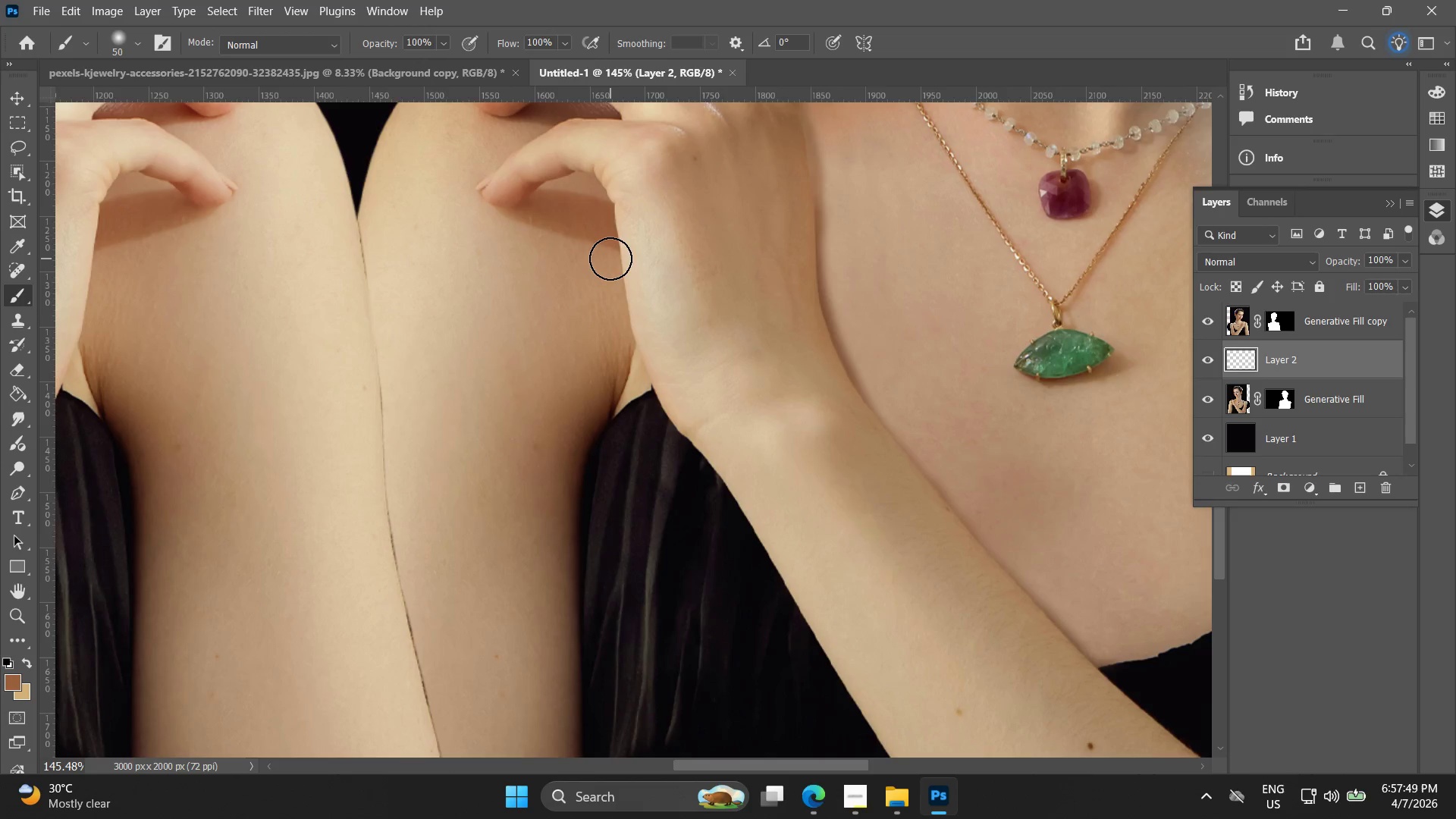 
left_click_drag(start_coordinate=[608, 259], to_coordinate=[663, 425])
 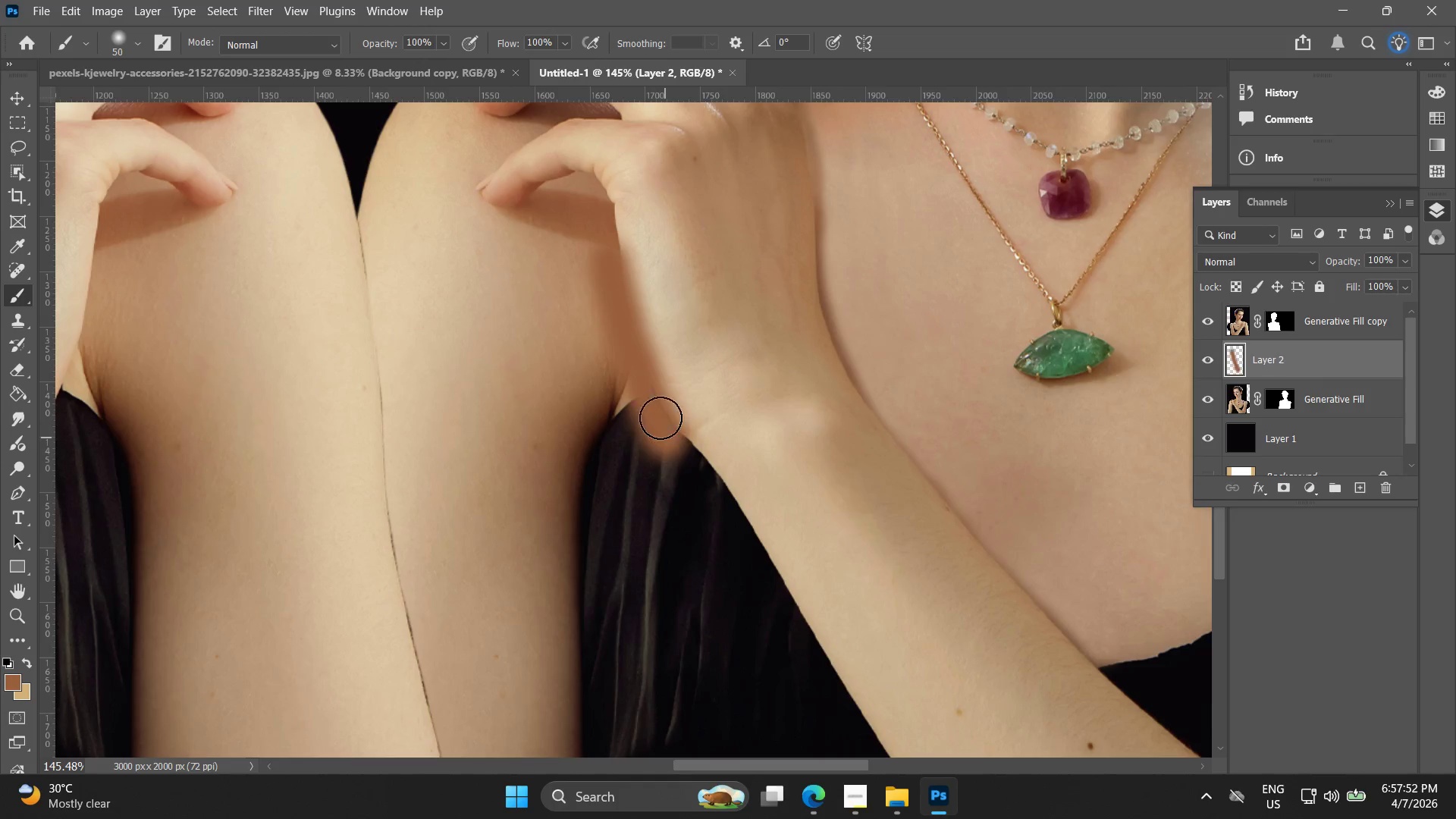 
key(Control+ControlLeft)
 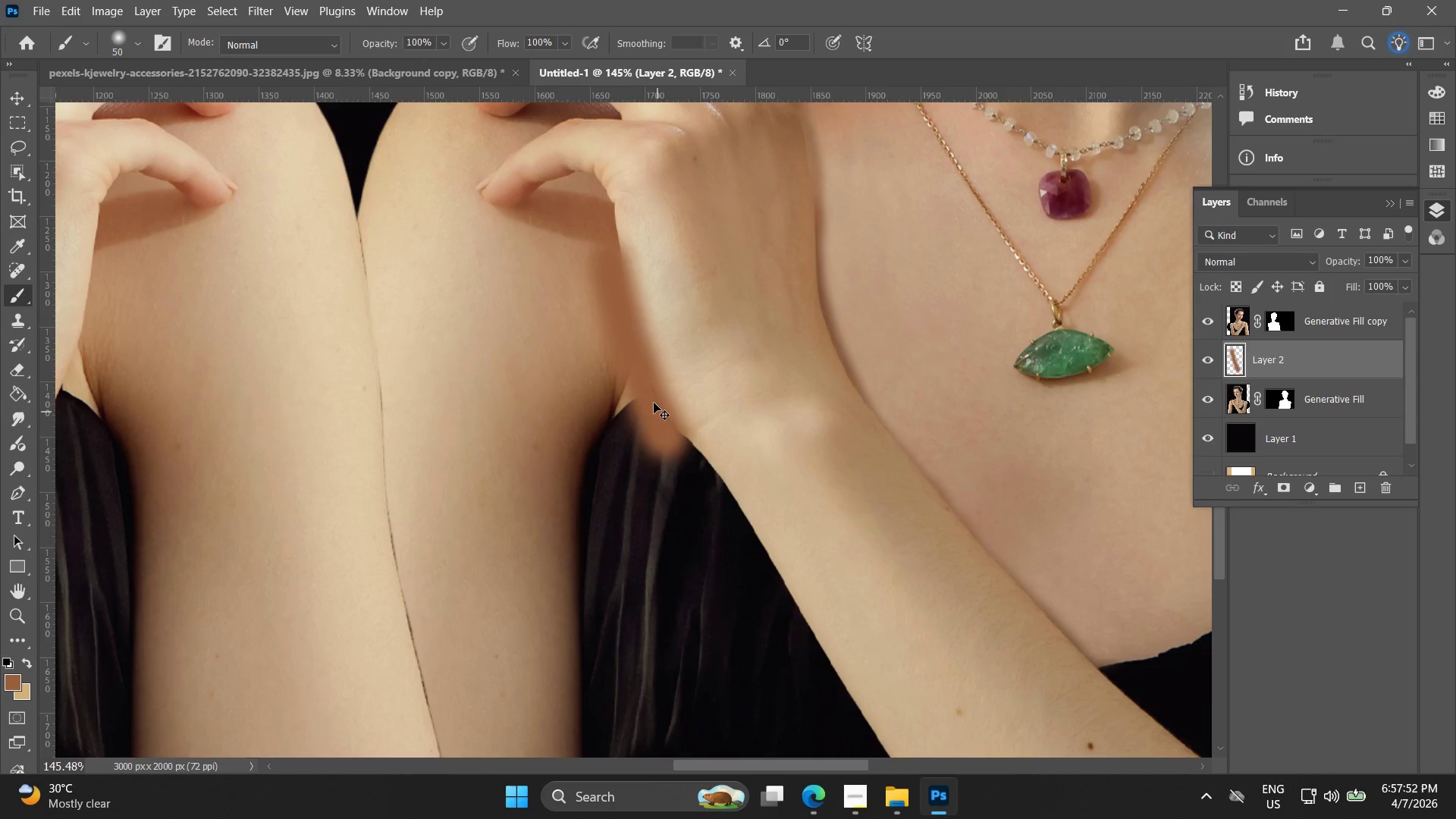 
key(Control+Z)
 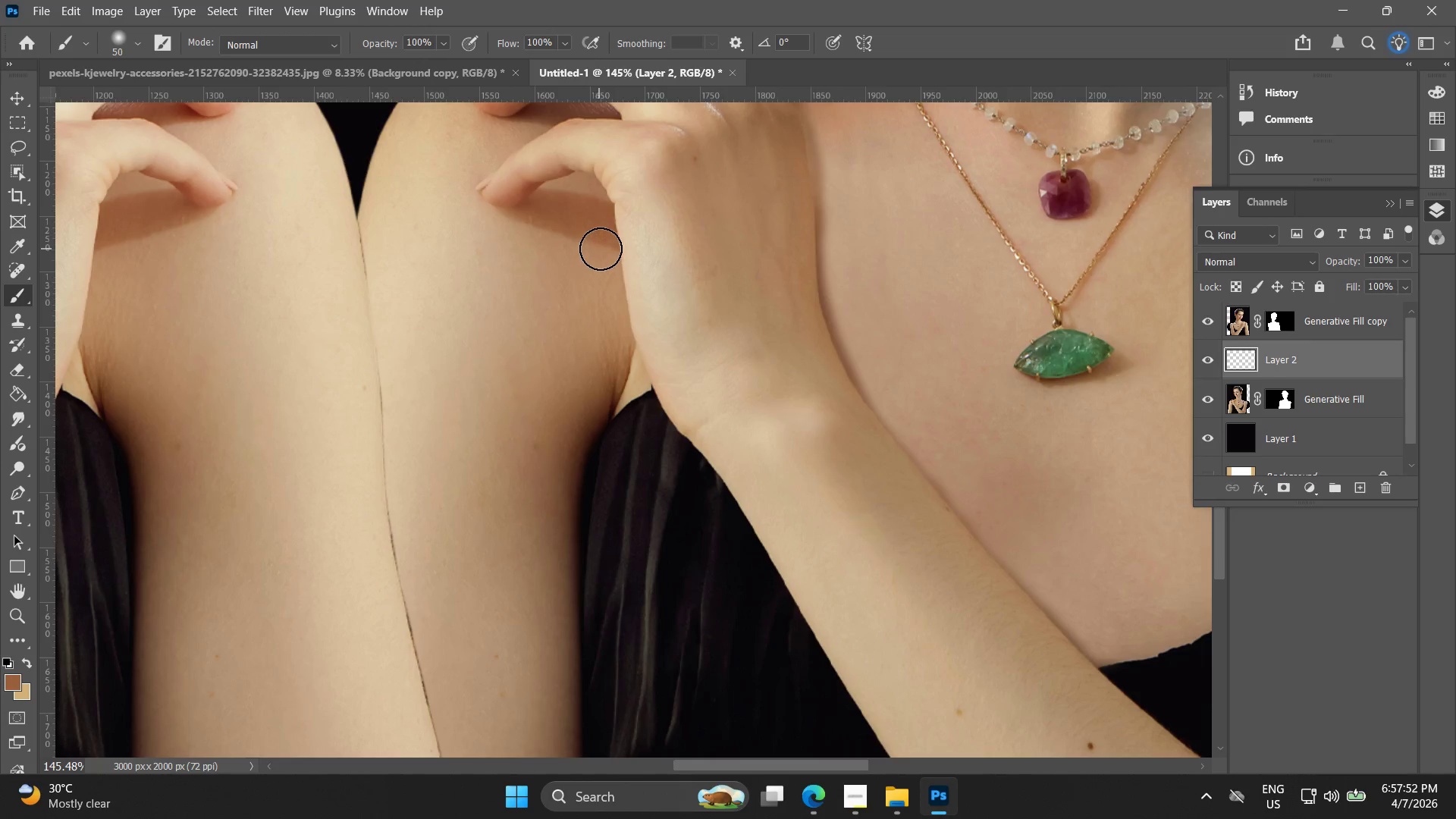 
left_click_drag(start_coordinate=[605, 251], to_coordinate=[651, 378])
 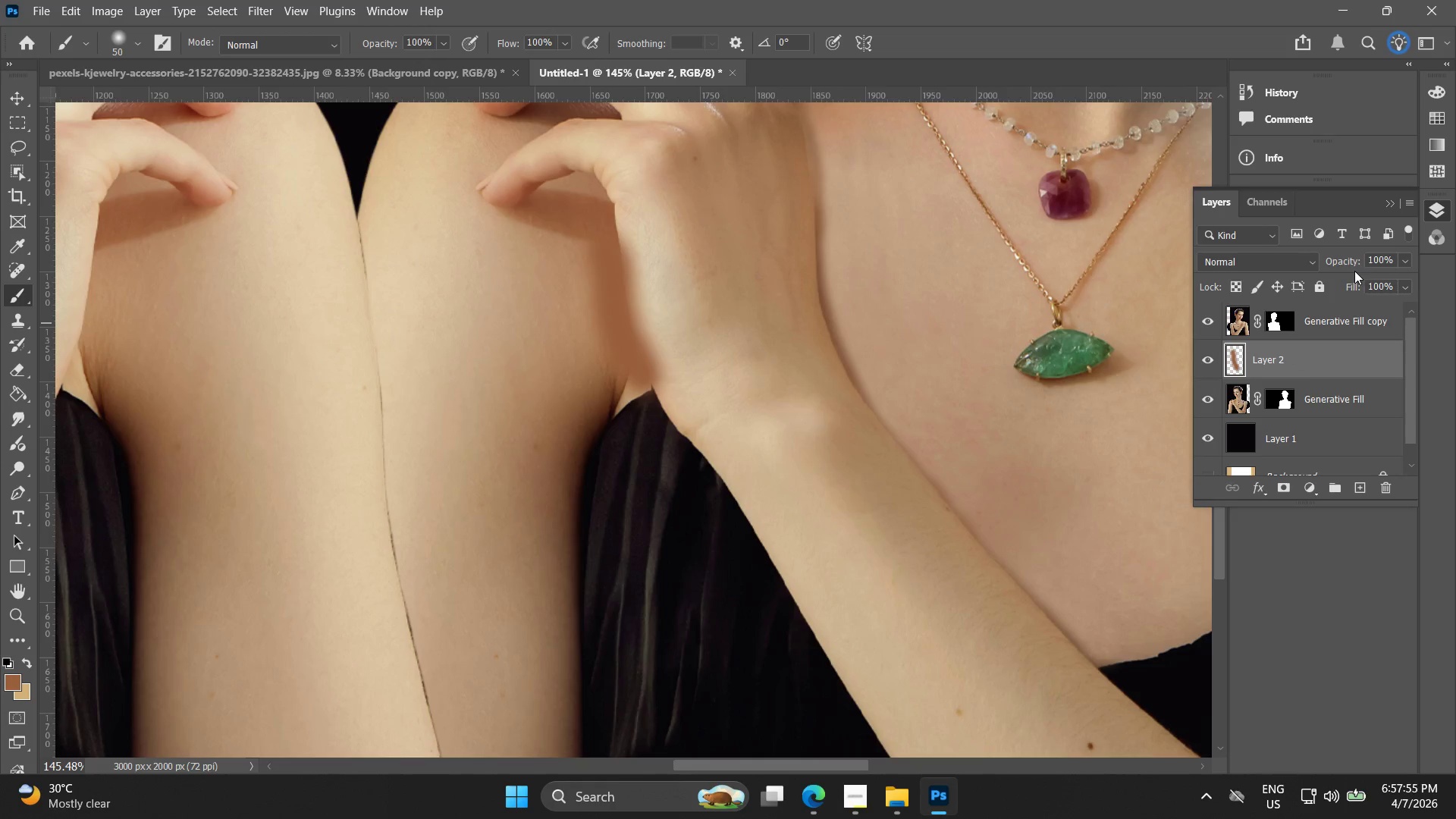 
left_click_drag(start_coordinate=[1345, 266], to_coordinate=[1321, 264])
 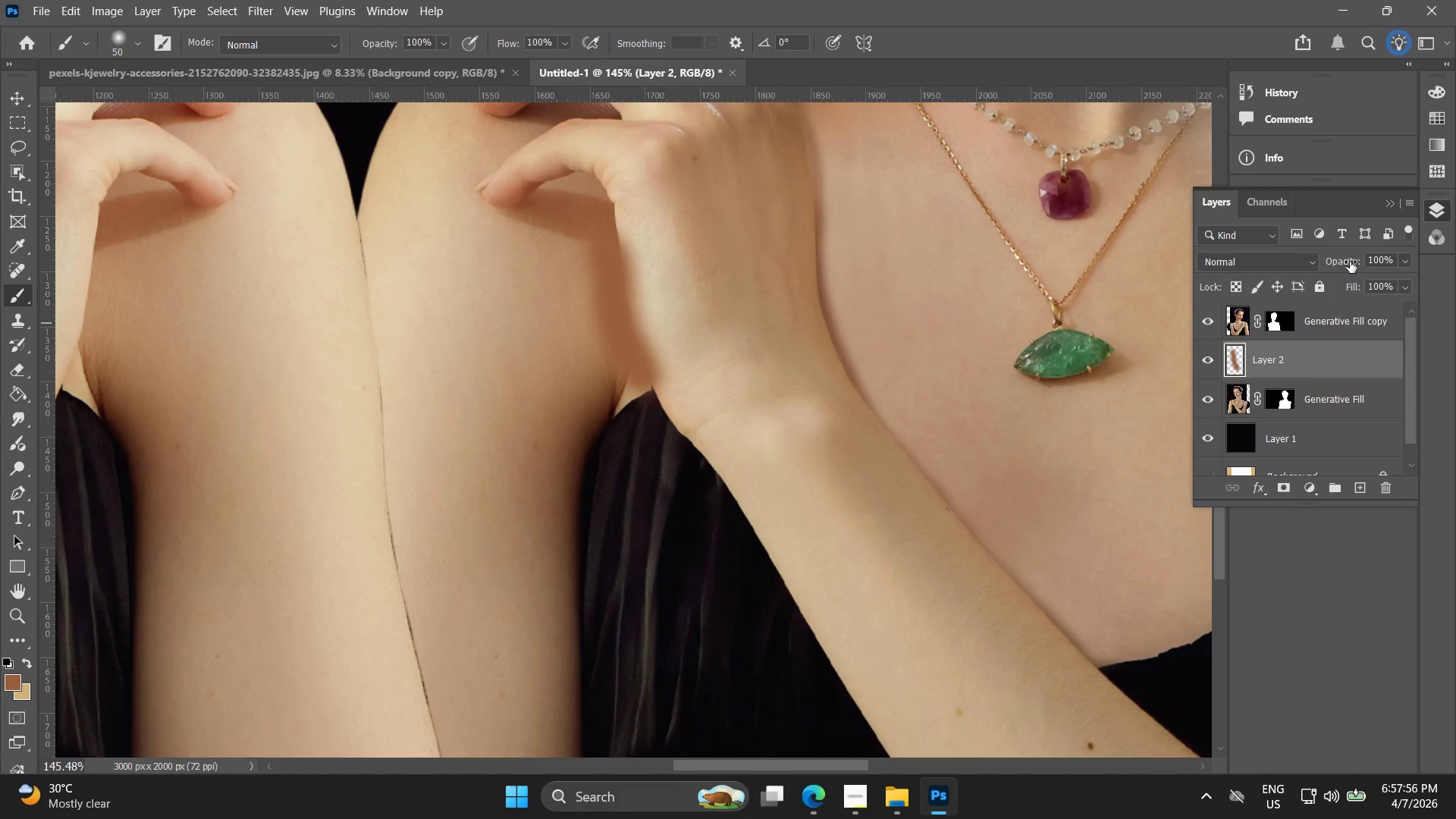 
left_click_drag(start_coordinate=[1348, 262], to_coordinate=[1332, 262])
 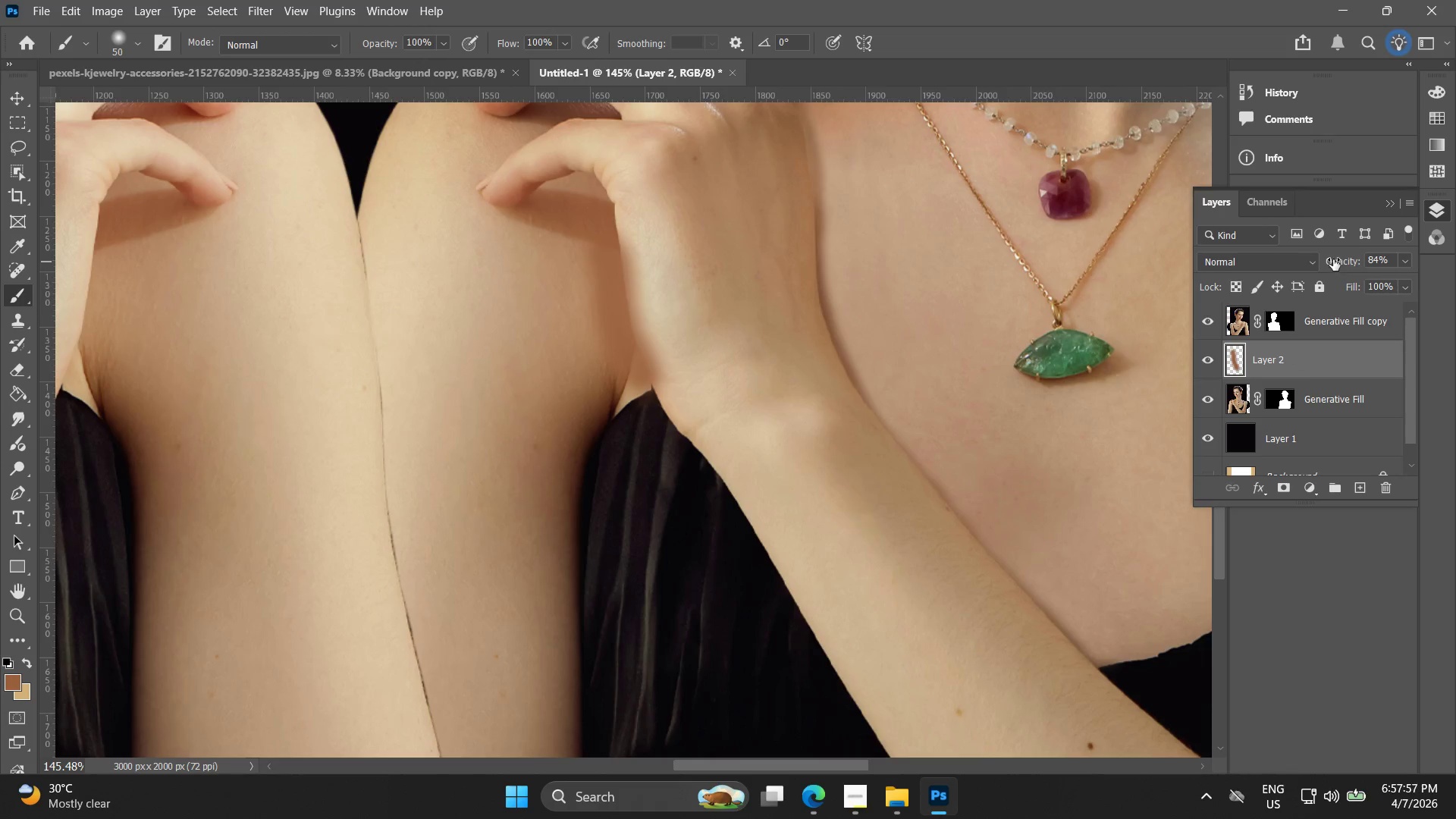 
left_click_drag(start_coordinate=[1333, 259], to_coordinate=[1328, 260])
 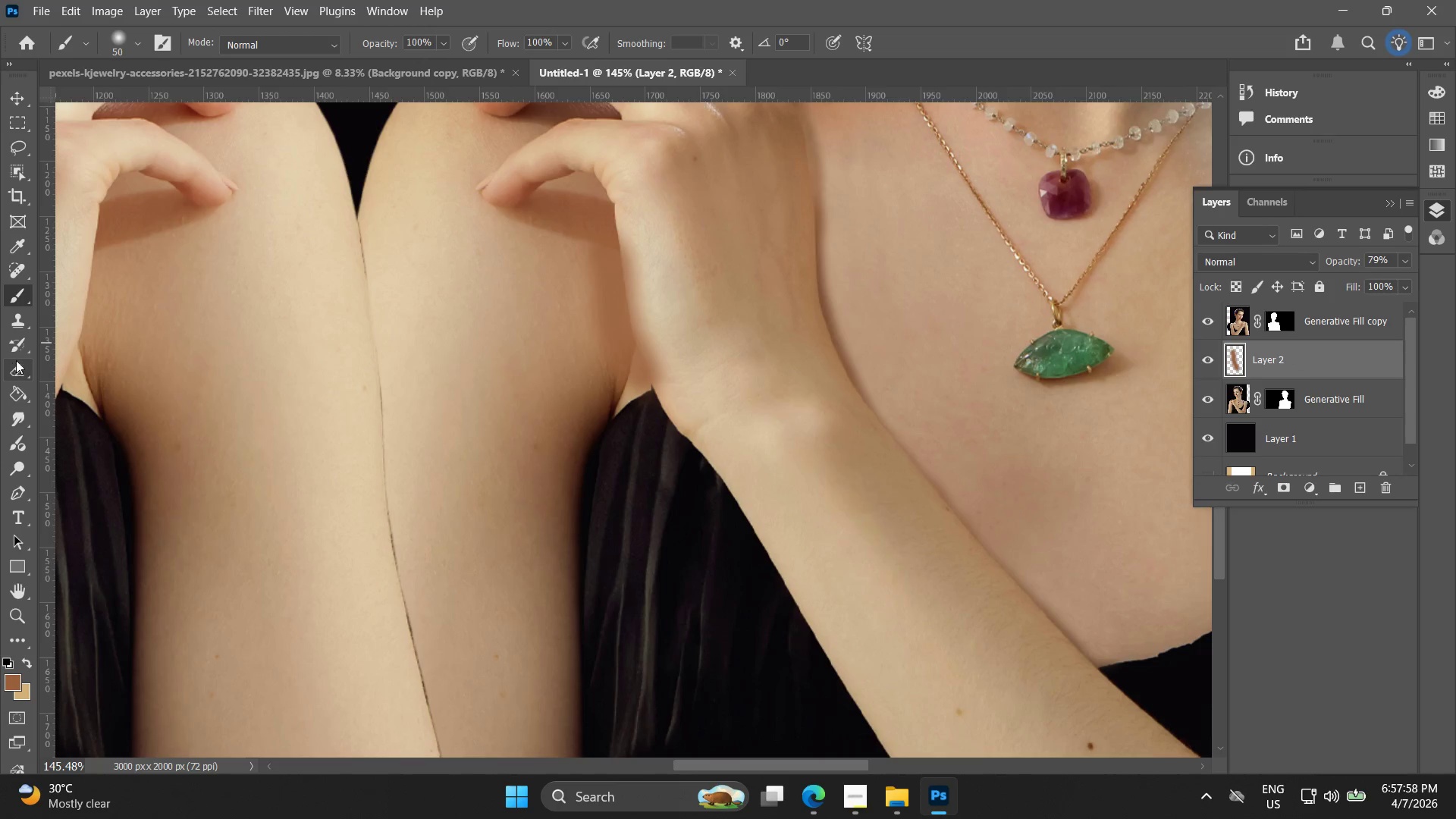 
left_click_drag(start_coordinate=[21, 372], to_coordinate=[16, 372])
 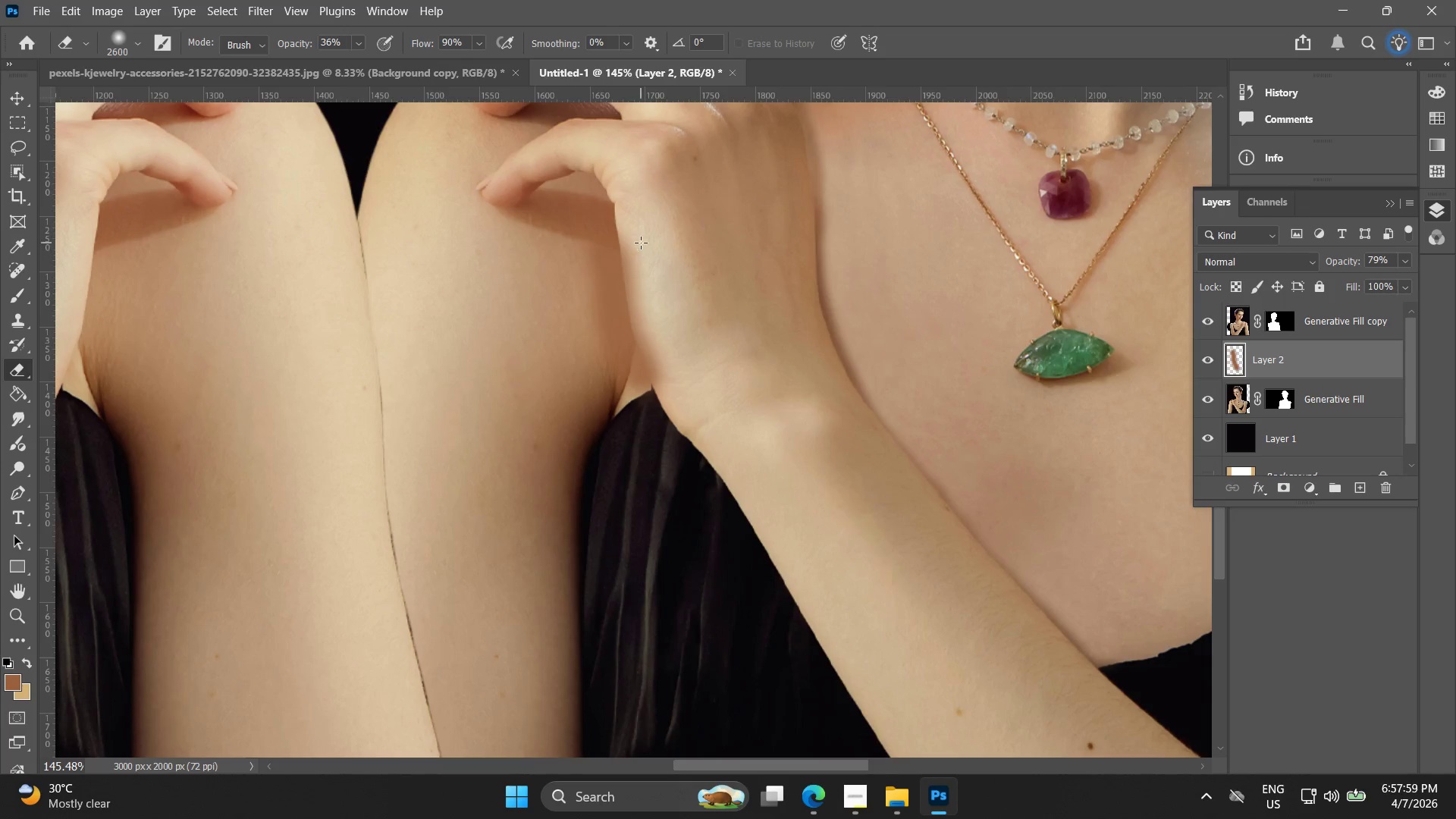 
left_click_drag(start_coordinate=[636, 235], to_coordinate=[651, 302])
 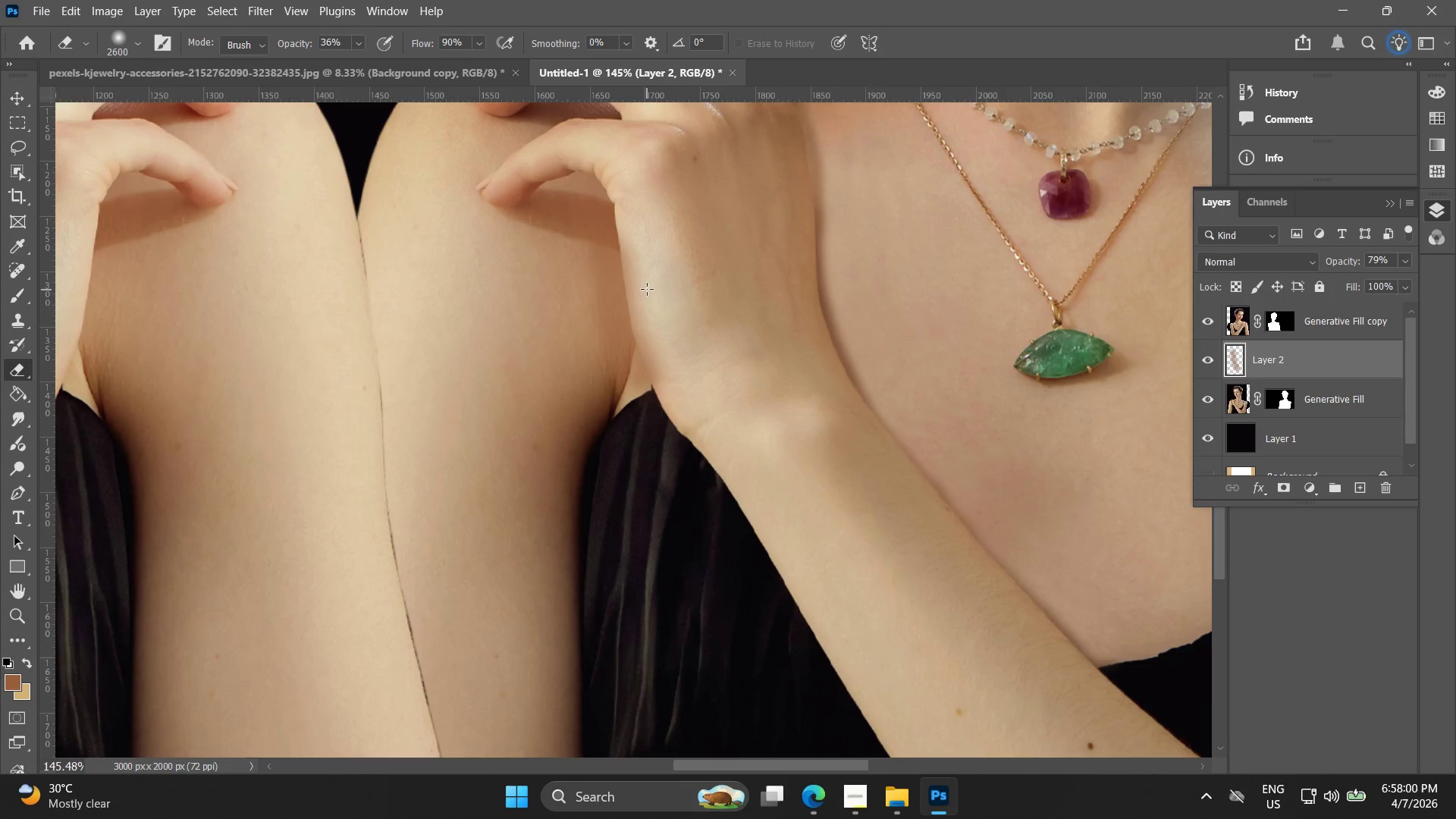 
key(Control+ControlLeft)
 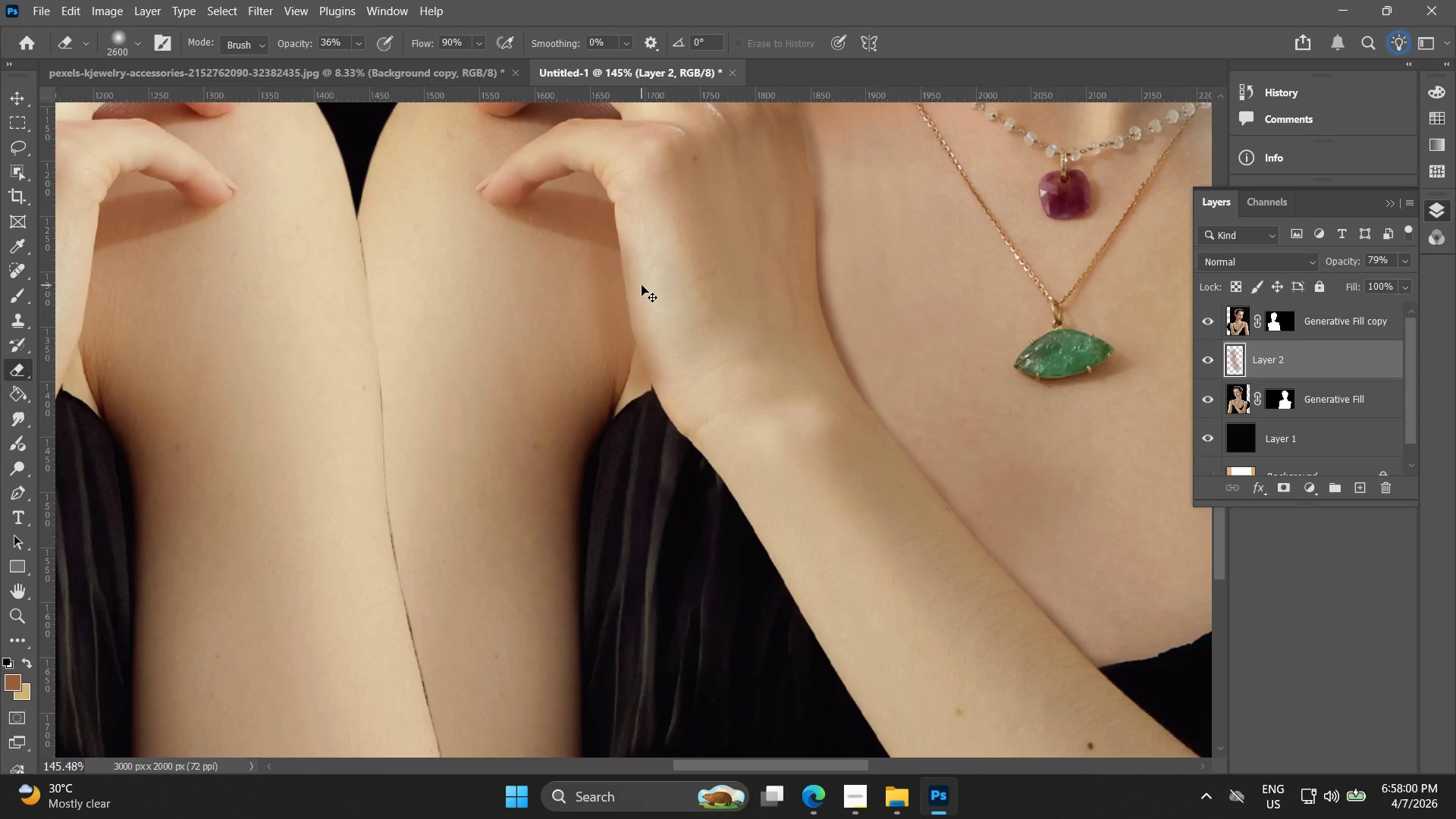 
key(Control+Z)
 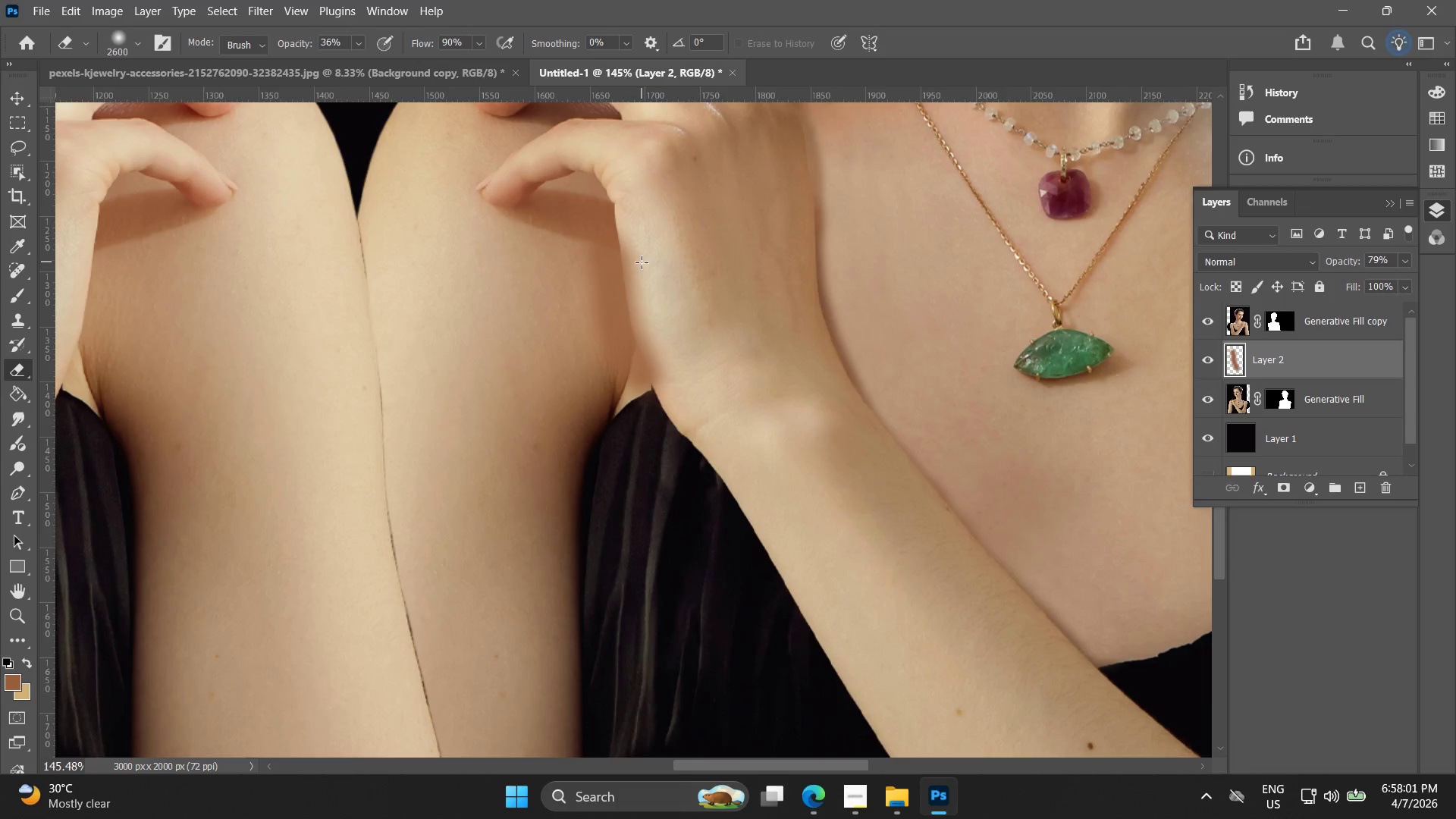 
hold_key(key=BracketLeft, duration=0.88)
 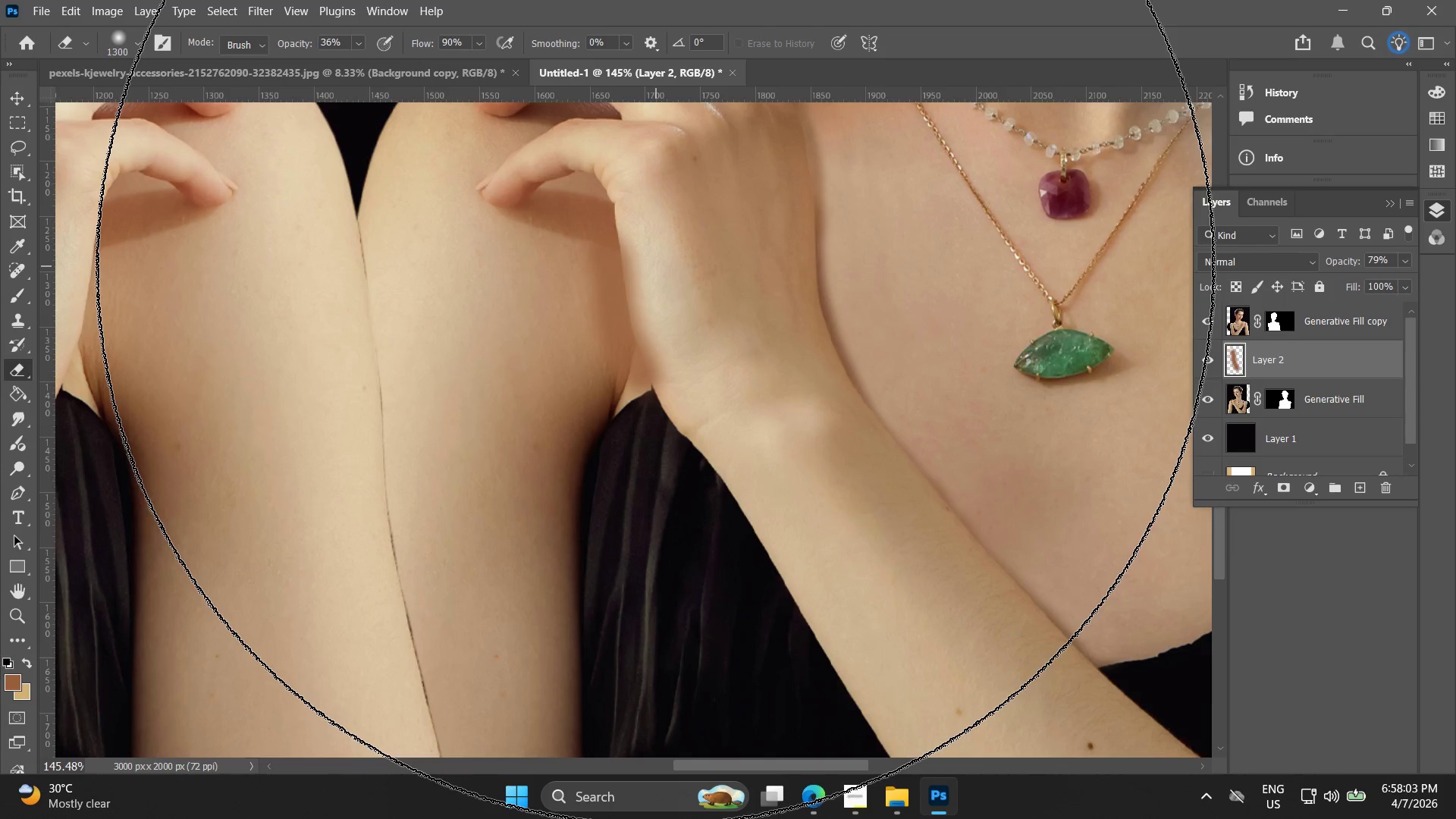 
hold_key(key=BracketLeft, duration=0.84)
 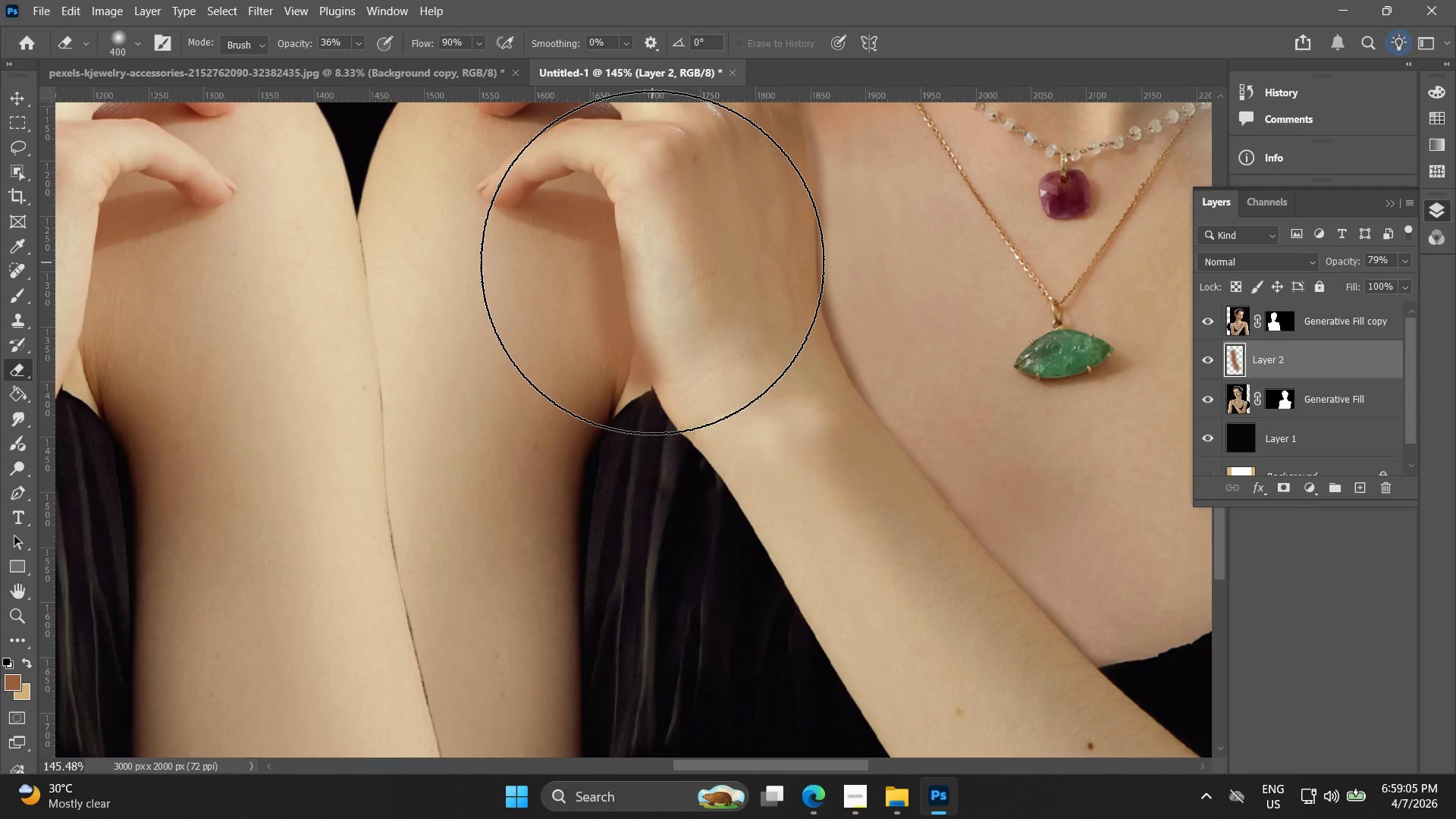 
wait(66.5)
 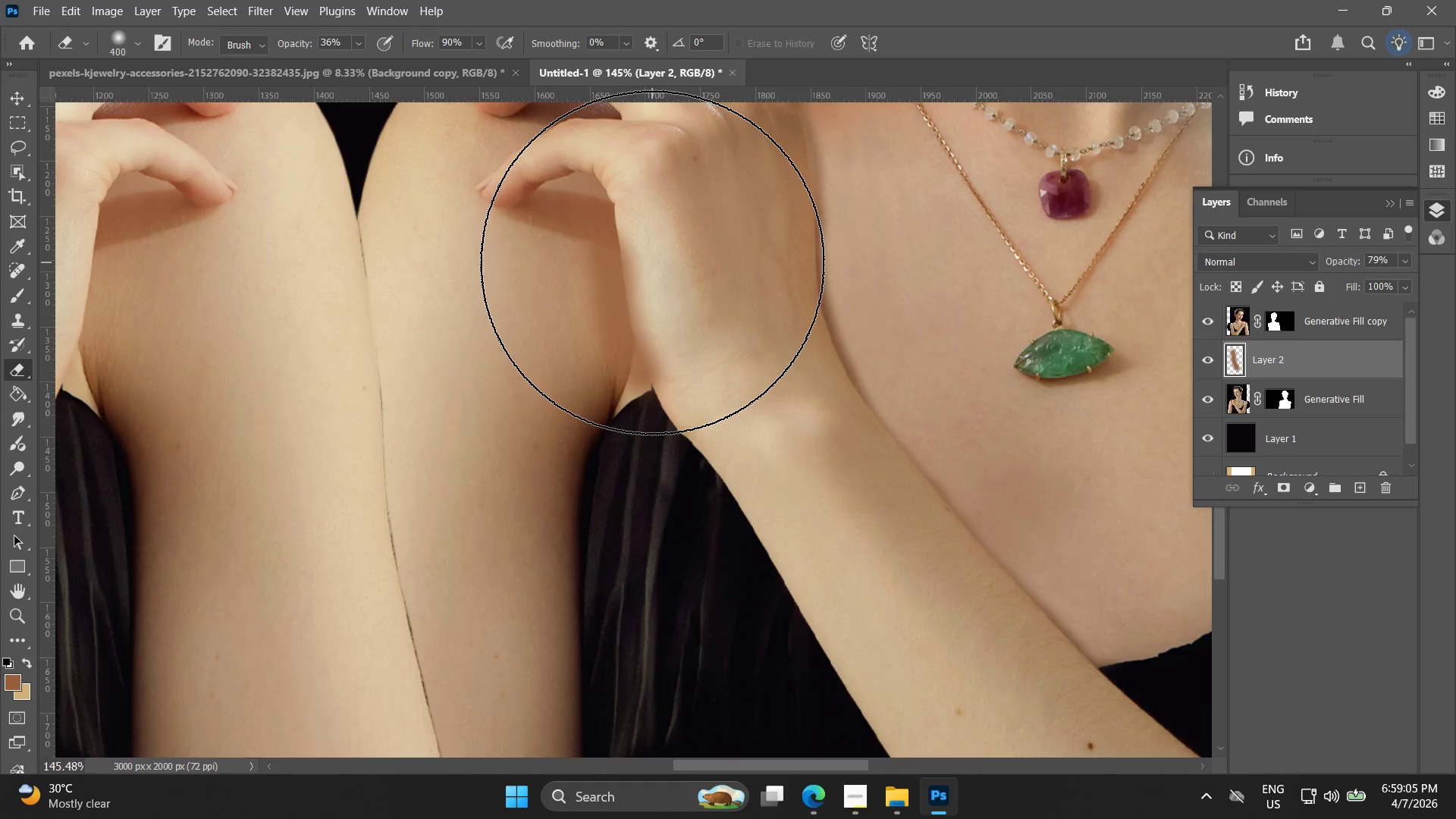 
hold_key(key=AltLeft, duration=0.58)
scroll: coordinate [738, 346], scroll_direction: up, amount: 7.0
 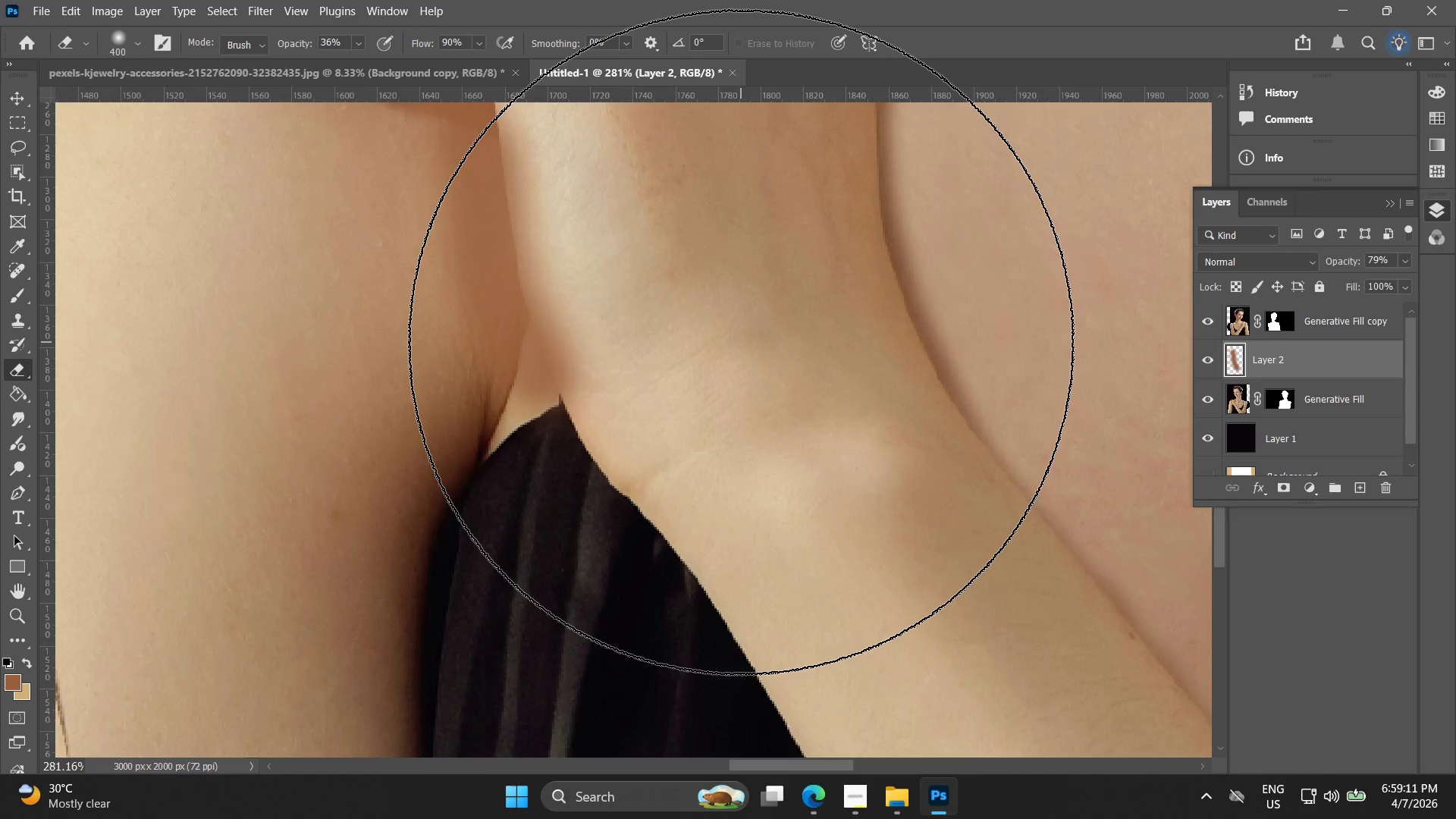 
hold_key(key=BracketLeft, duration=0.81)
 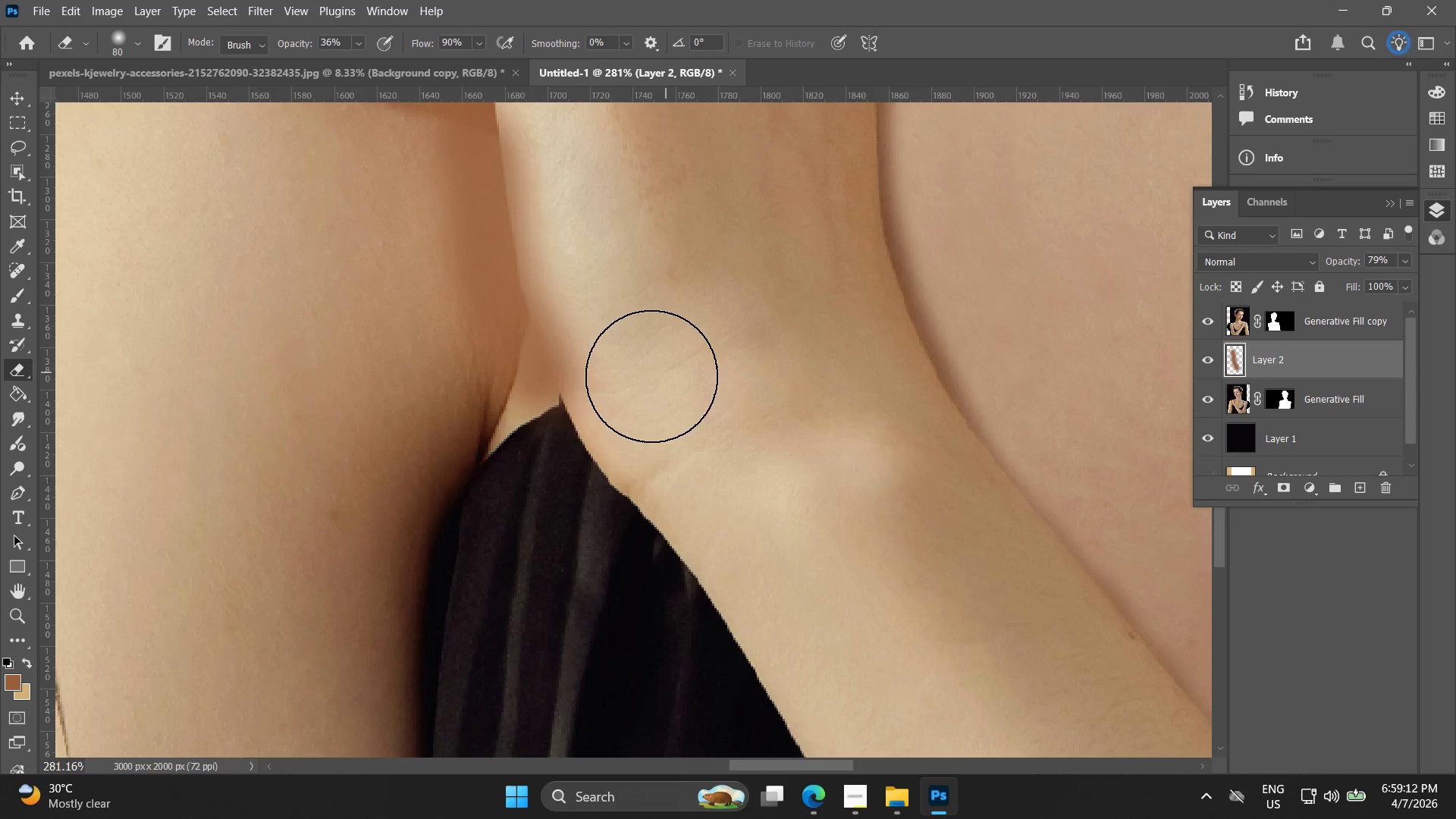 
key(BracketLeft)
 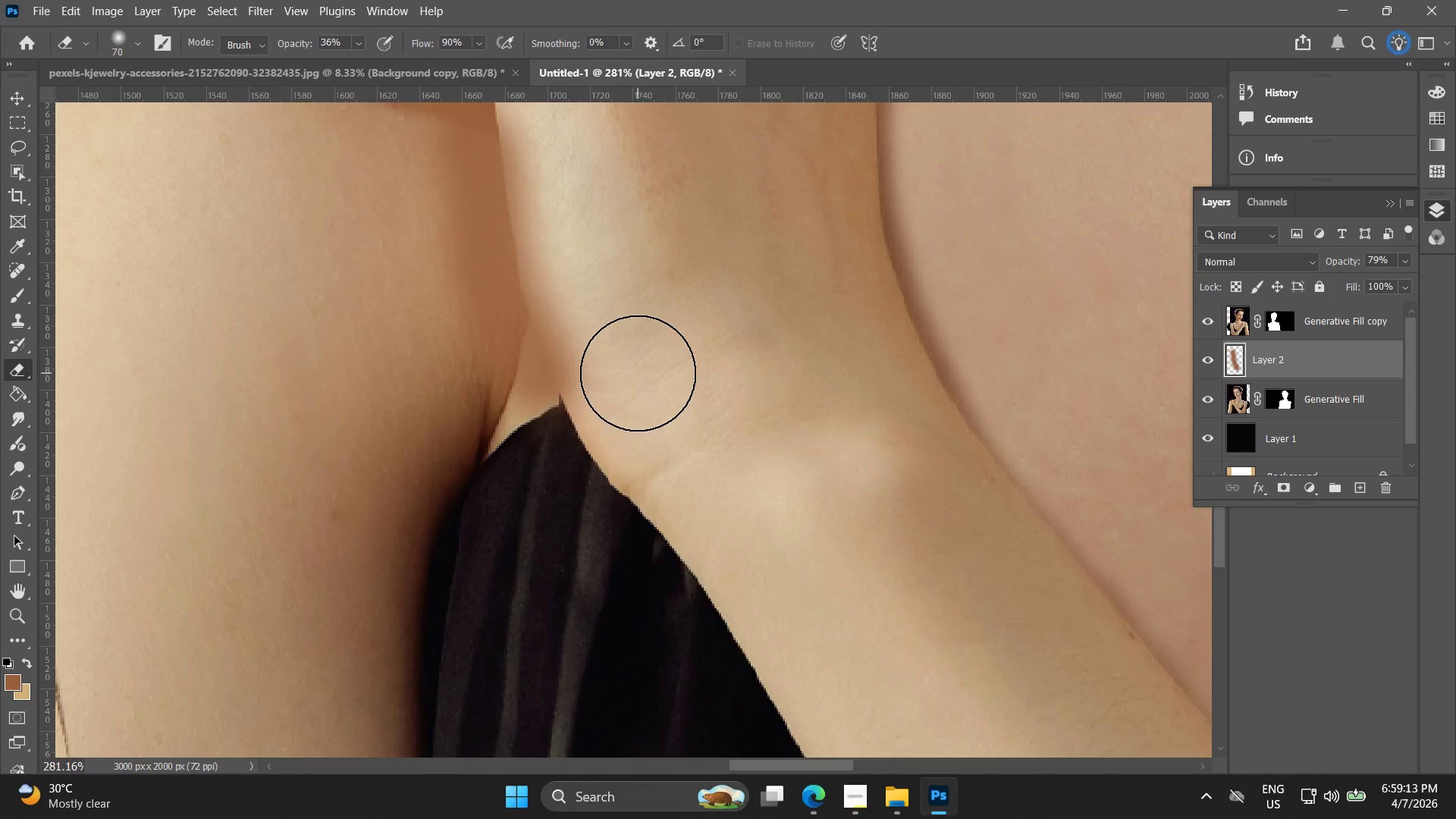 
key(BracketLeft)
 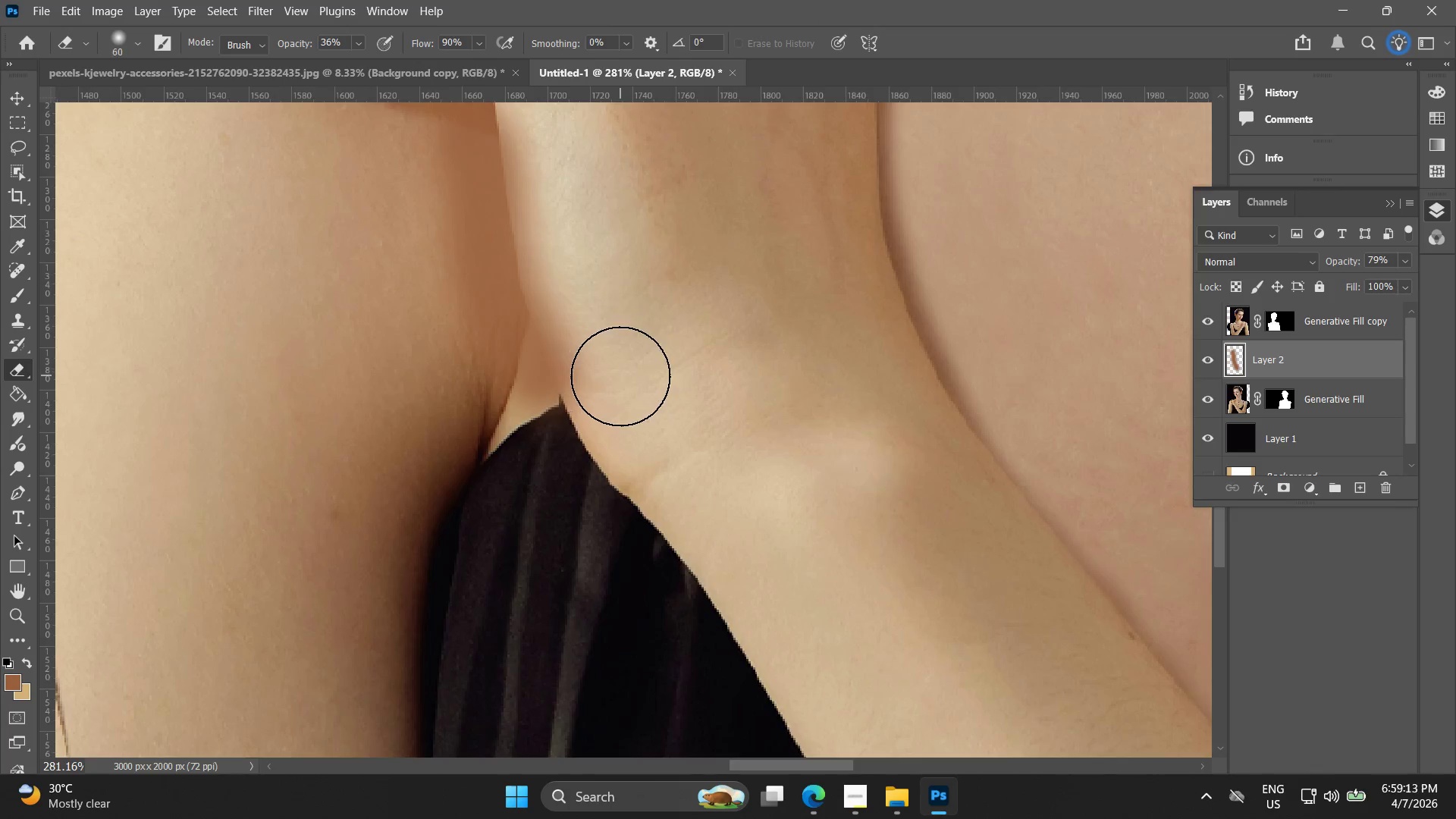 
left_click_drag(start_coordinate=[620, 376], to_coordinate=[557, 171])
 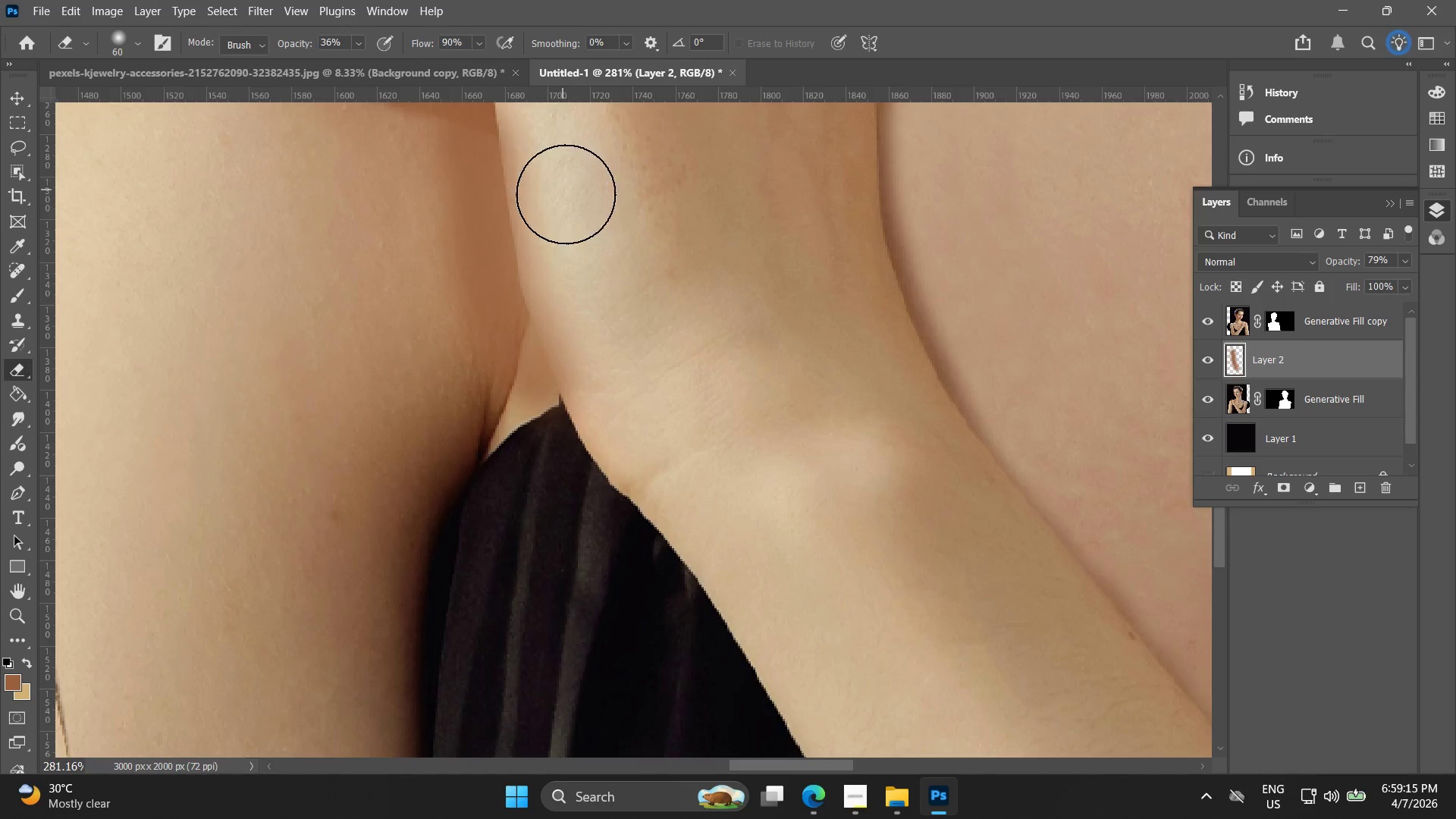 
hold_key(key=Space, duration=0.52)
 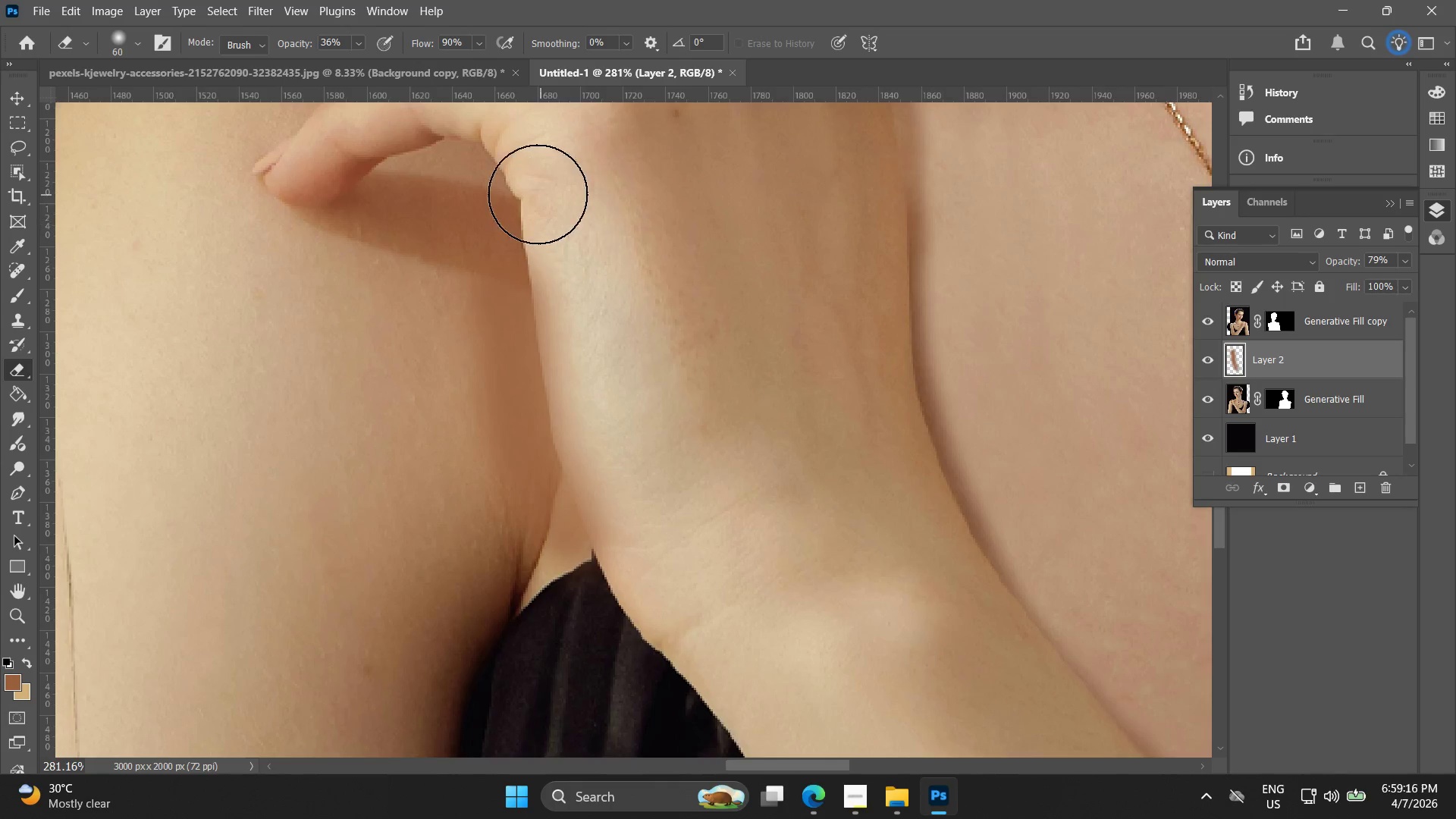 
left_click_drag(start_coordinate=[573, 219], to_coordinate=[606, 374])
 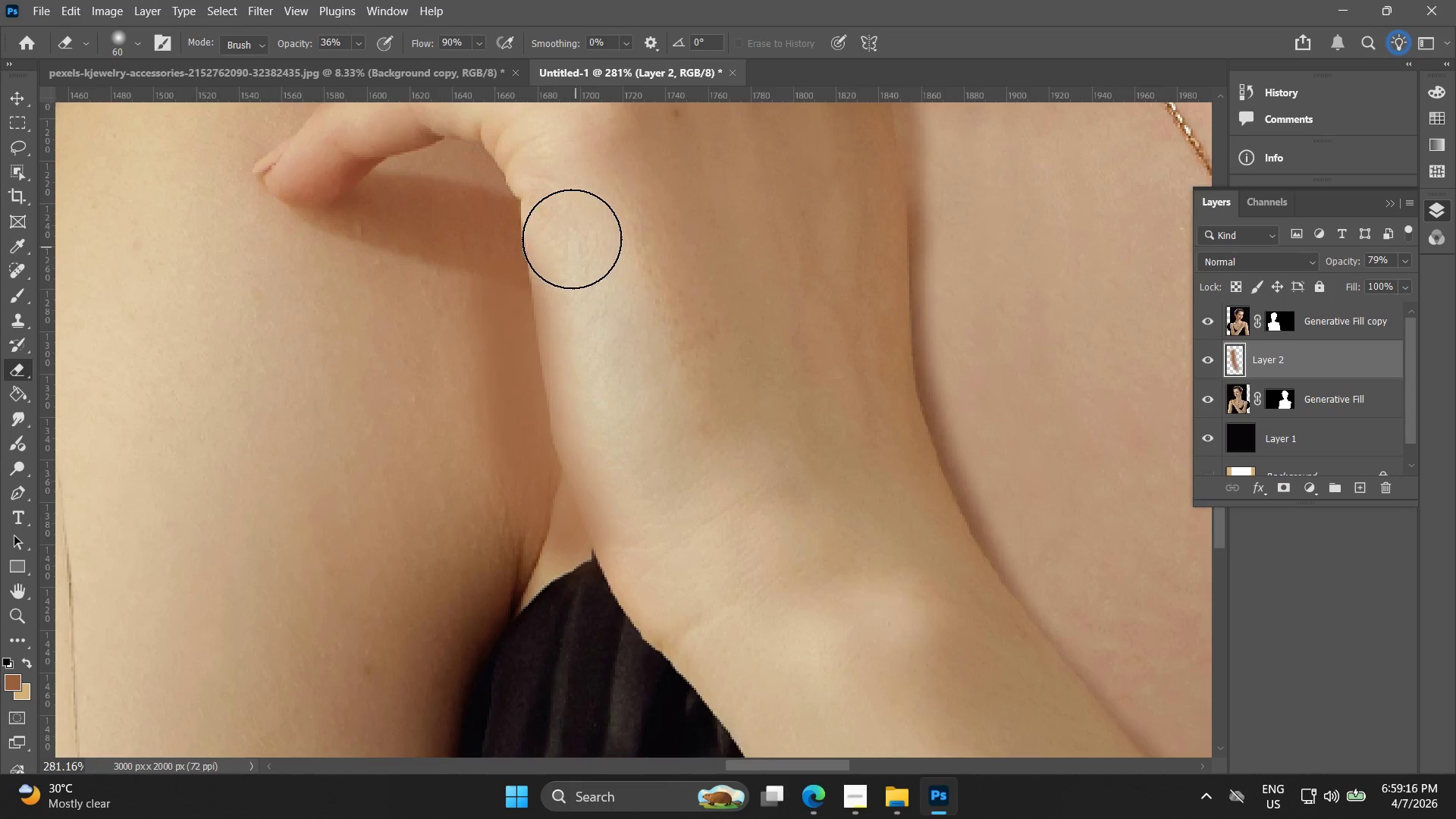 
left_click_drag(start_coordinate=[569, 226], to_coordinate=[537, 191])
 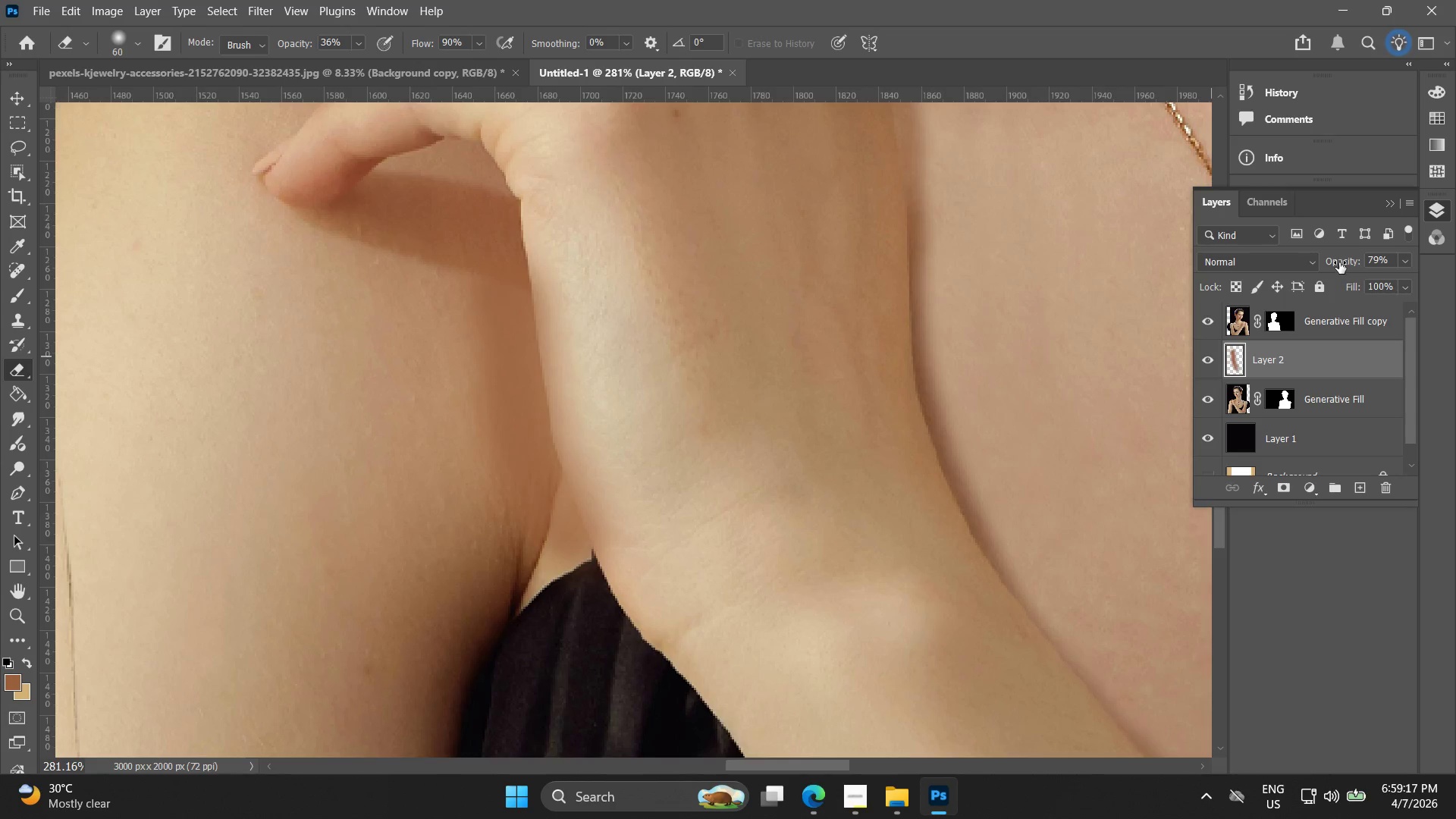 
left_click_drag(start_coordinate=[1339, 262], to_coordinate=[1352, 262])
 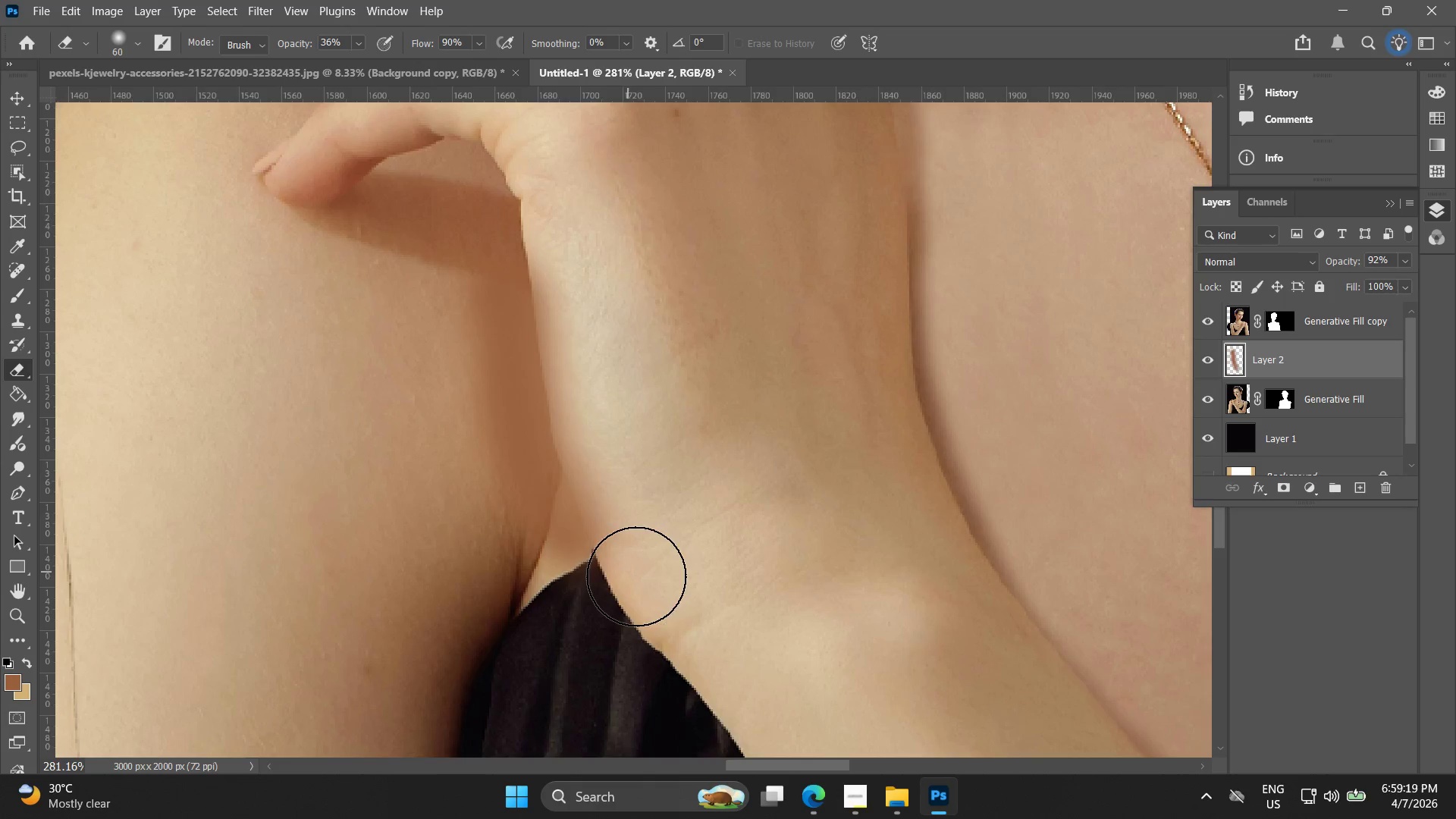 
left_click_drag(start_coordinate=[632, 558], to_coordinate=[635, 494])
 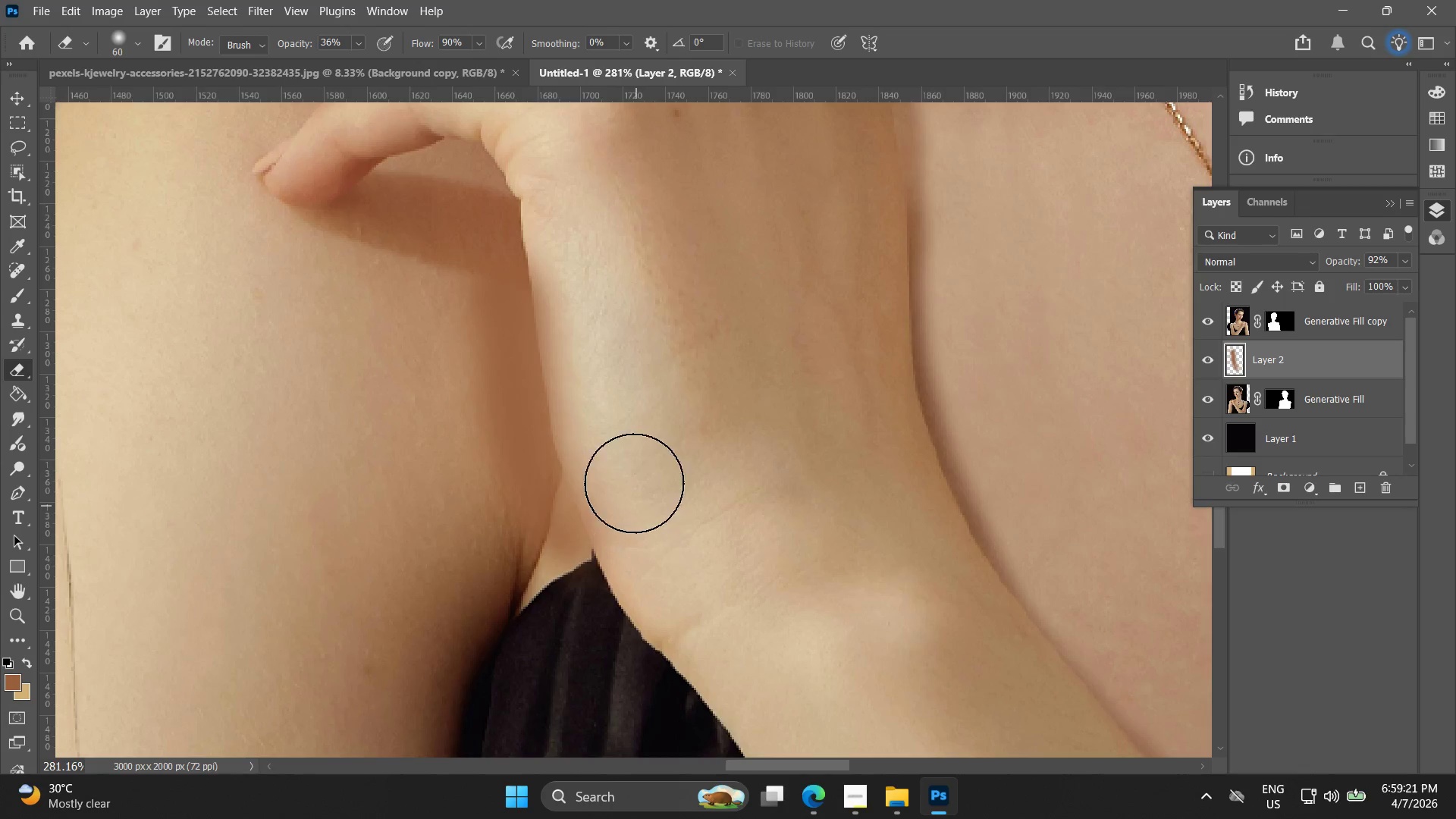 
hold_key(key=AltLeft, duration=1.05)
 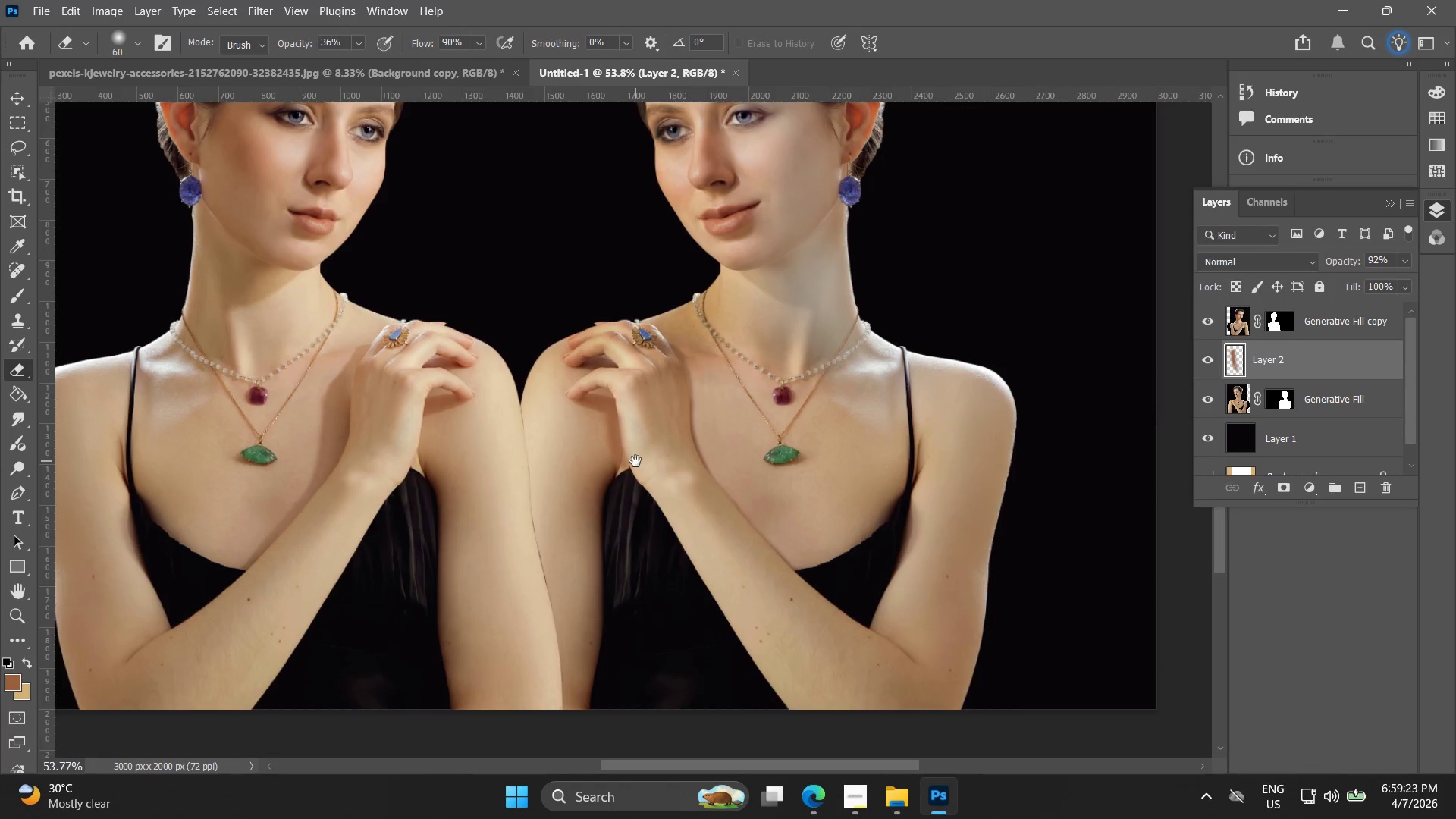 
hold_key(key=Space, duration=0.45)
 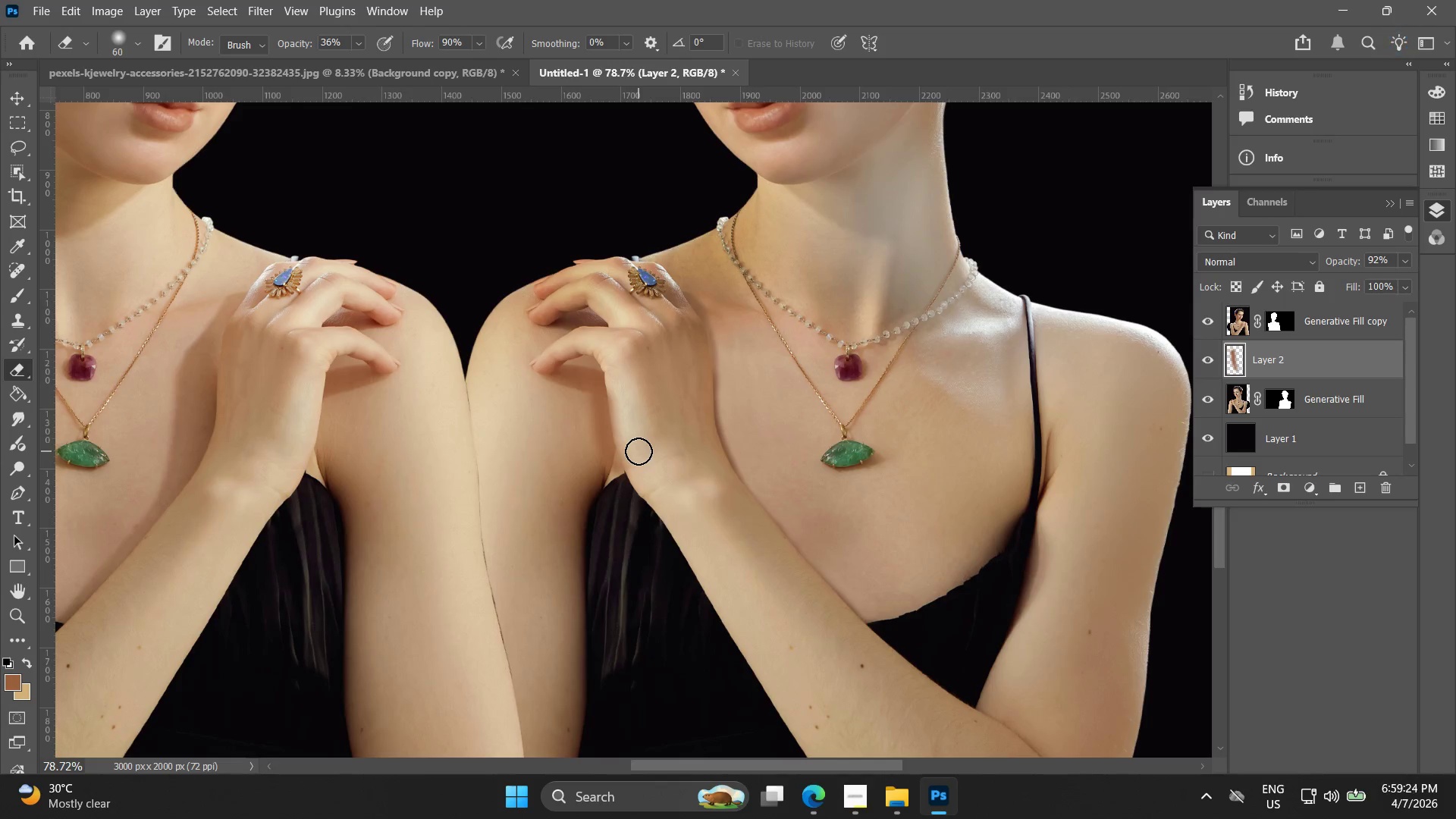 
left_click_drag(start_coordinate=[645, 491], to_coordinate=[635, 460])
 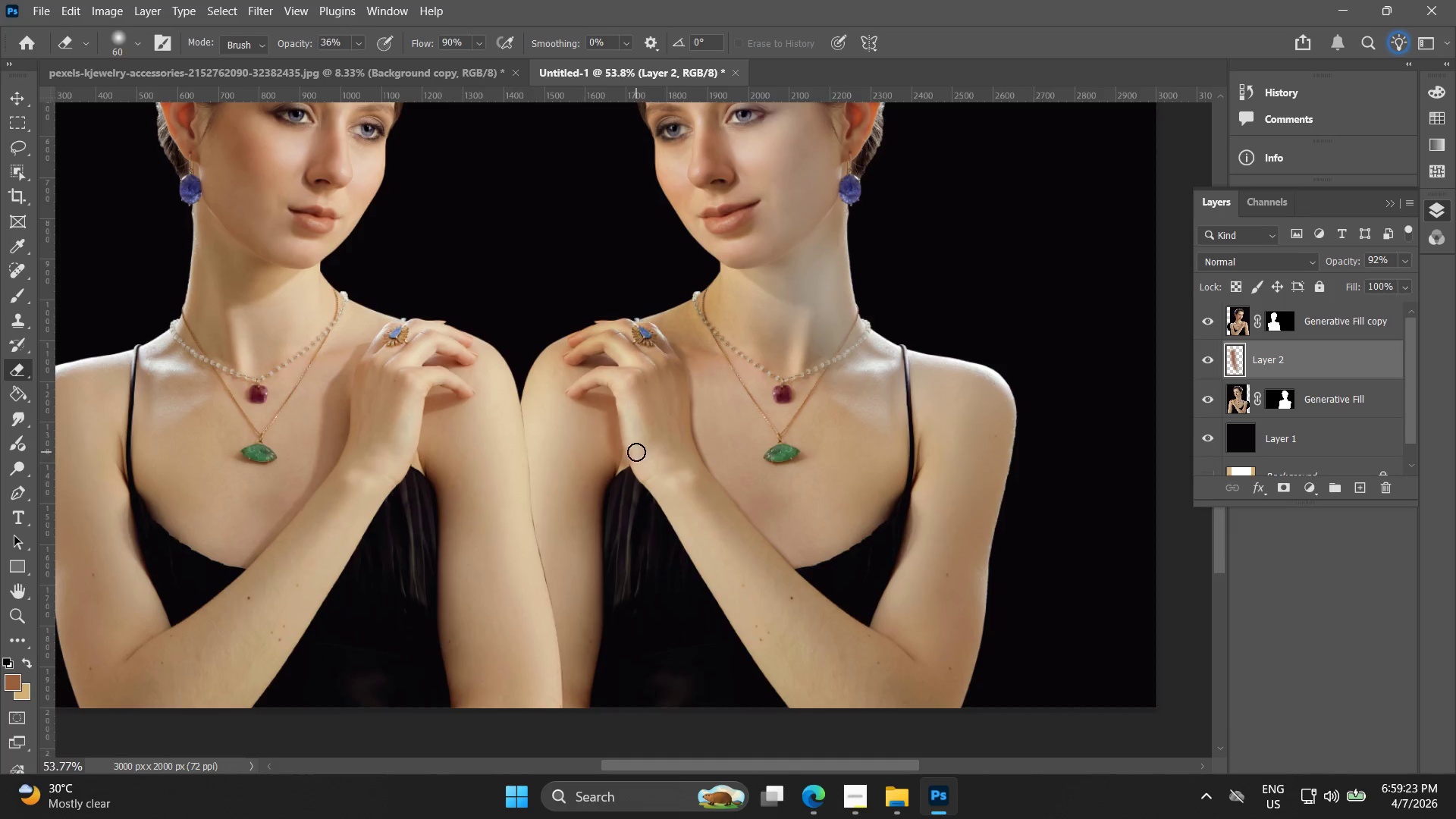 
scroll: coordinate [654, 482], scroll_direction: down, amount: 18.0
 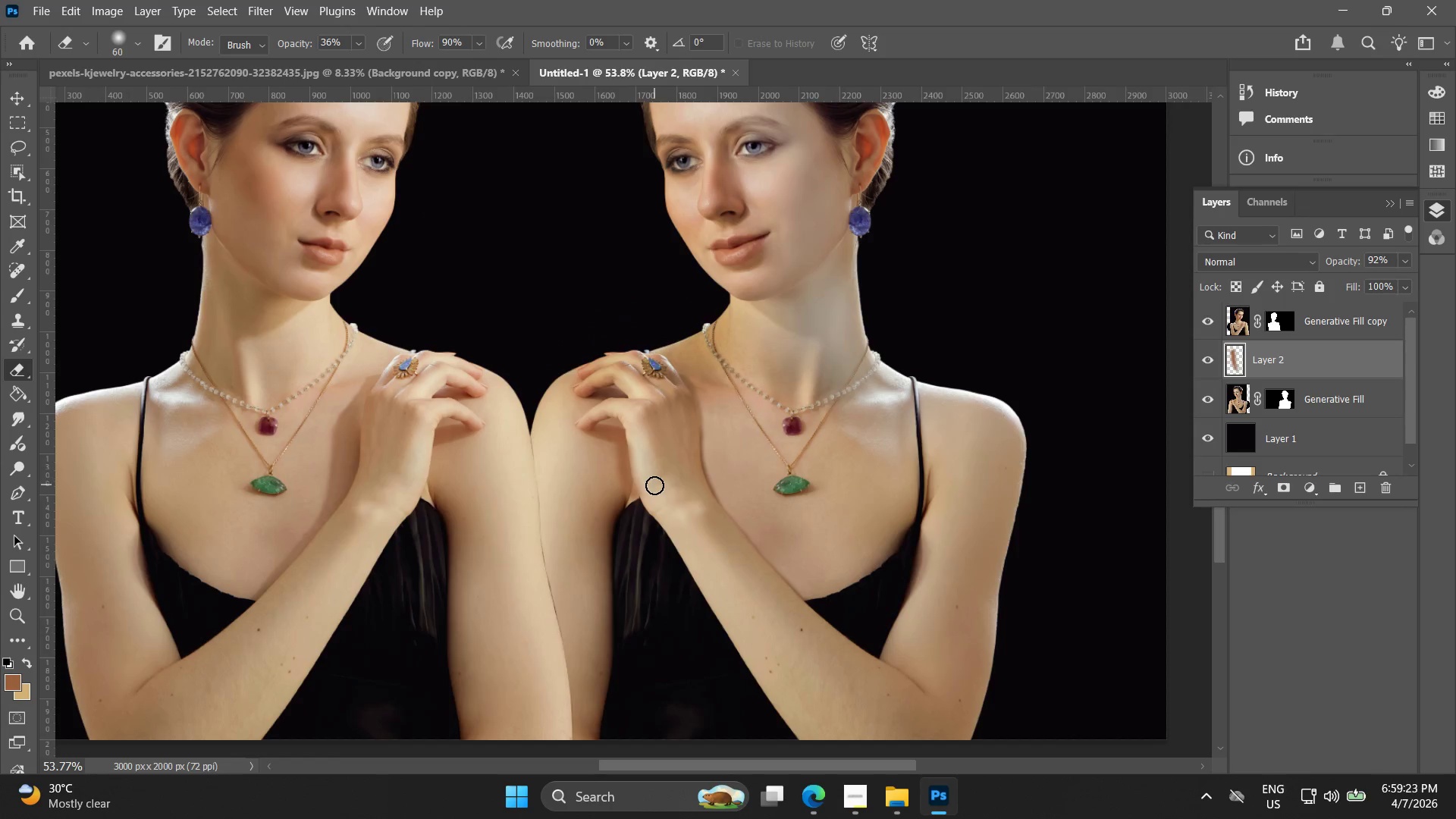 
key(Alt+AltLeft)
 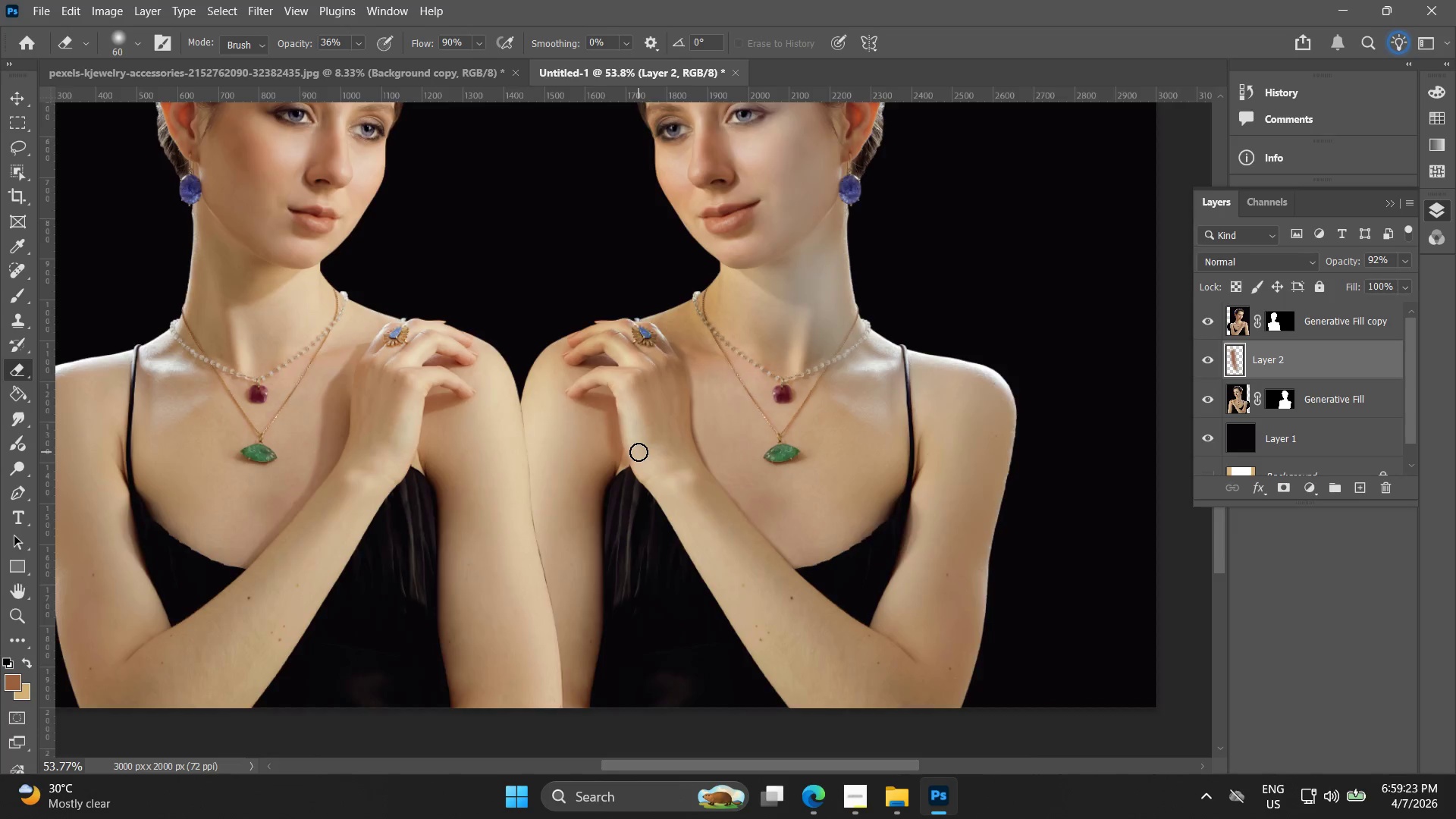 
left_click_drag(start_coordinate=[639, 449], to_coordinate=[629, 370])
 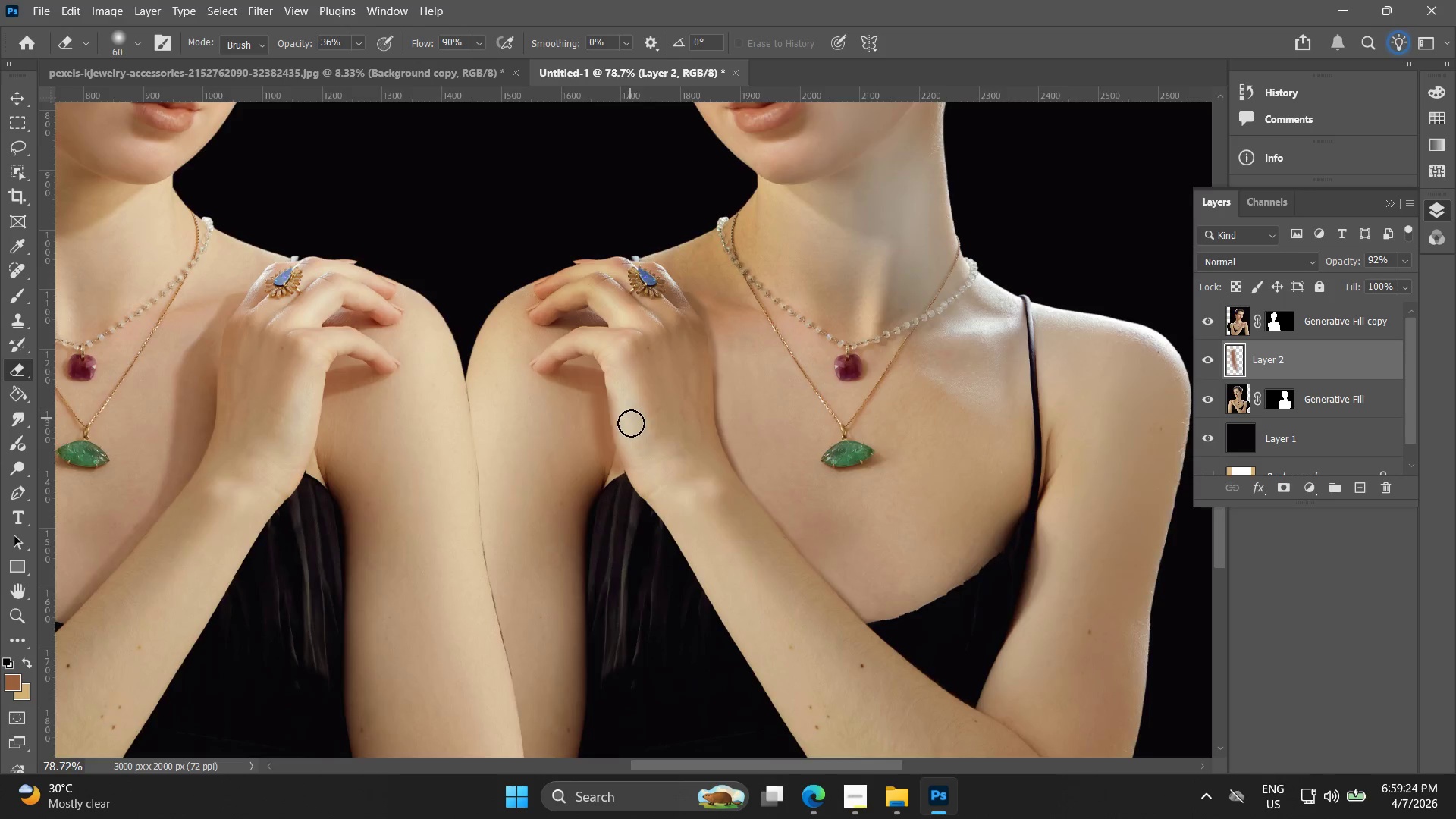 
scroll: coordinate [639, 451], scroll_direction: up, amount: 4.0
 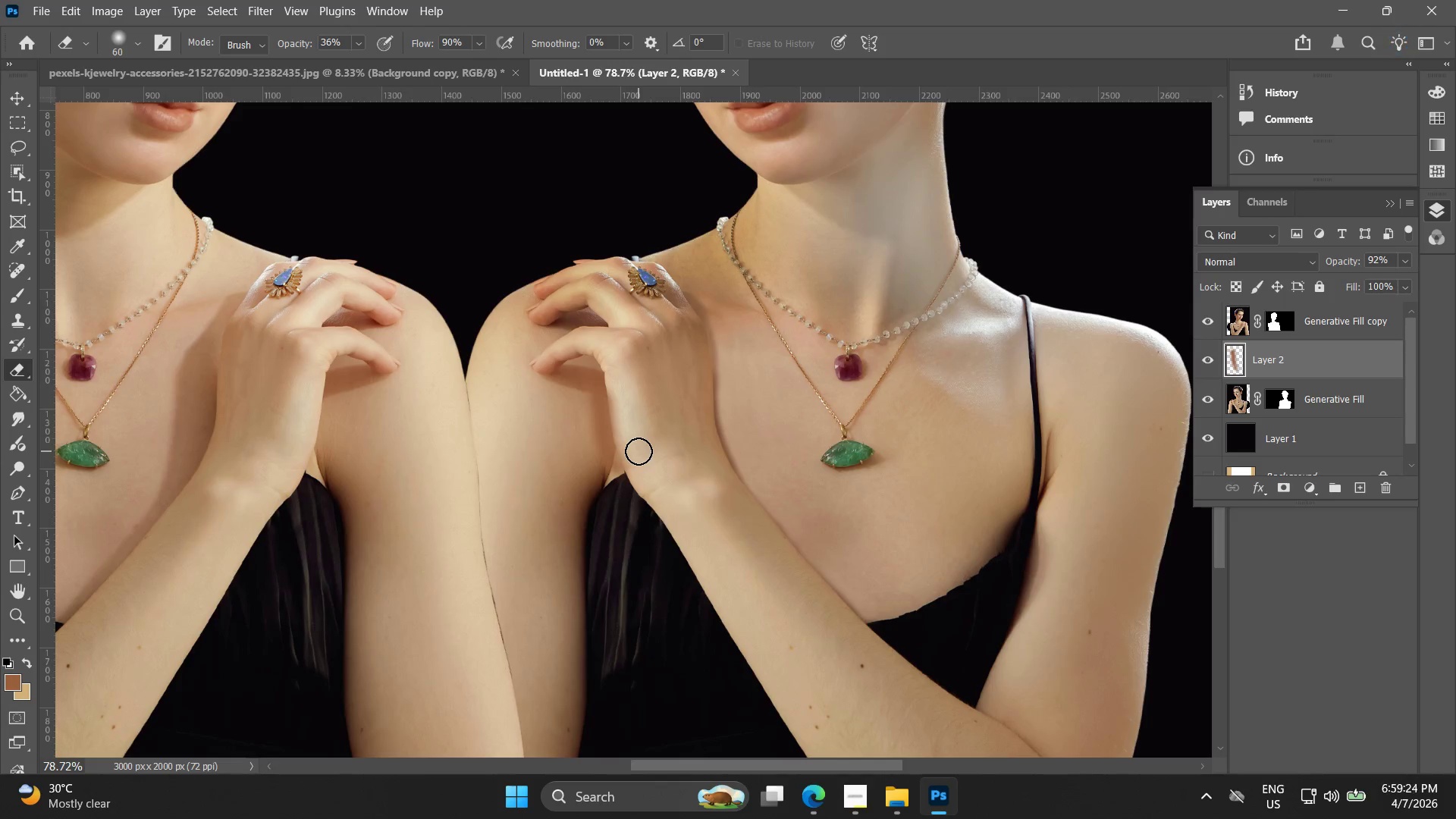 
hold_key(key=AltLeft, duration=0.52)
 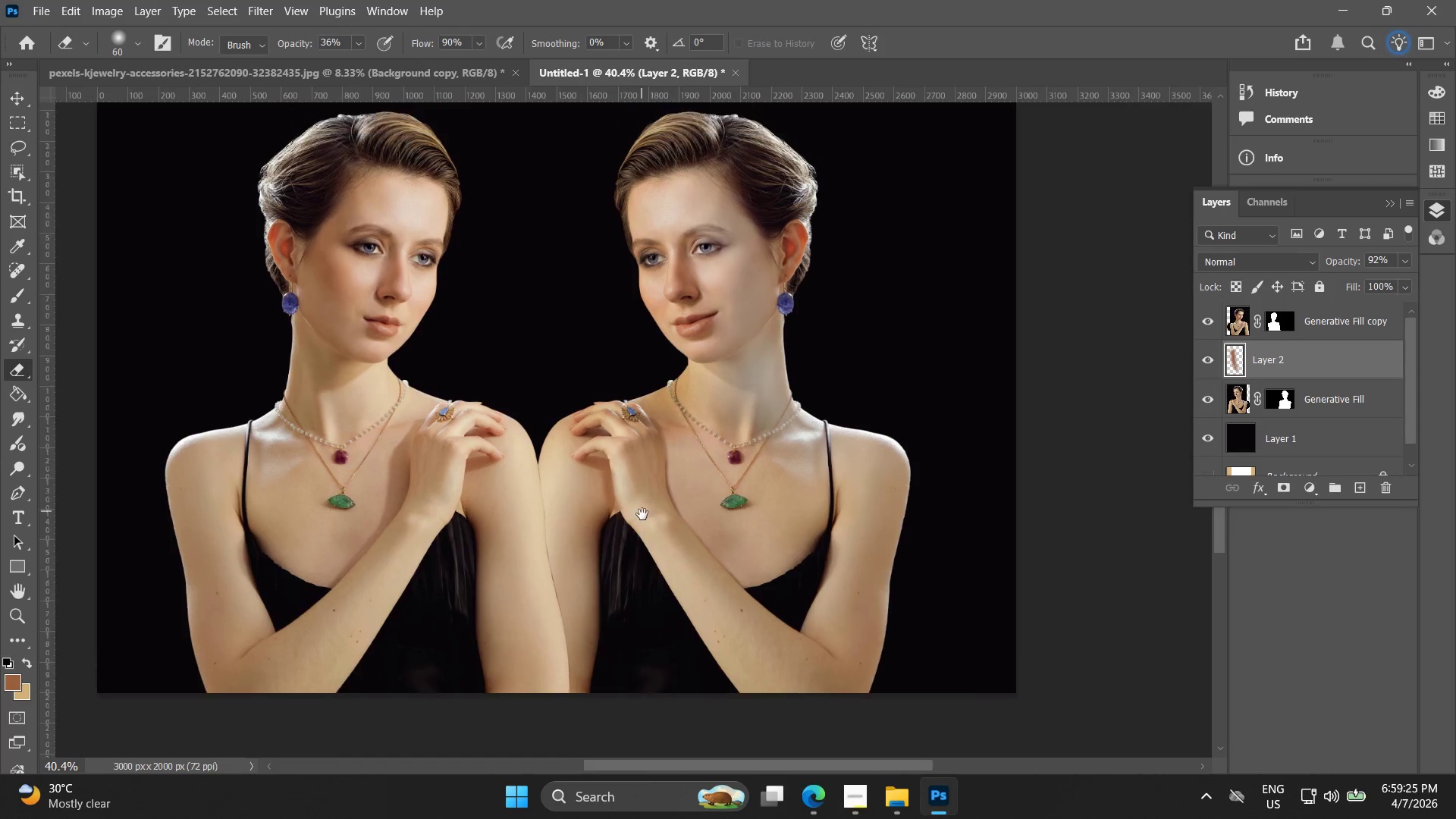 
hold_key(key=Space, duration=0.5)
 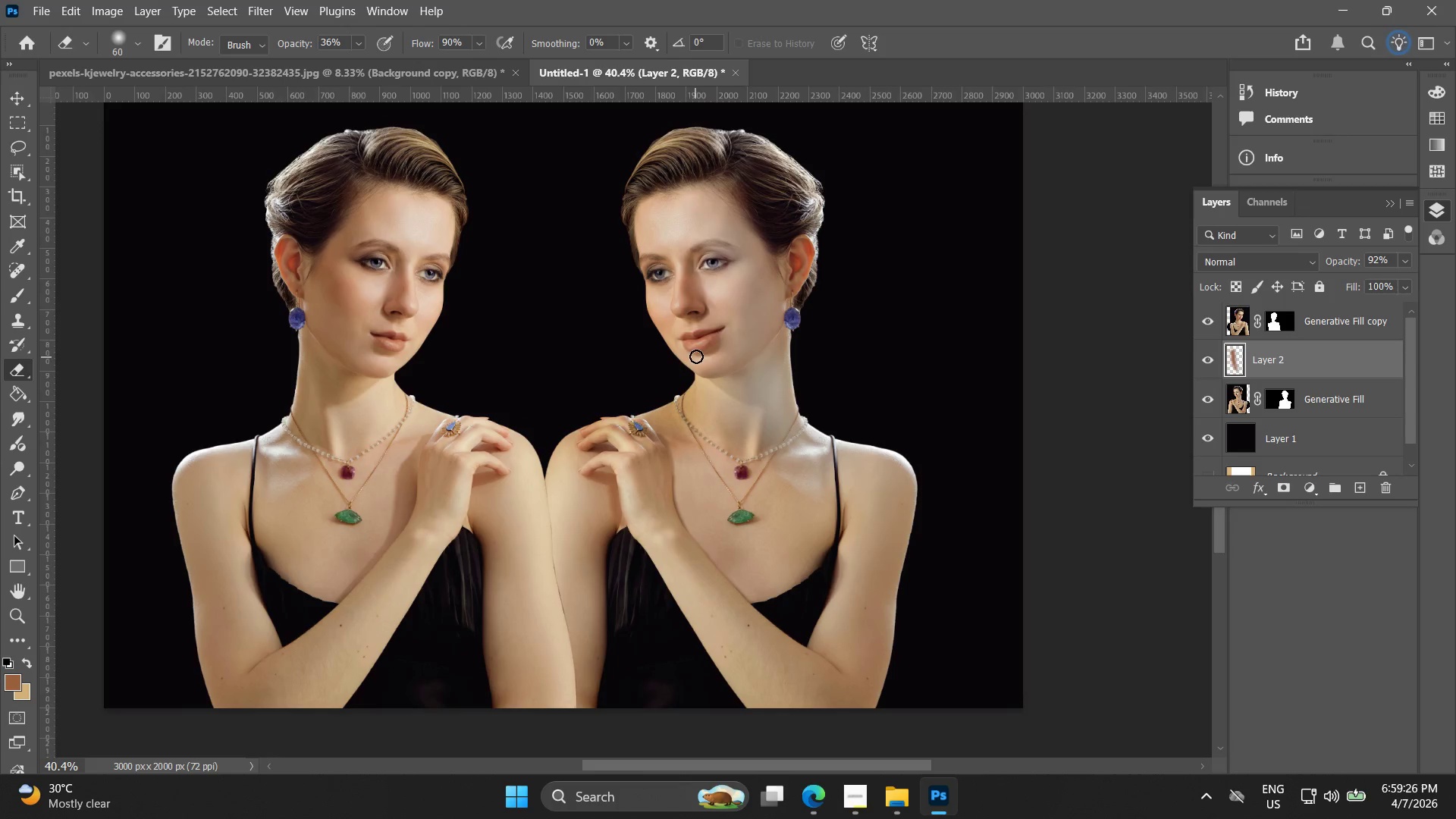 
left_click_drag(start_coordinate=[649, 440], to_coordinate=[648, 513])
 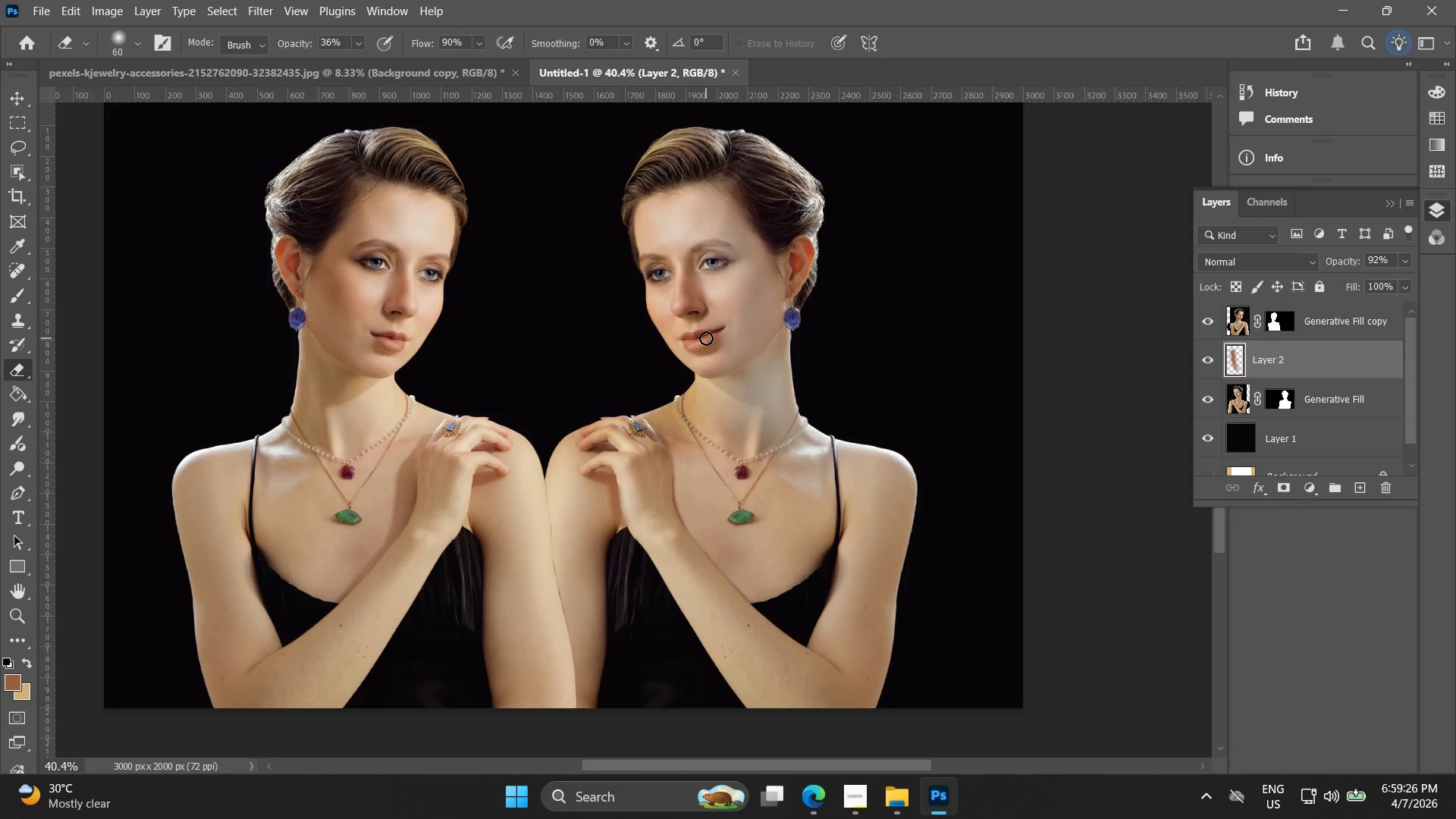 
scroll: coordinate [634, 438], scroll_direction: down, amount: 7.0
 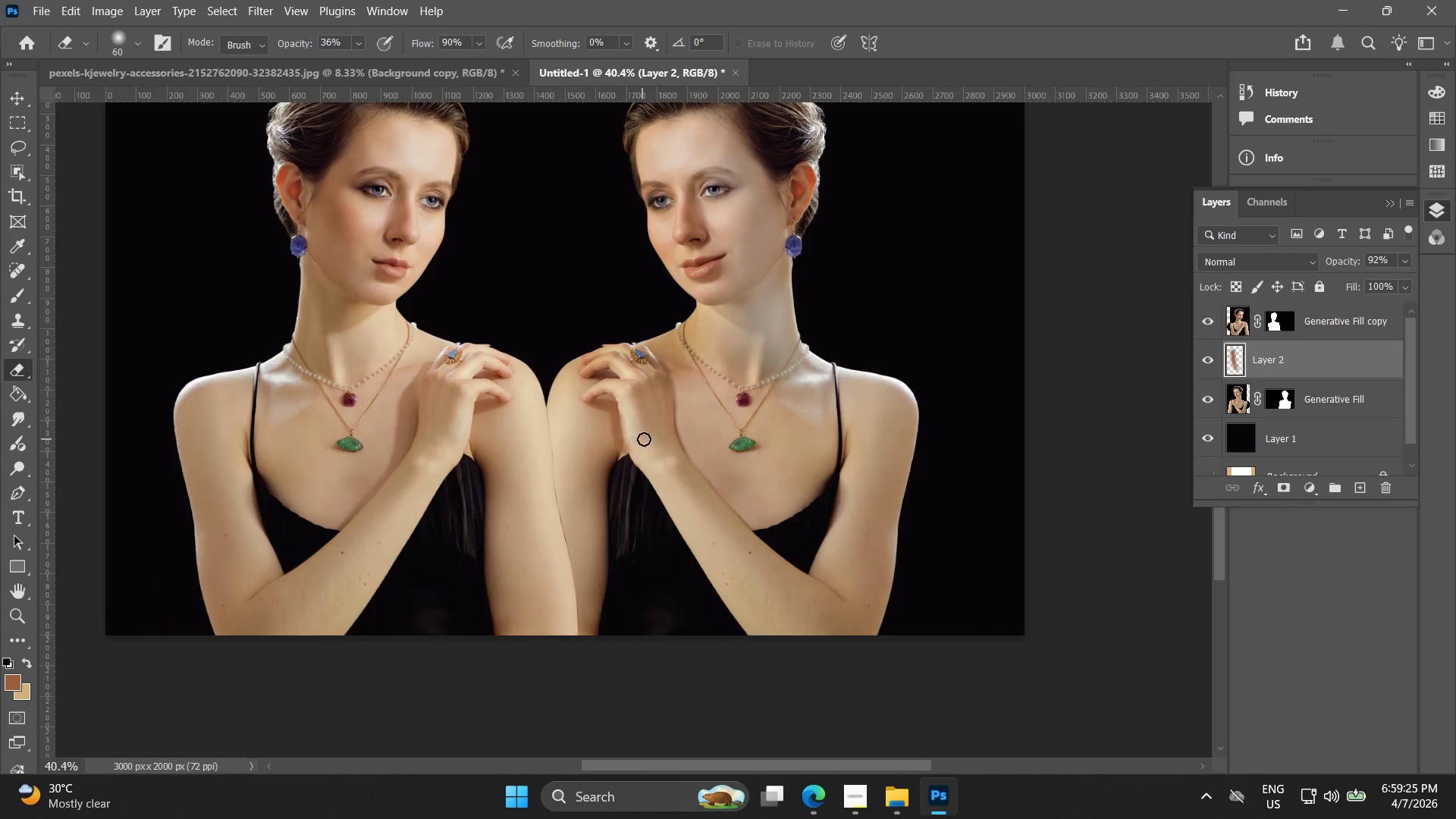 
key(Alt+AltLeft)
 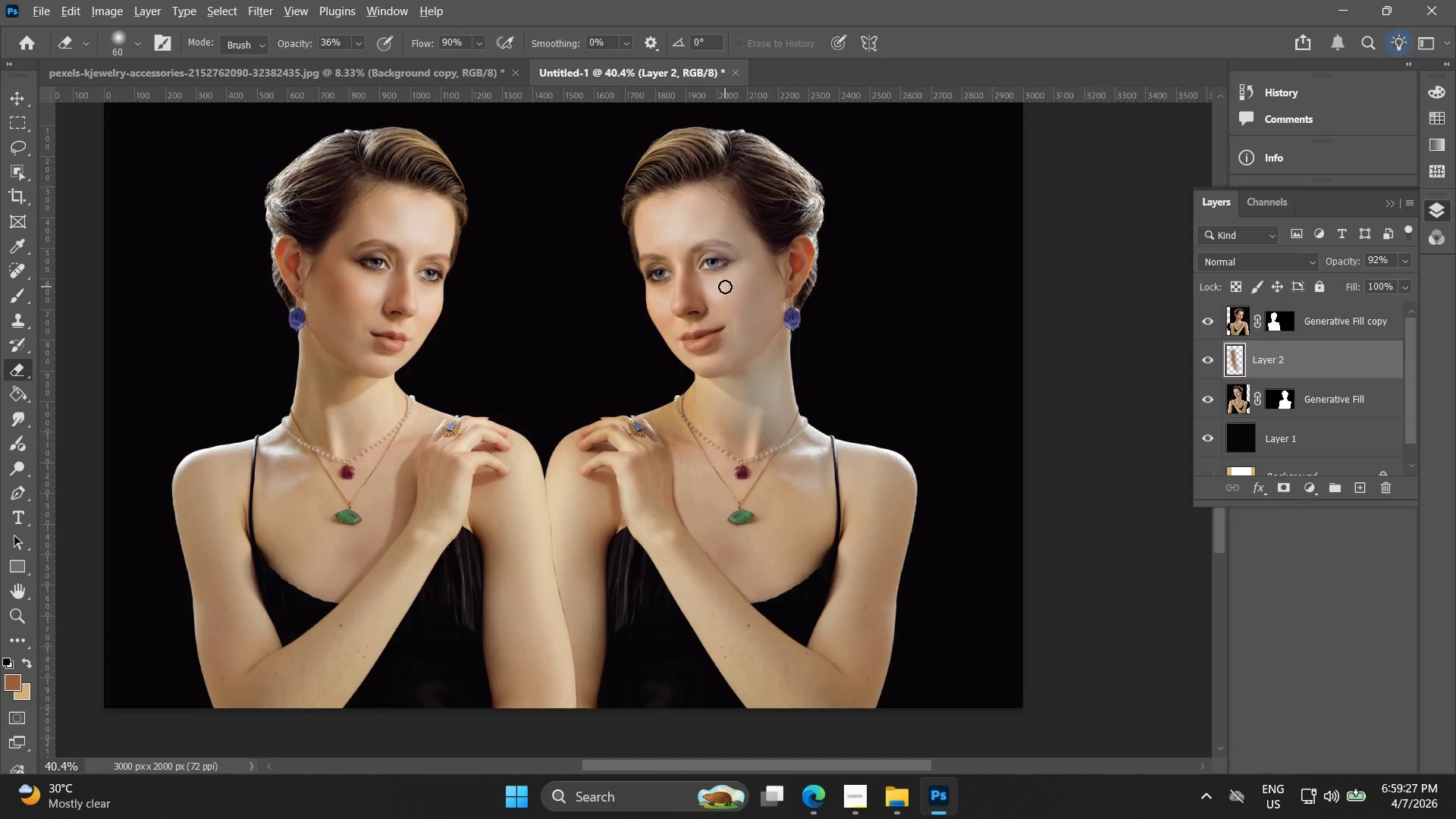 
key(Alt+AltLeft)
 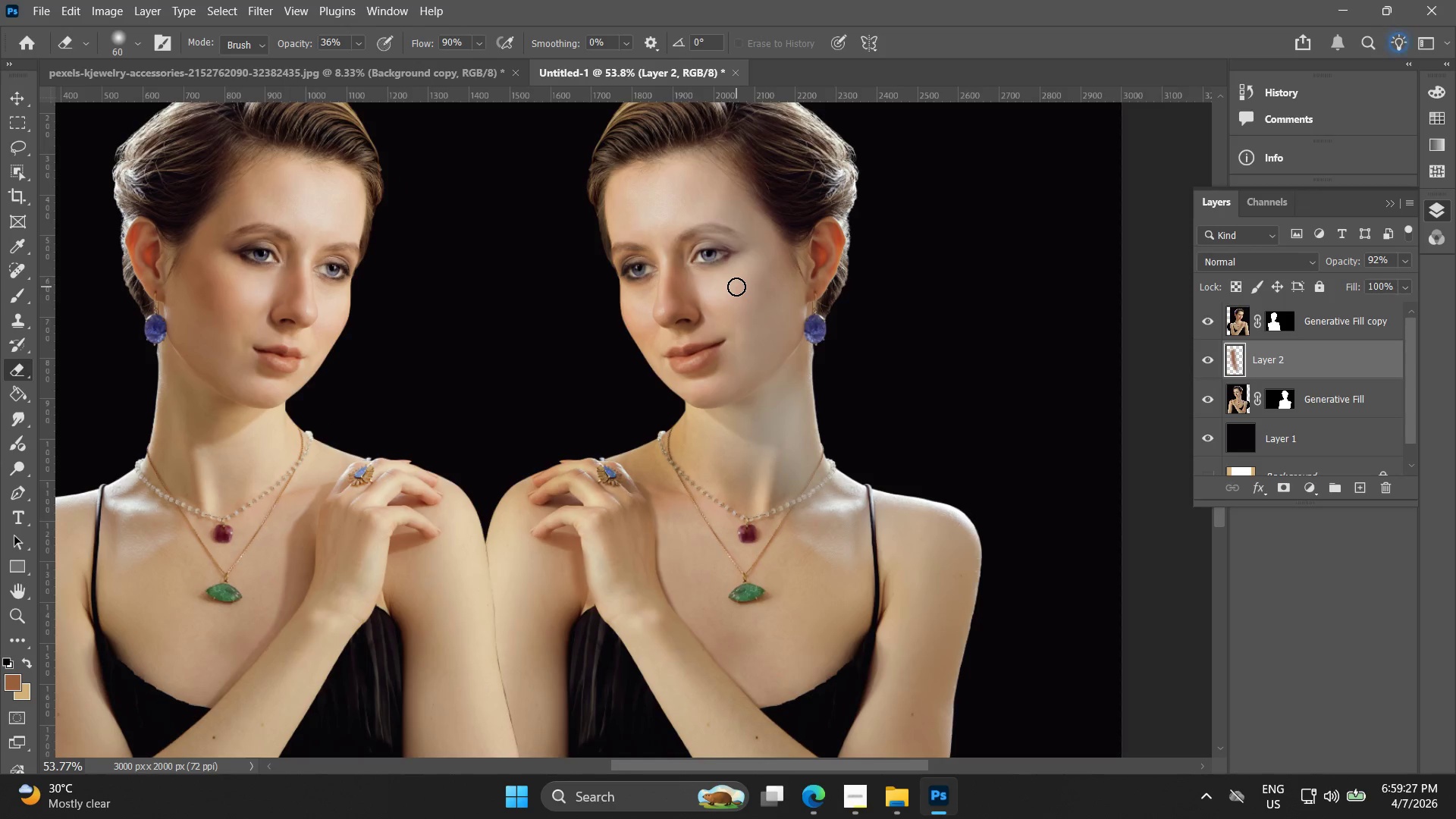 
scroll: coordinate [737, 287], scroll_direction: up, amount: 6.0
 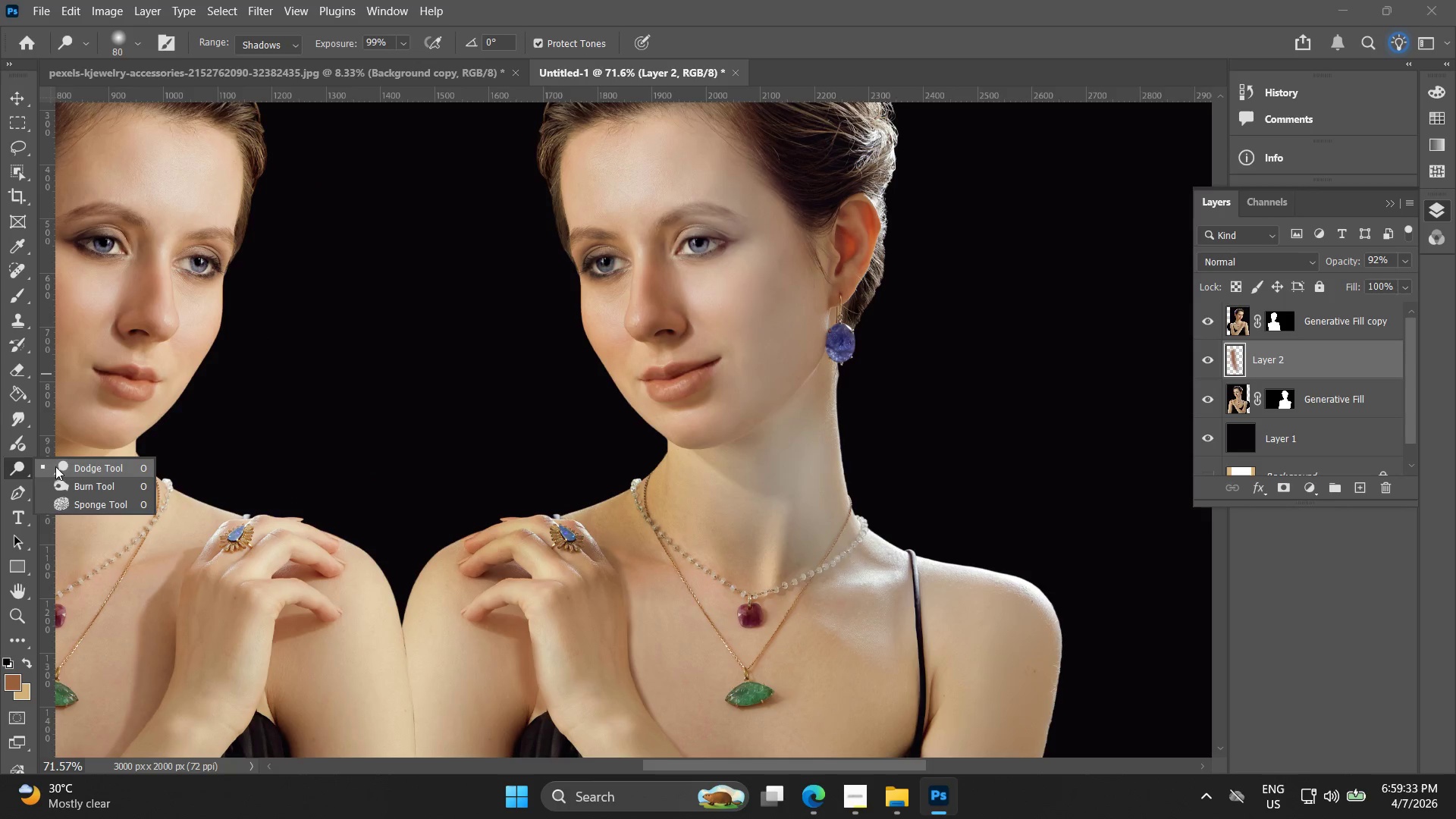 
wait(6.37)
 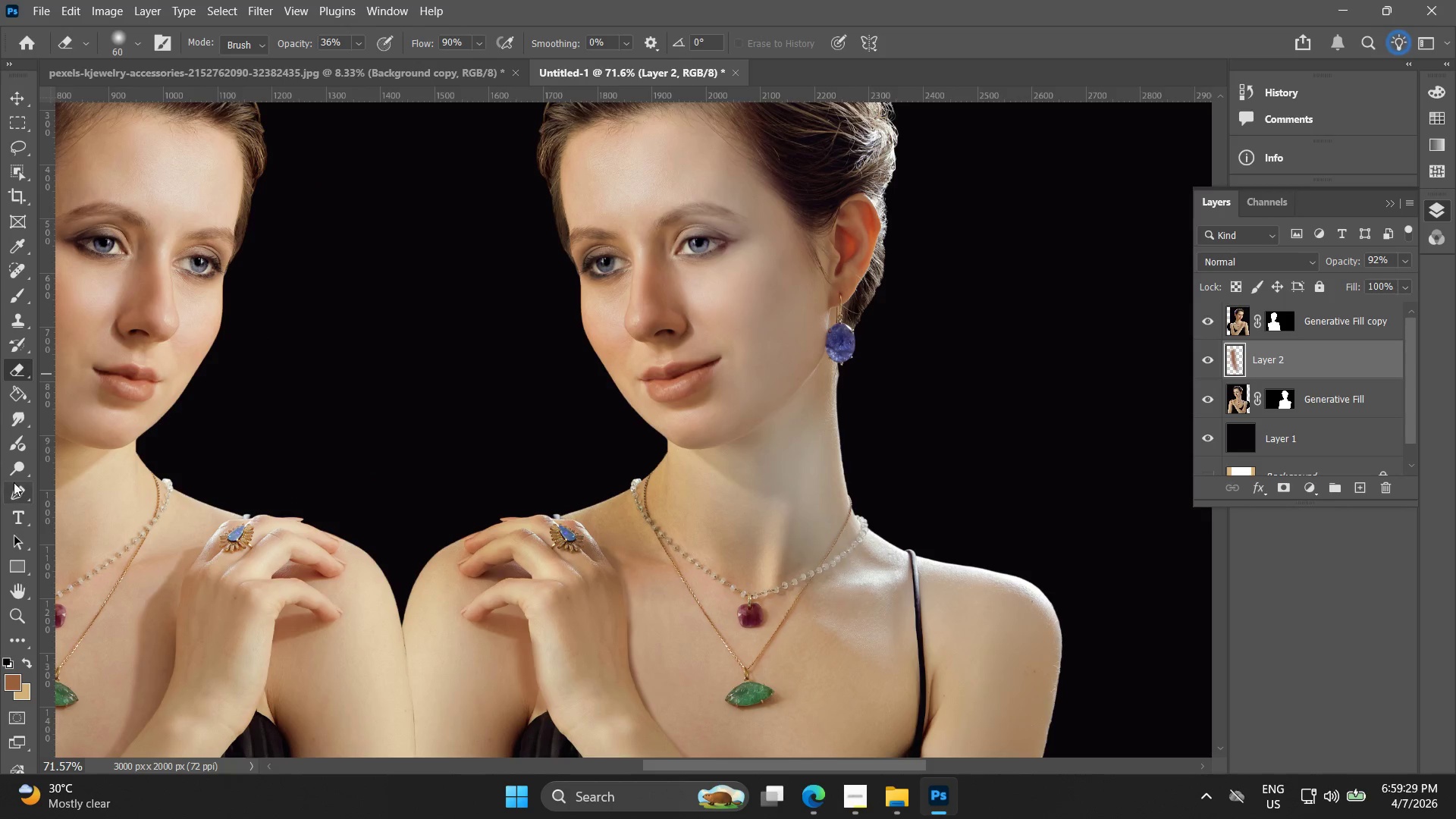 
left_click_drag(start_coordinate=[344, 36], to_coordinate=[320, 40])
 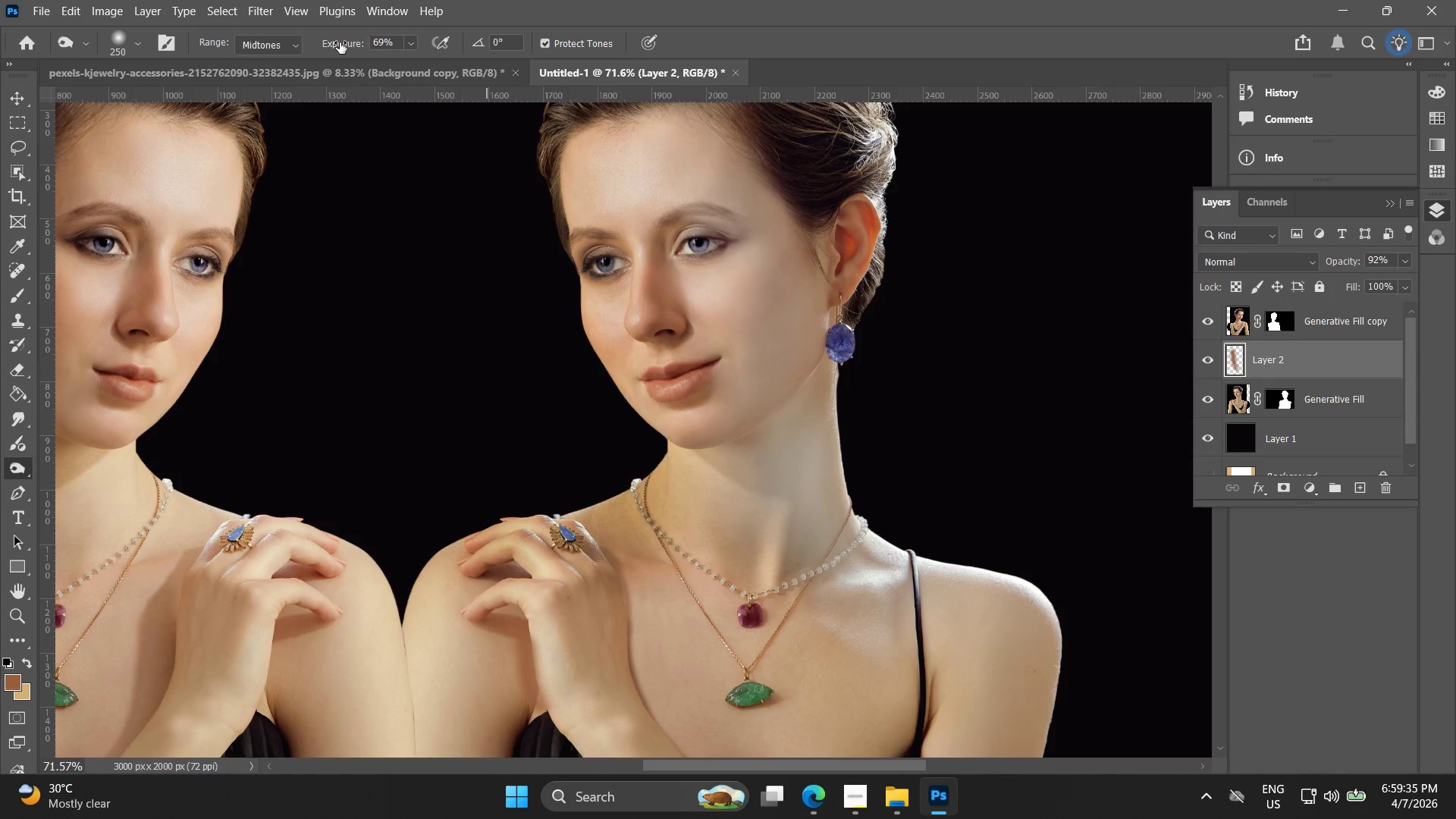 
left_click_drag(start_coordinate=[344, 42], to_coordinate=[316, 39])
 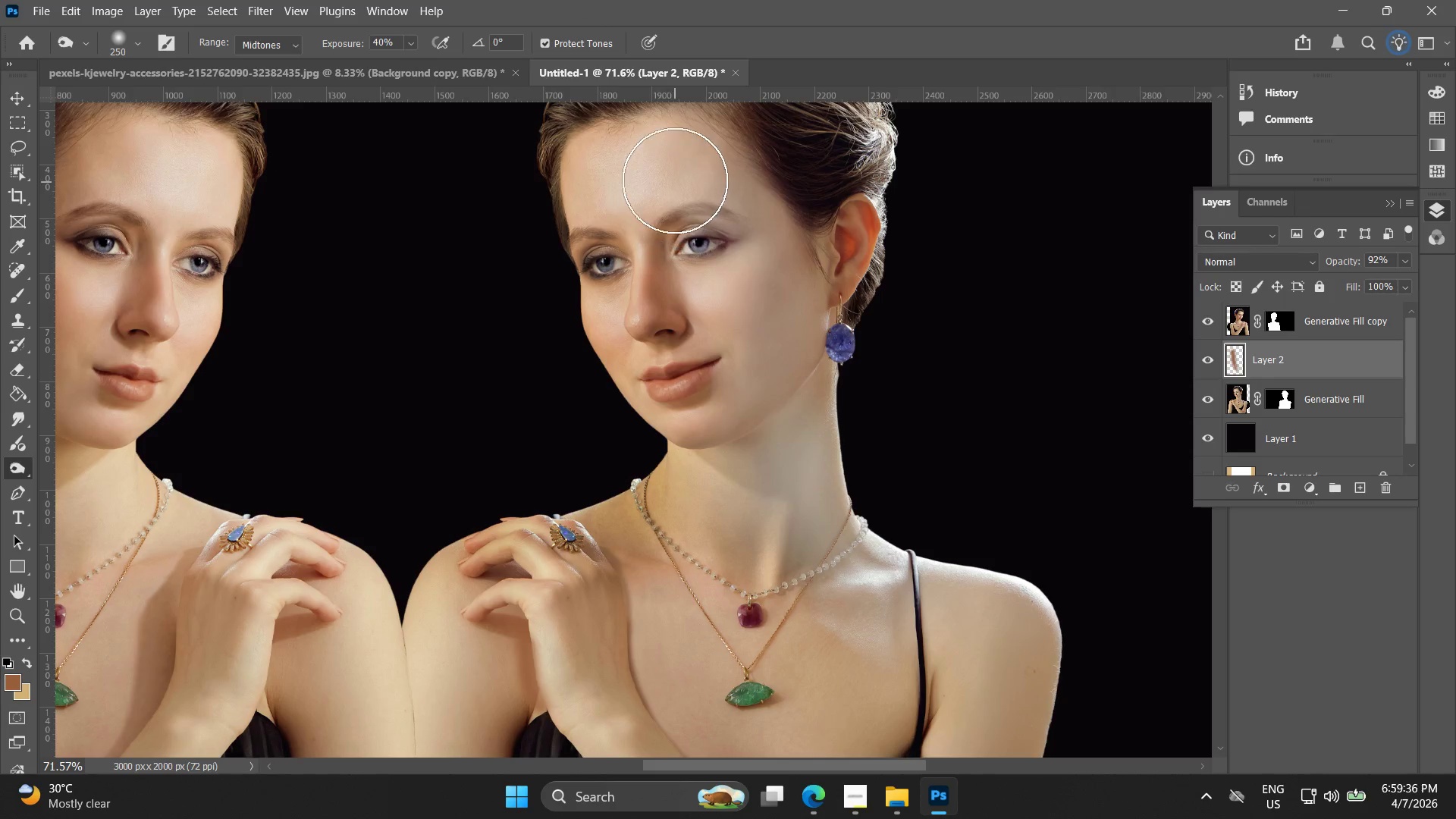 
left_click_drag(start_coordinate=[722, 185], to_coordinate=[787, 385])
 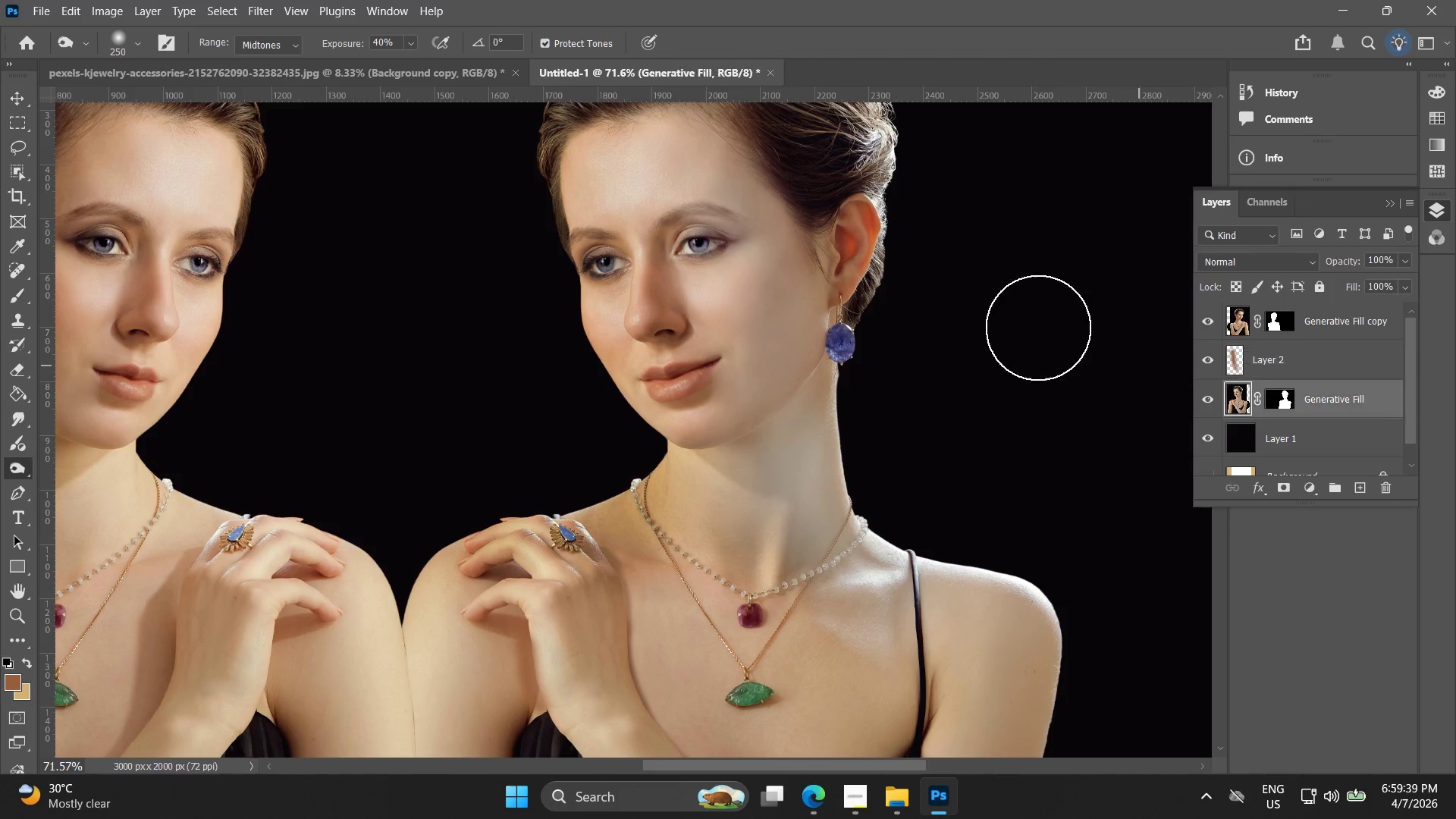 
left_click_drag(start_coordinate=[741, 162], to_coordinate=[859, 453])
 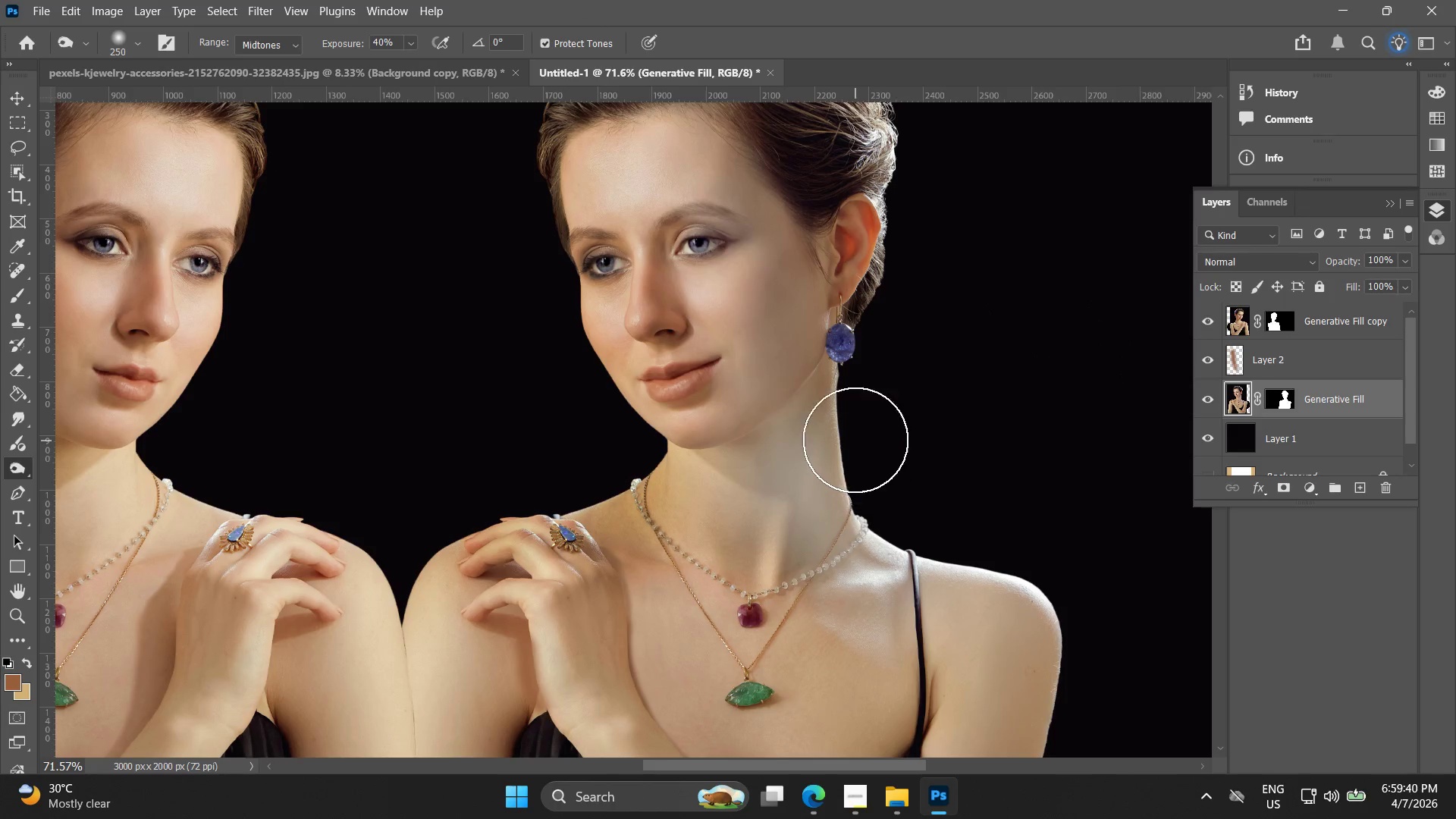 
key(Control+ControlLeft)
 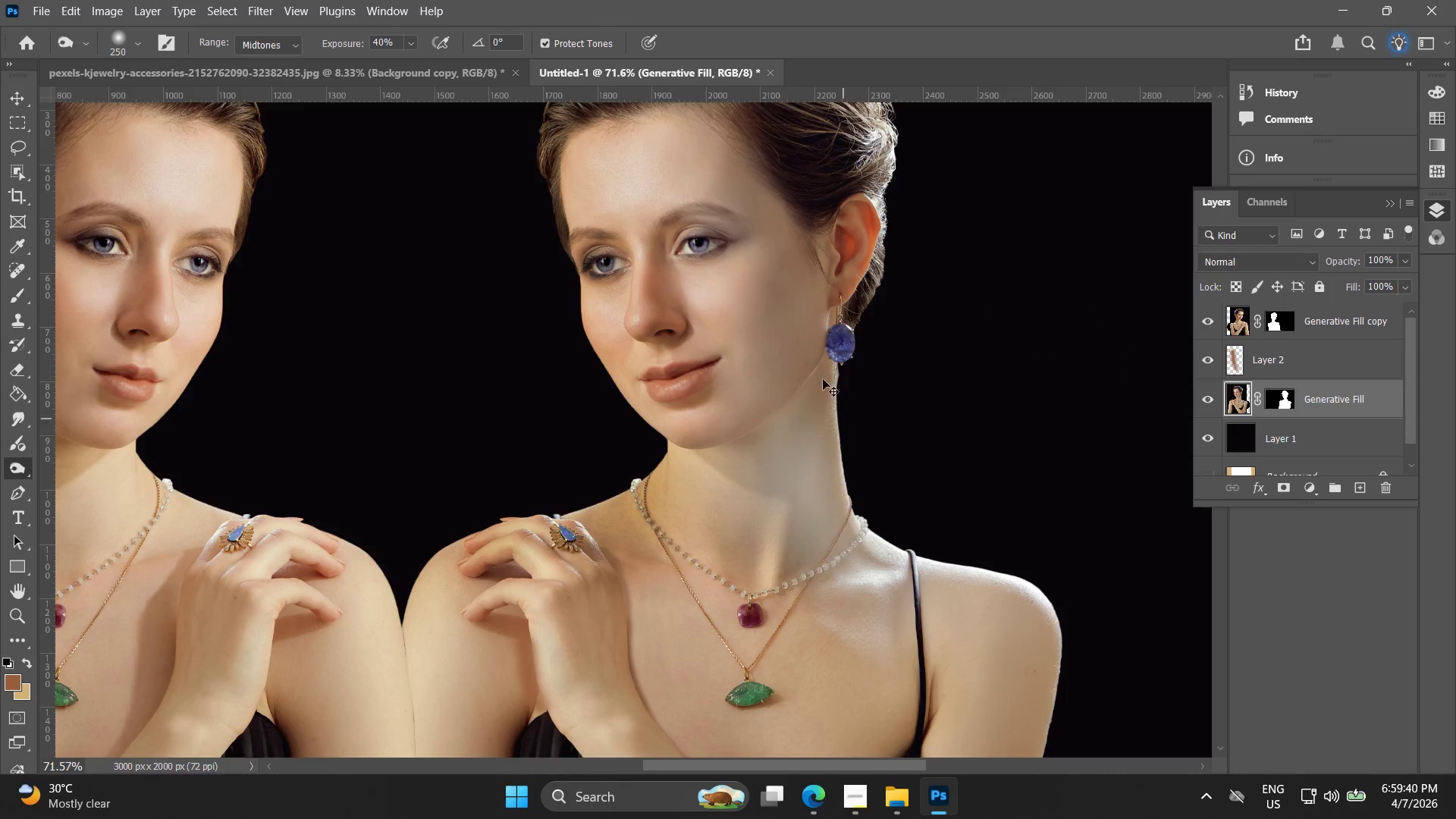 
key(Control+Z)
 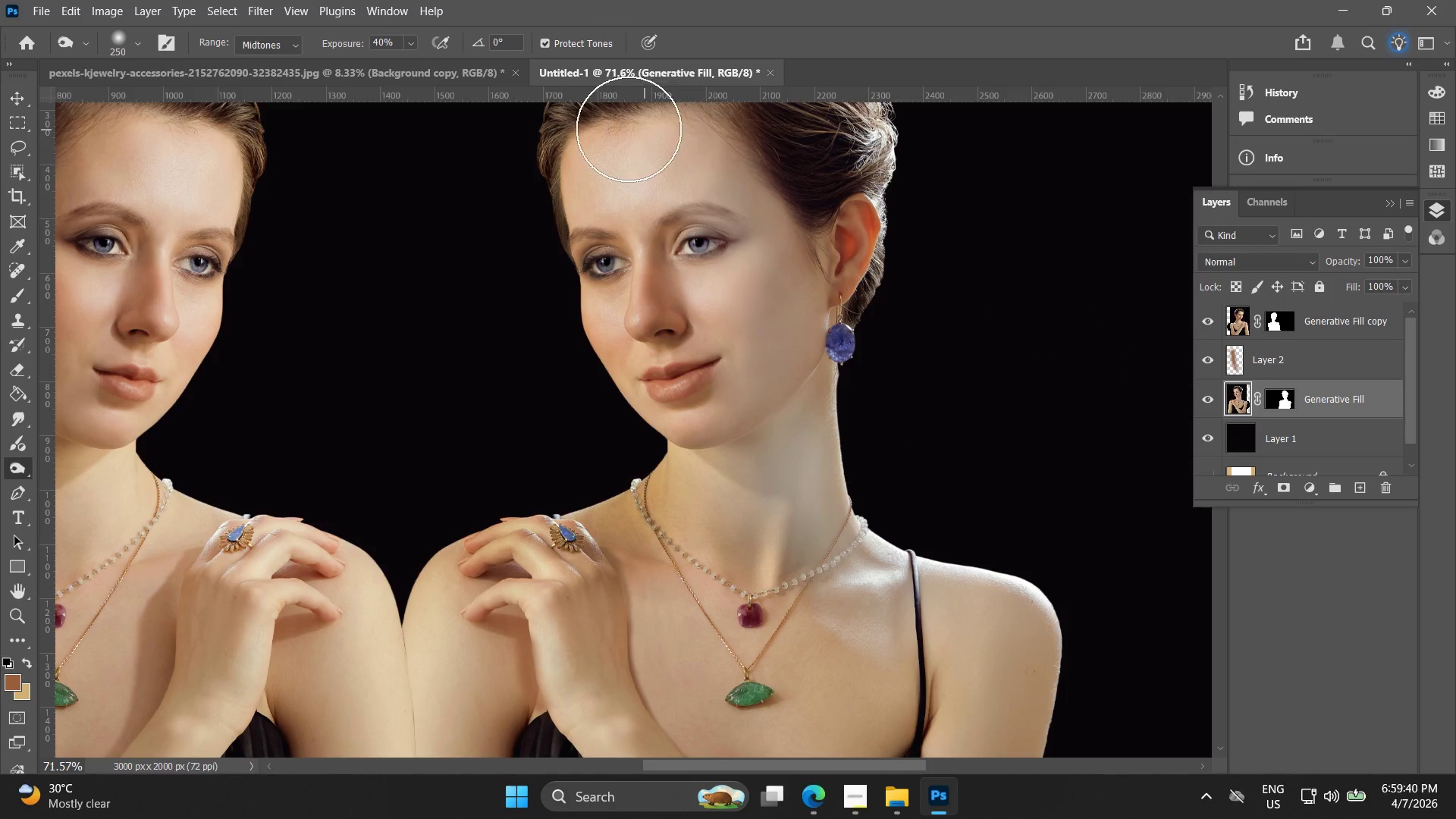 
left_click_drag(start_coordinate=[626, 131], to_coordinate=[871, 356])
 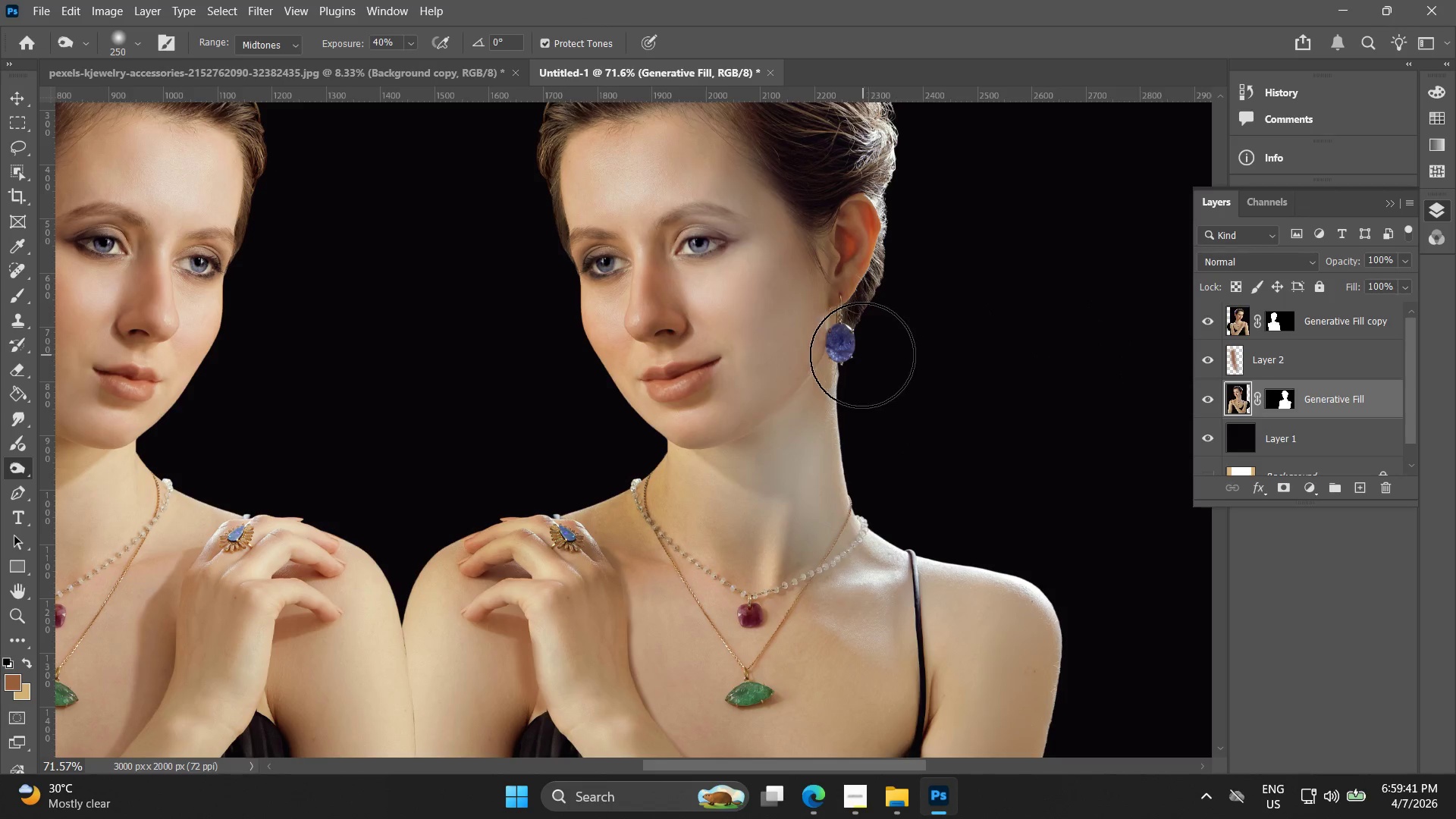 
key(Control+ControlLeft)
 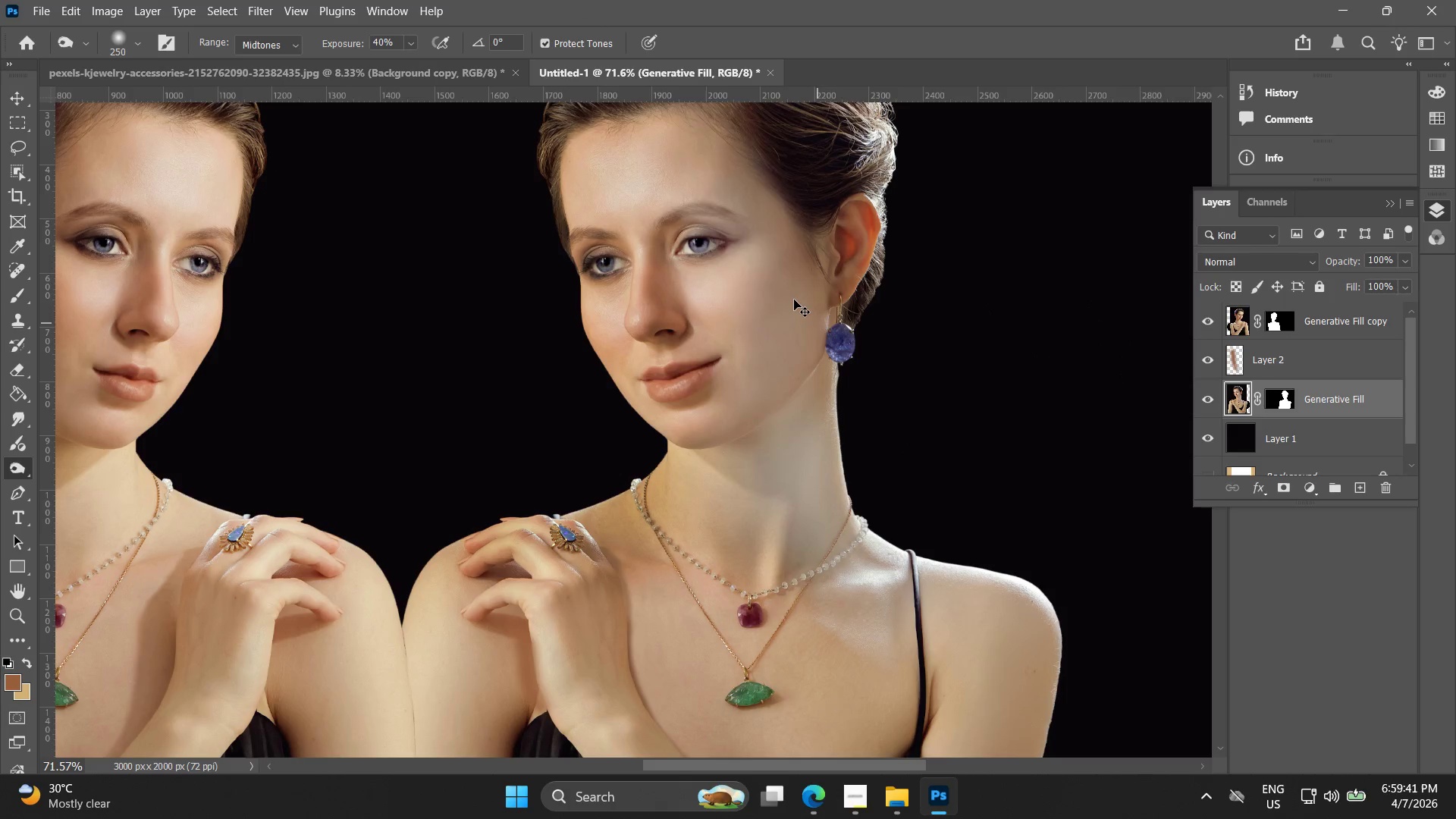 
key(Control+Z)
 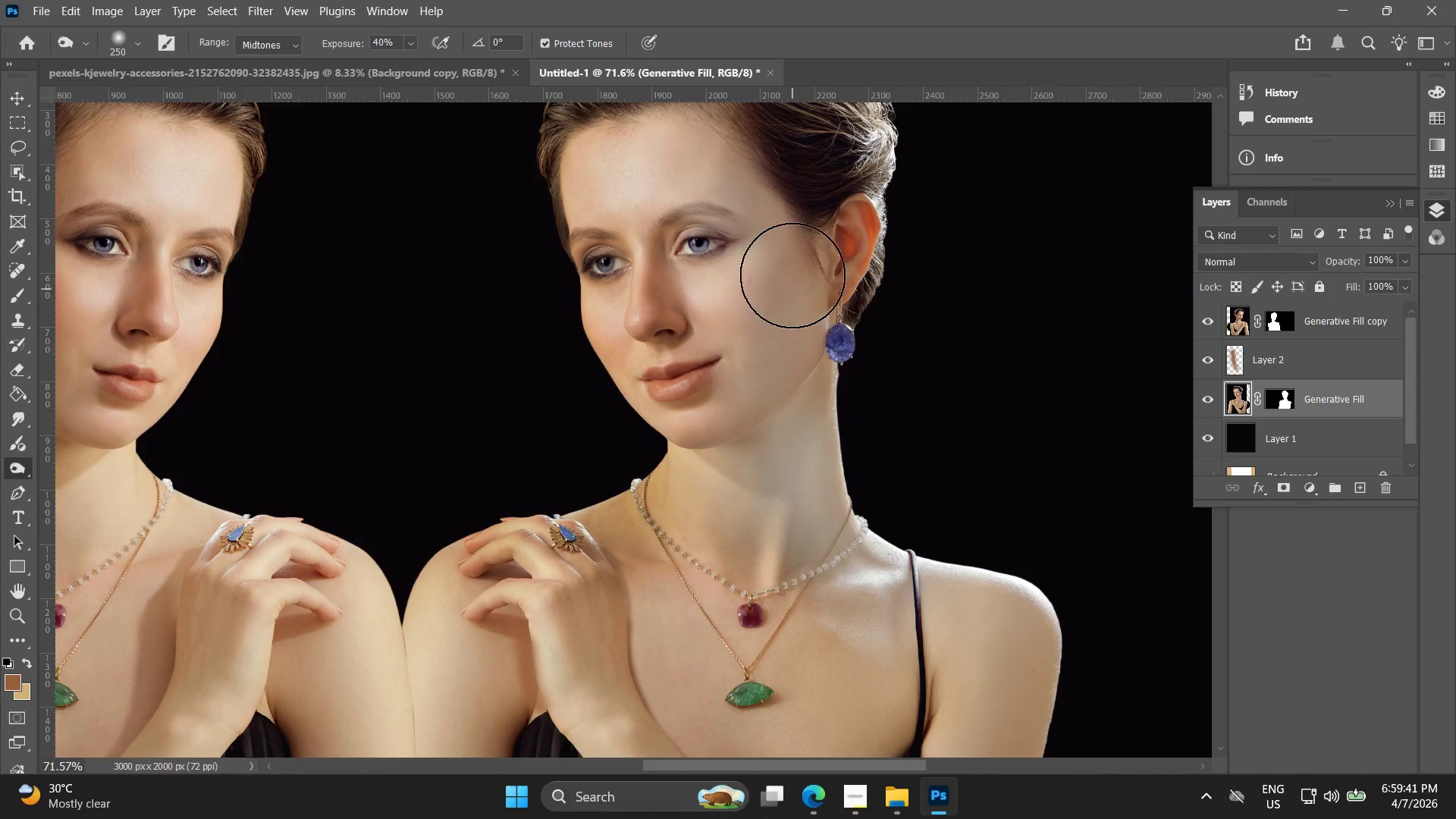 
left_click_drag(start_coordinate=[808, 306], to_coordinate=[939, 550])
 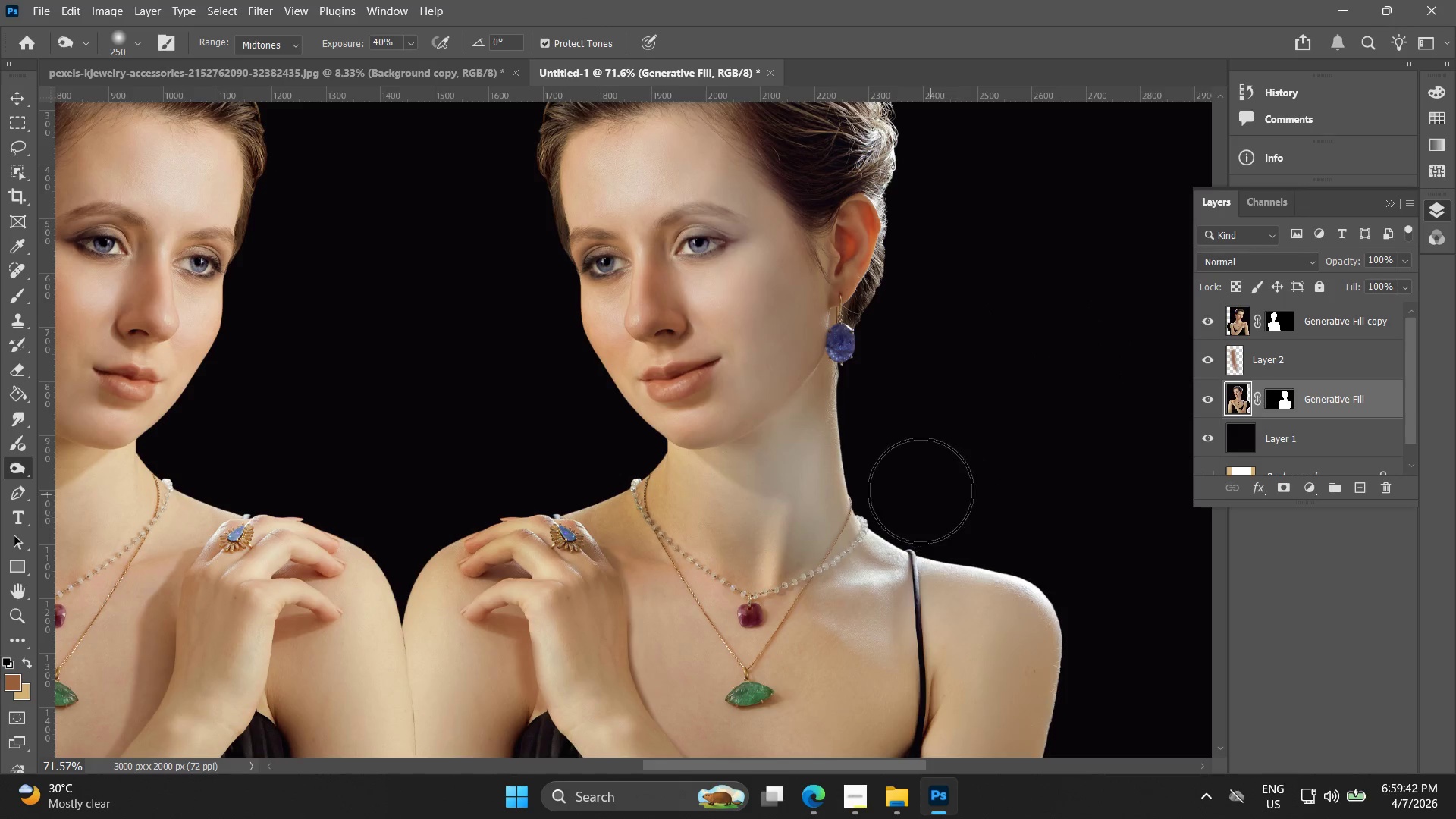 
key(Control+ControlLeft)
 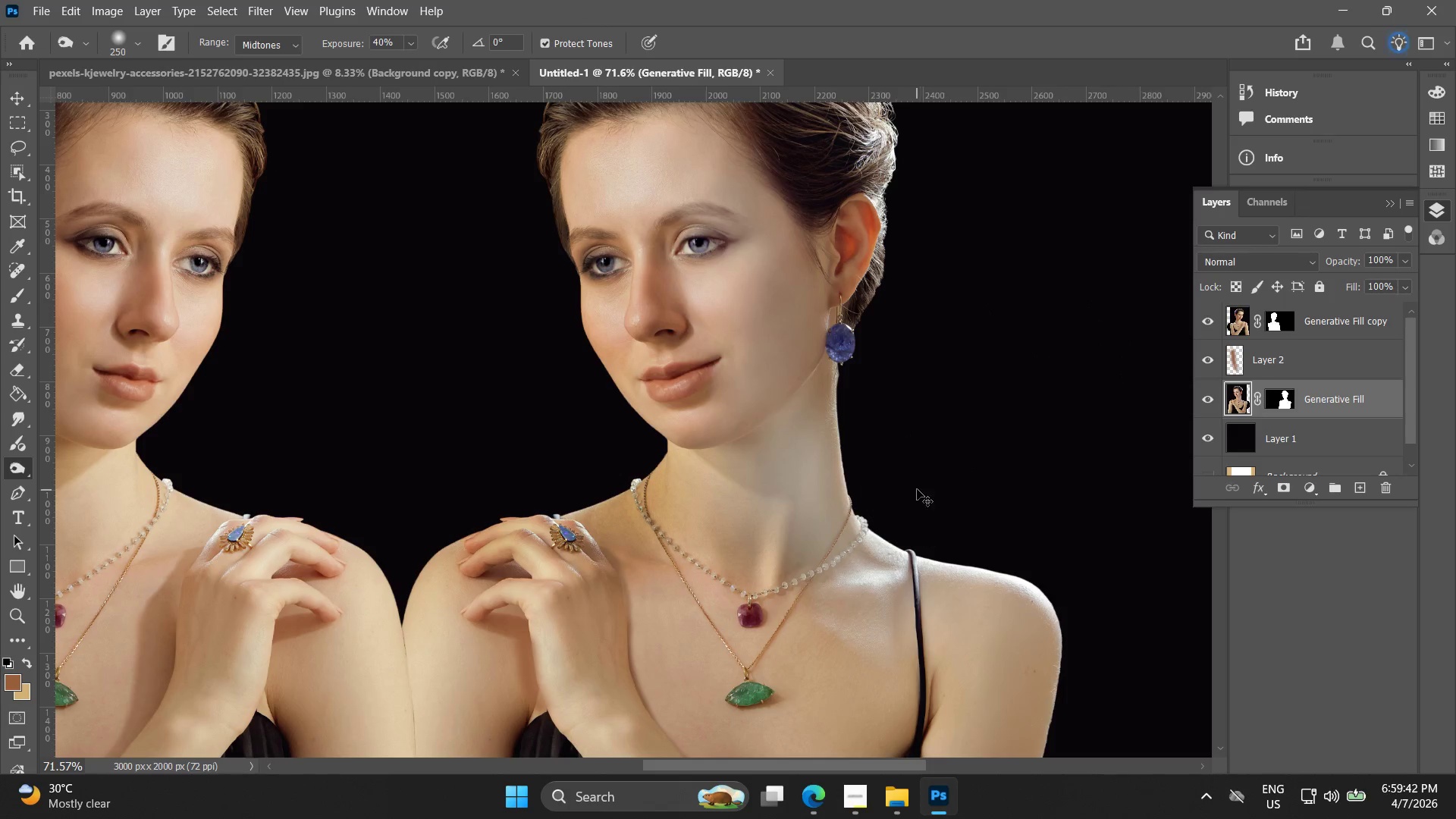 
key(Control+Z)
 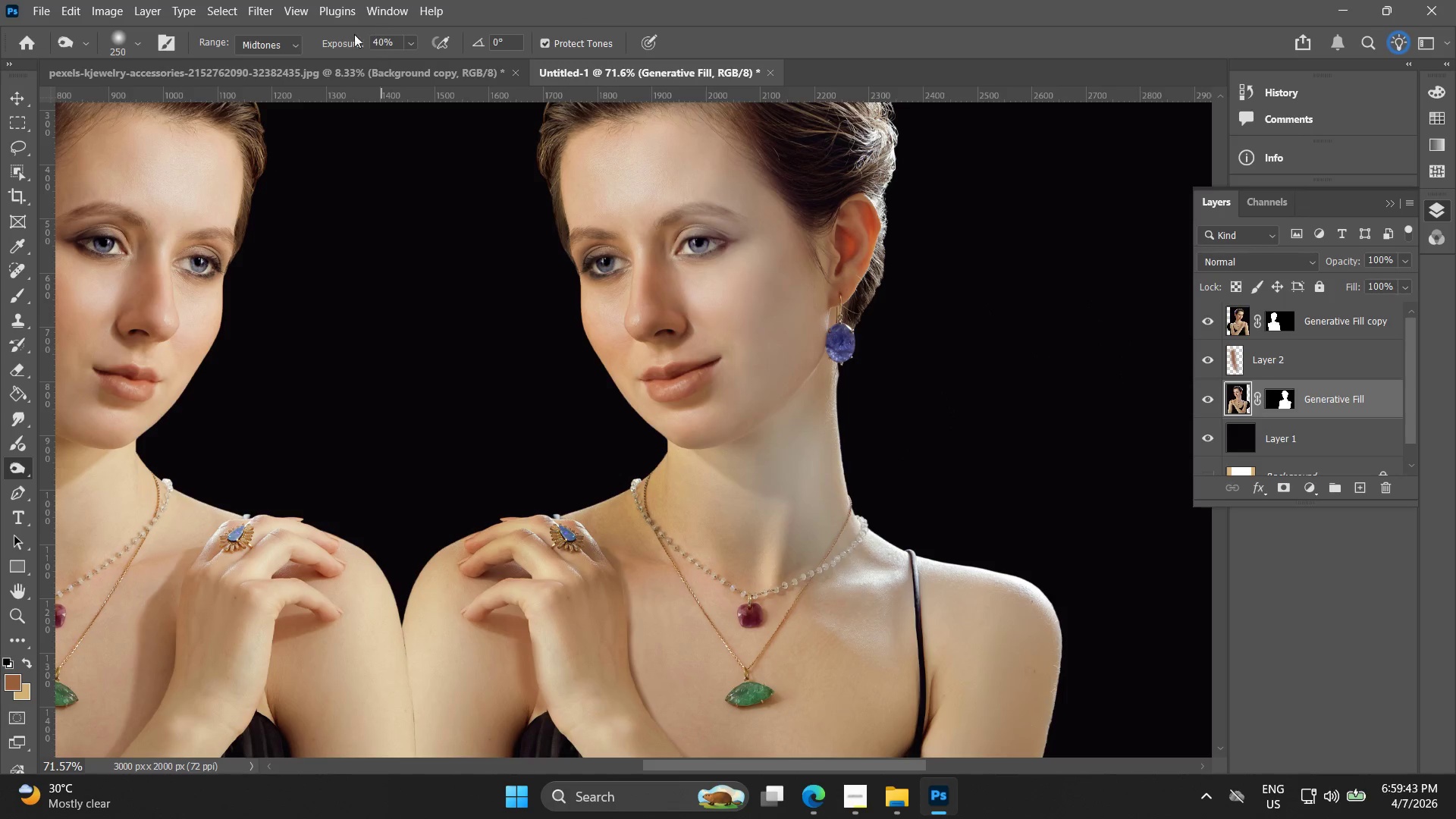 
left_click_drag(start_coordinate=[347, 46], to_coordinate=[320, 46])
 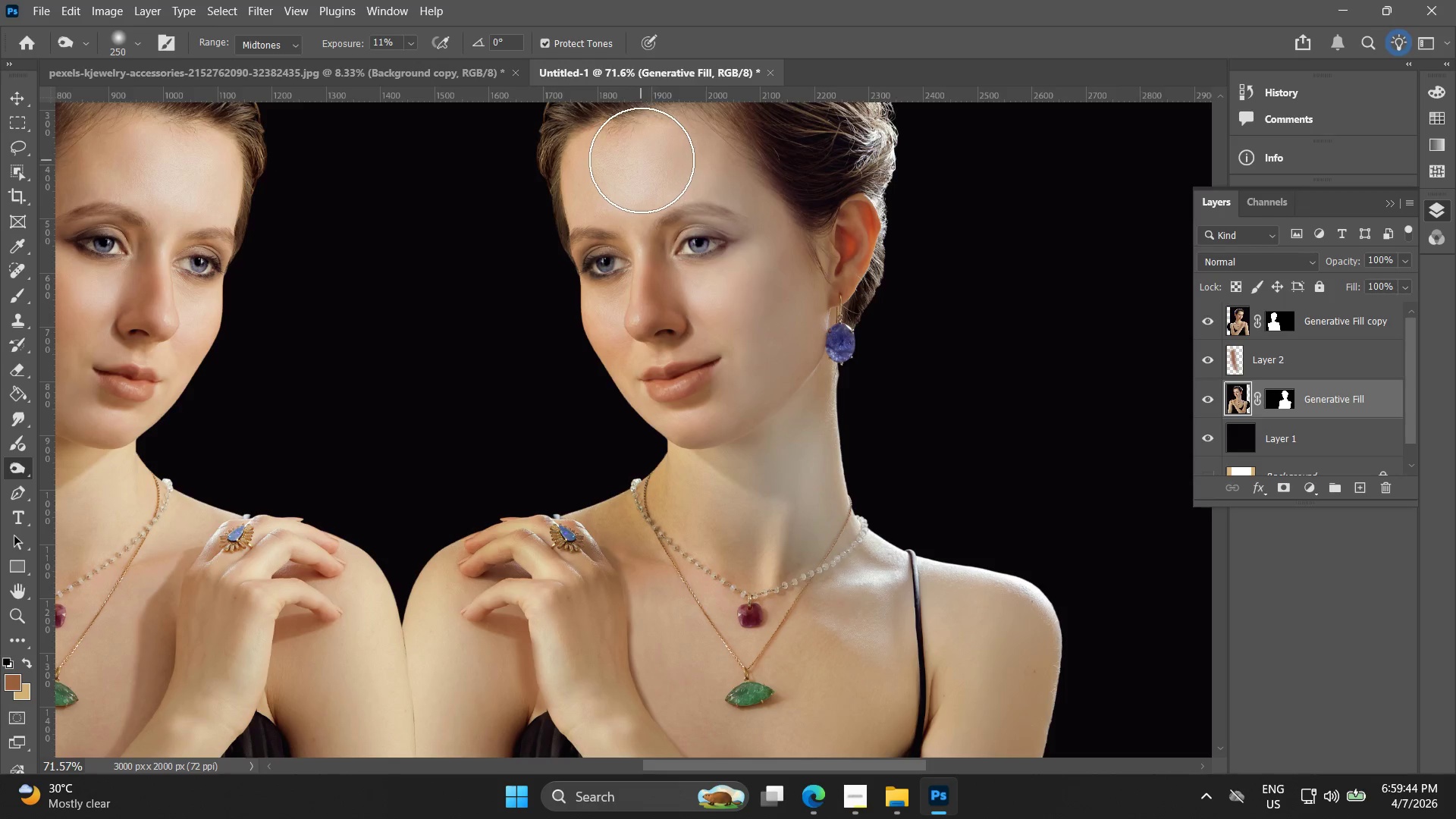 
left_click_drag(start_coordinate=[645, 155], to_coordinate=[1075, 652])
 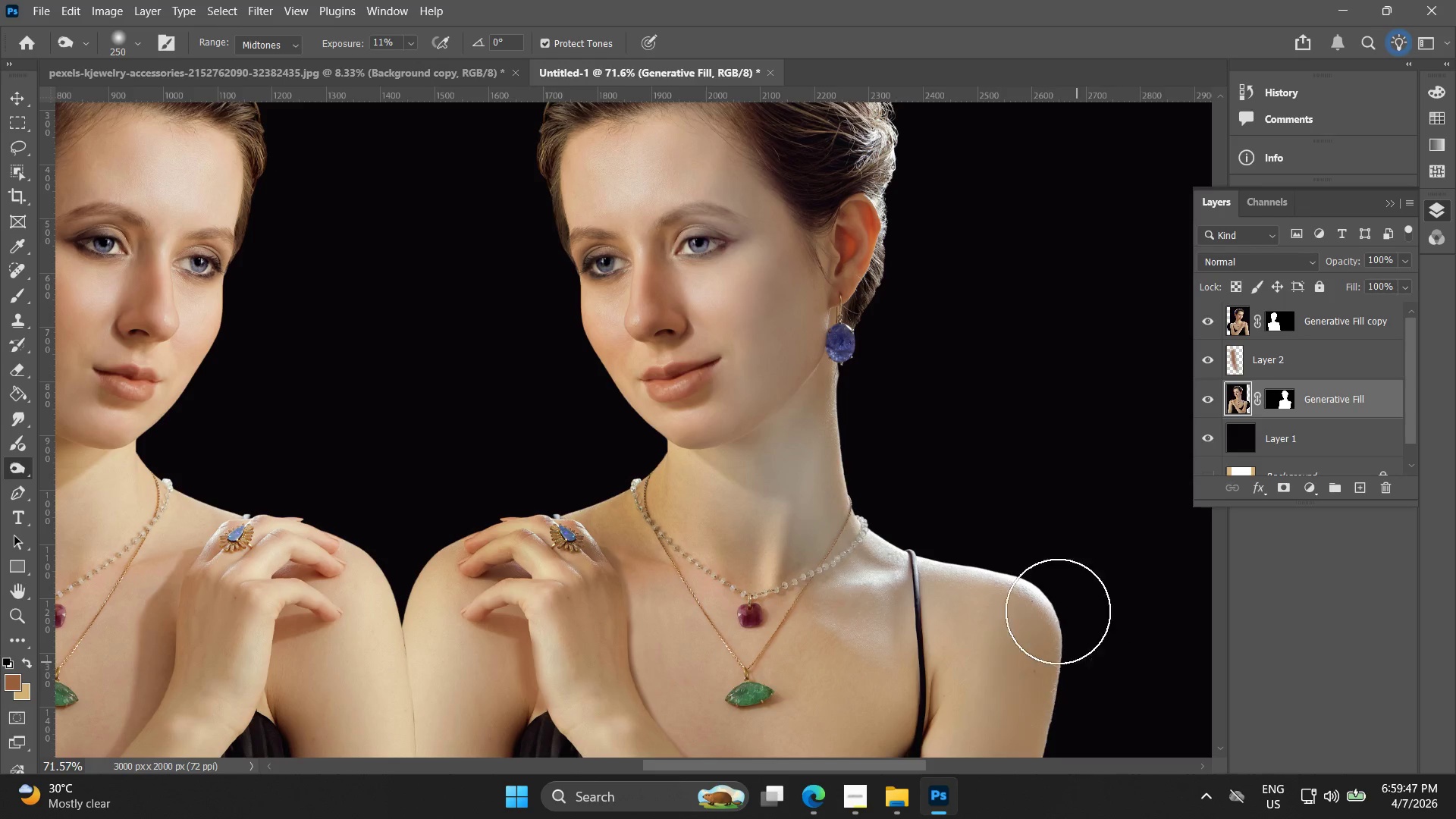 
hold_key(key=AltLeft, duration=0.66)
scroll: coordinate [993, 458], scroll_direction: down, amount: 8.0
 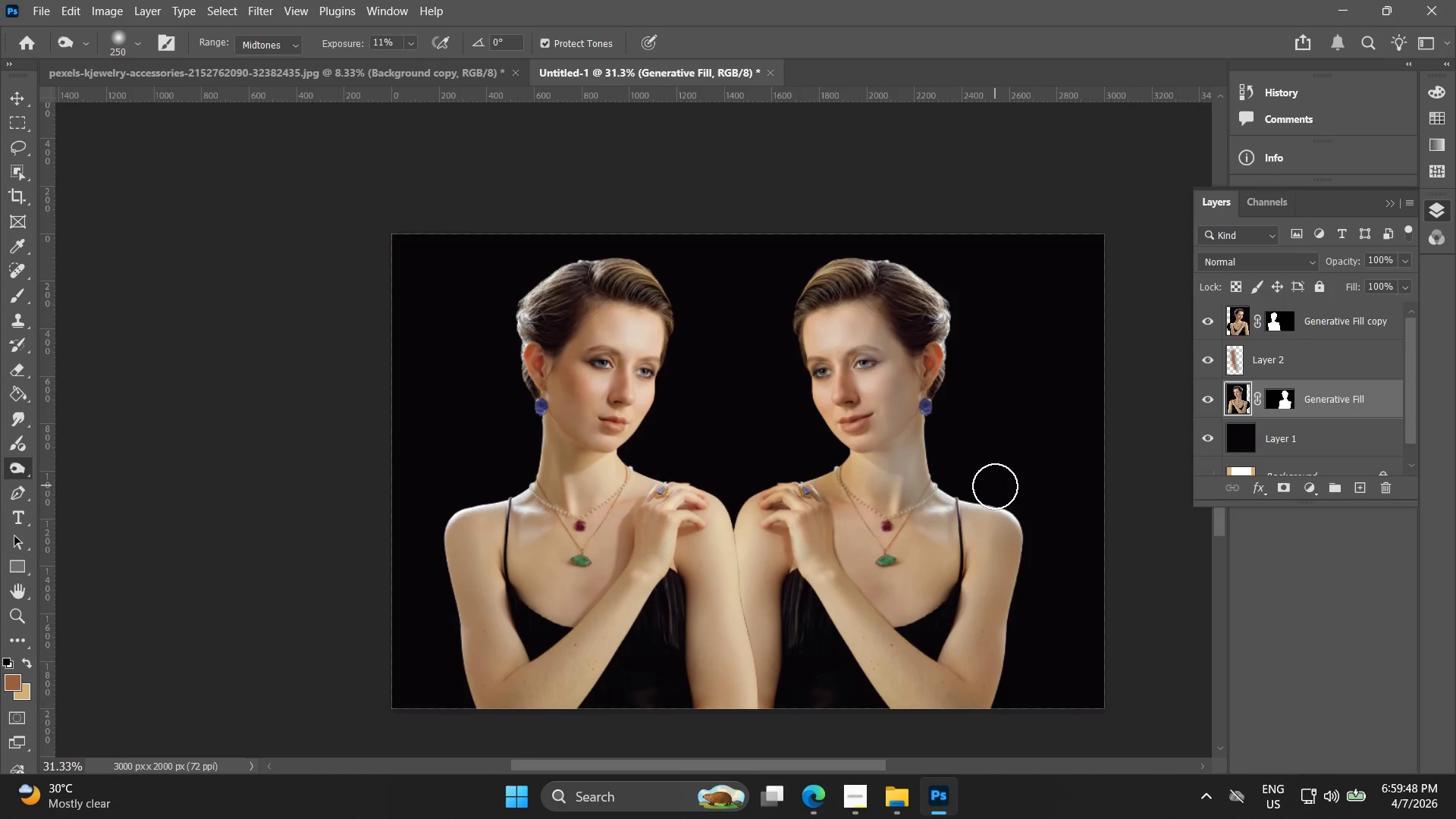 
hold_key(key=Space, duration=0.52)
 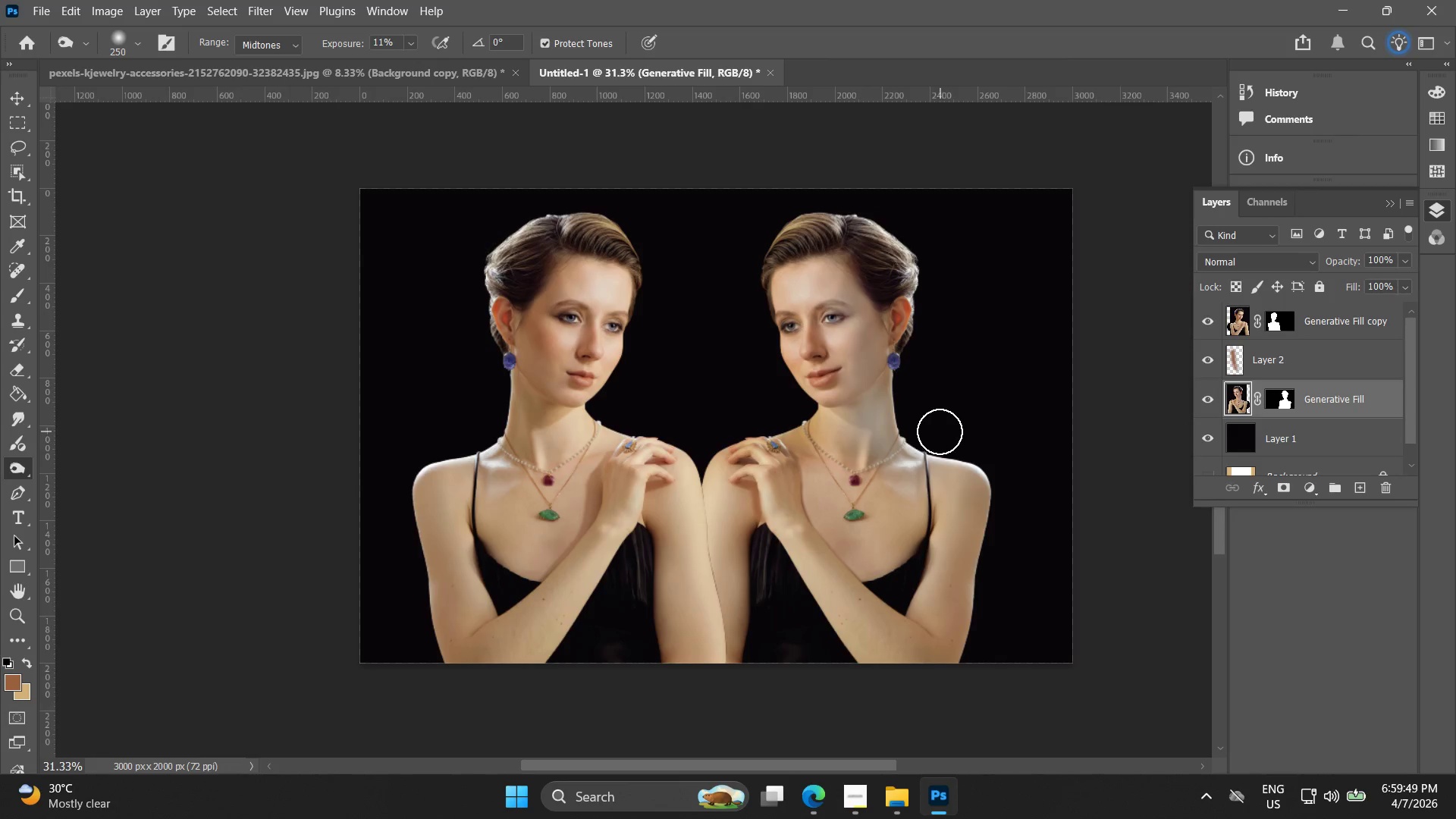 
left_click_drag(start_coordinate=[974, 478], to_coordinate=[942, 432])
 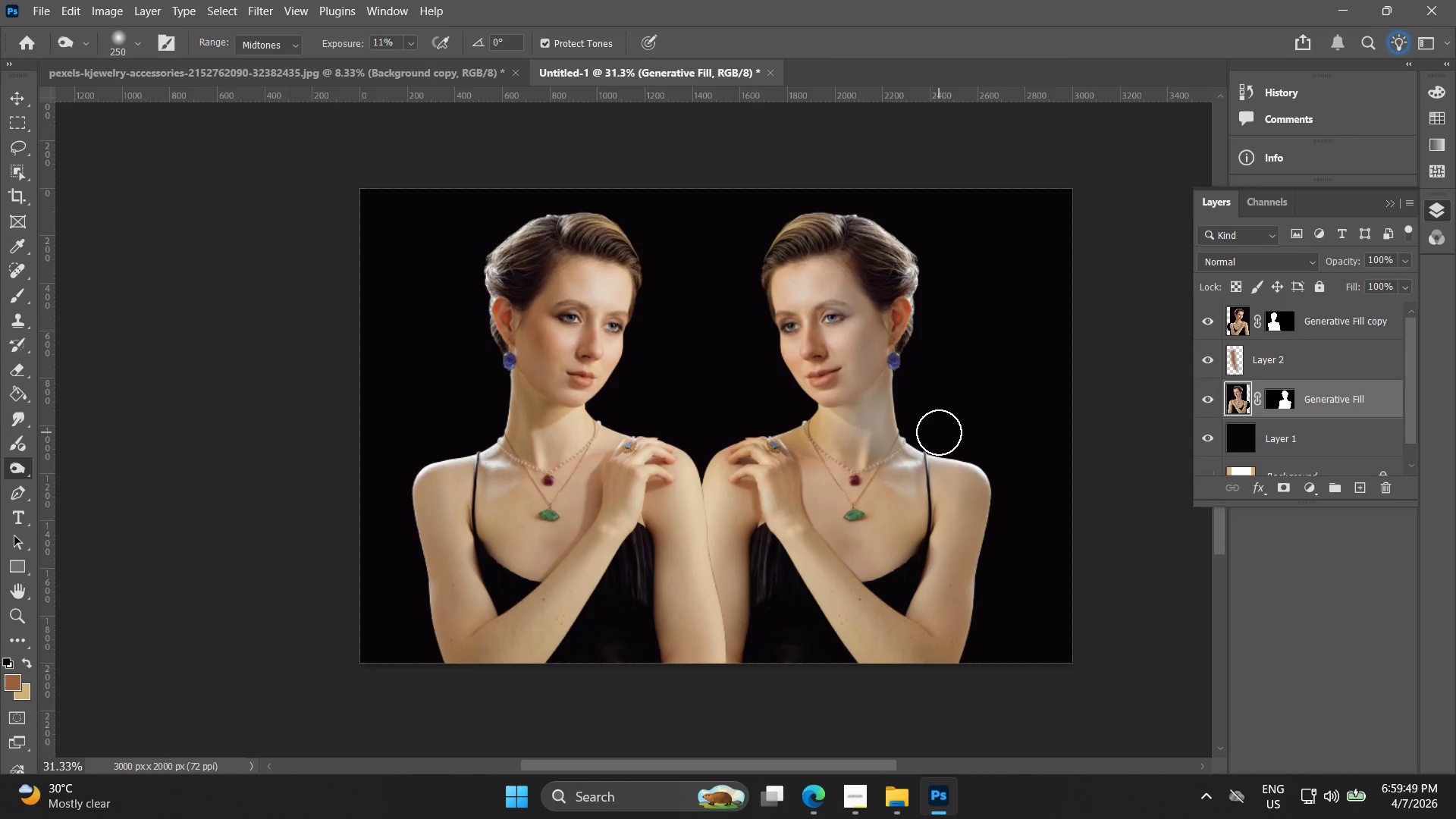 
left_click_drag(start_coordinate=[977, 609], to_coordinate=[974, 632])
 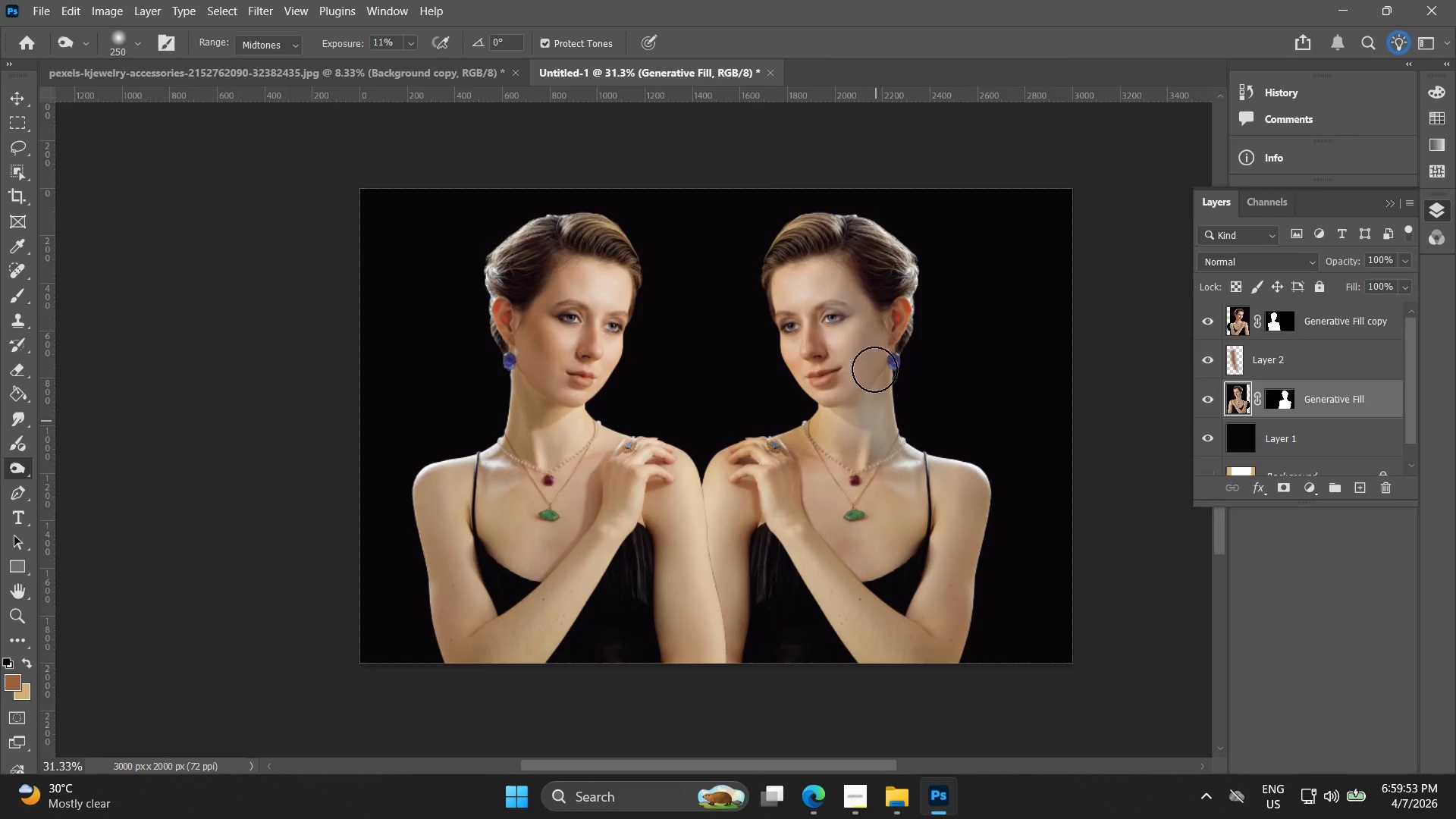 
key(Alt+AltLeft)
 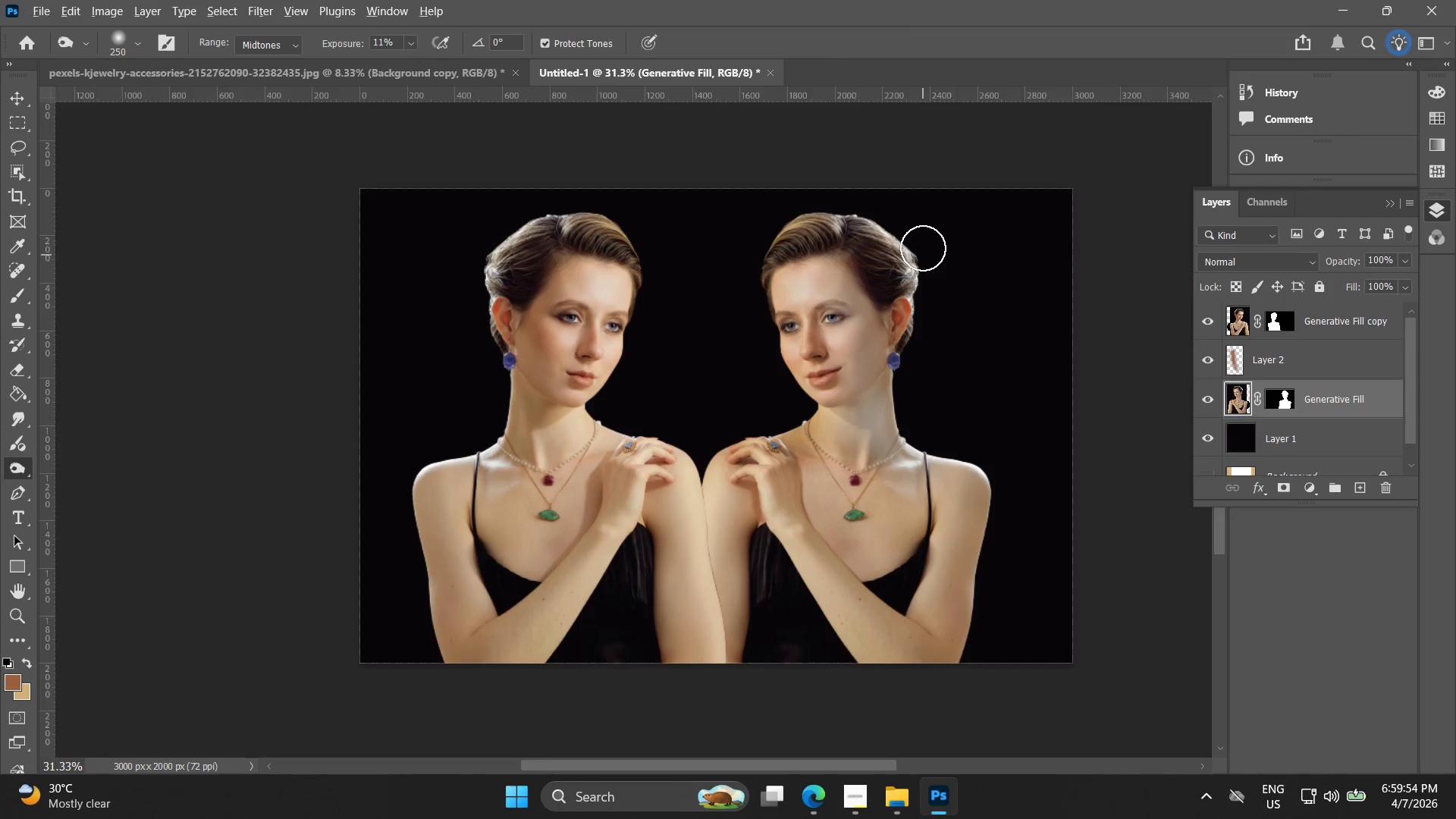 
key(Alt+AltLeft)
 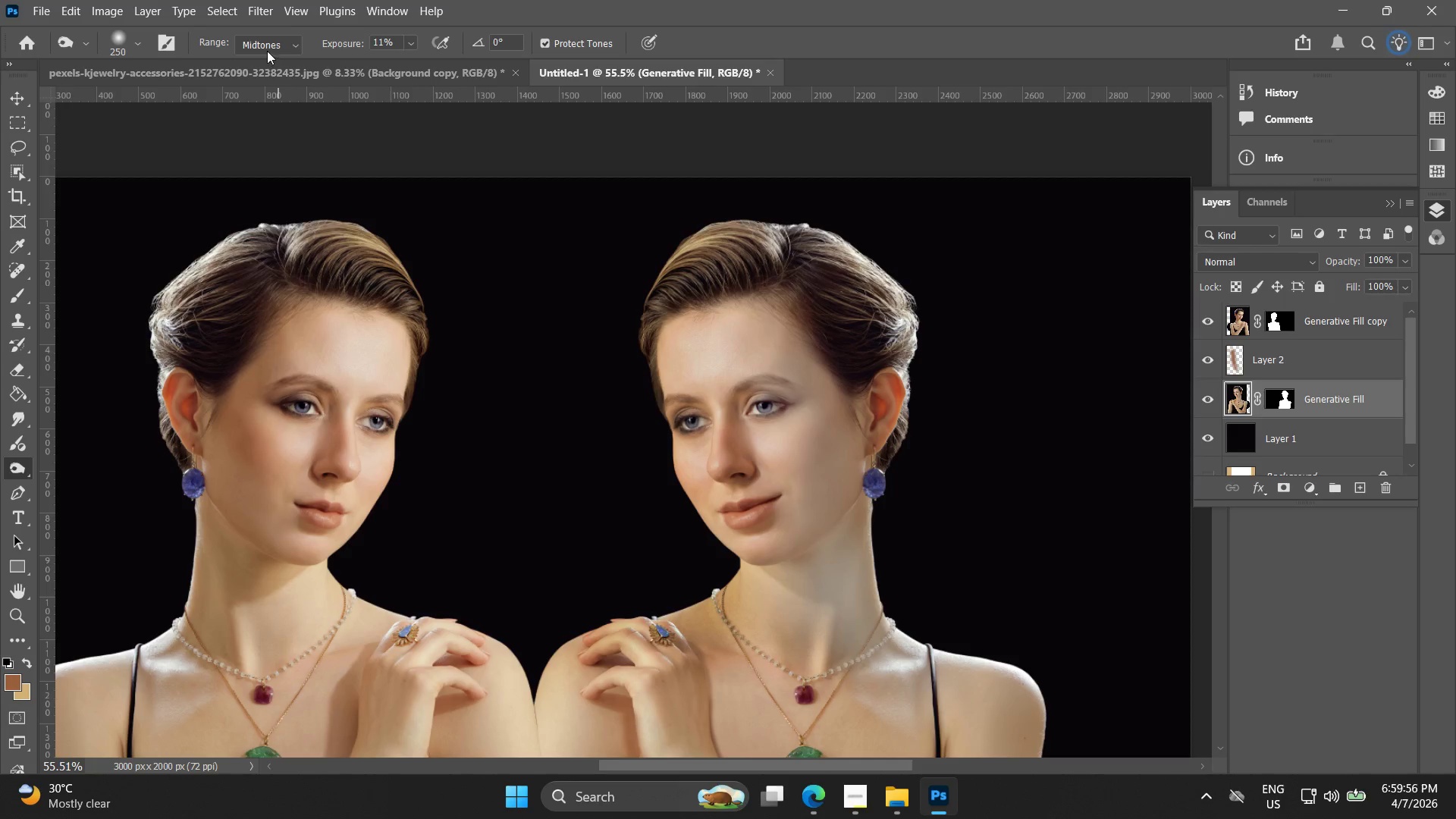 
scroll: coordinate [913, 259], scroll_direction: up, amount: 8.0
 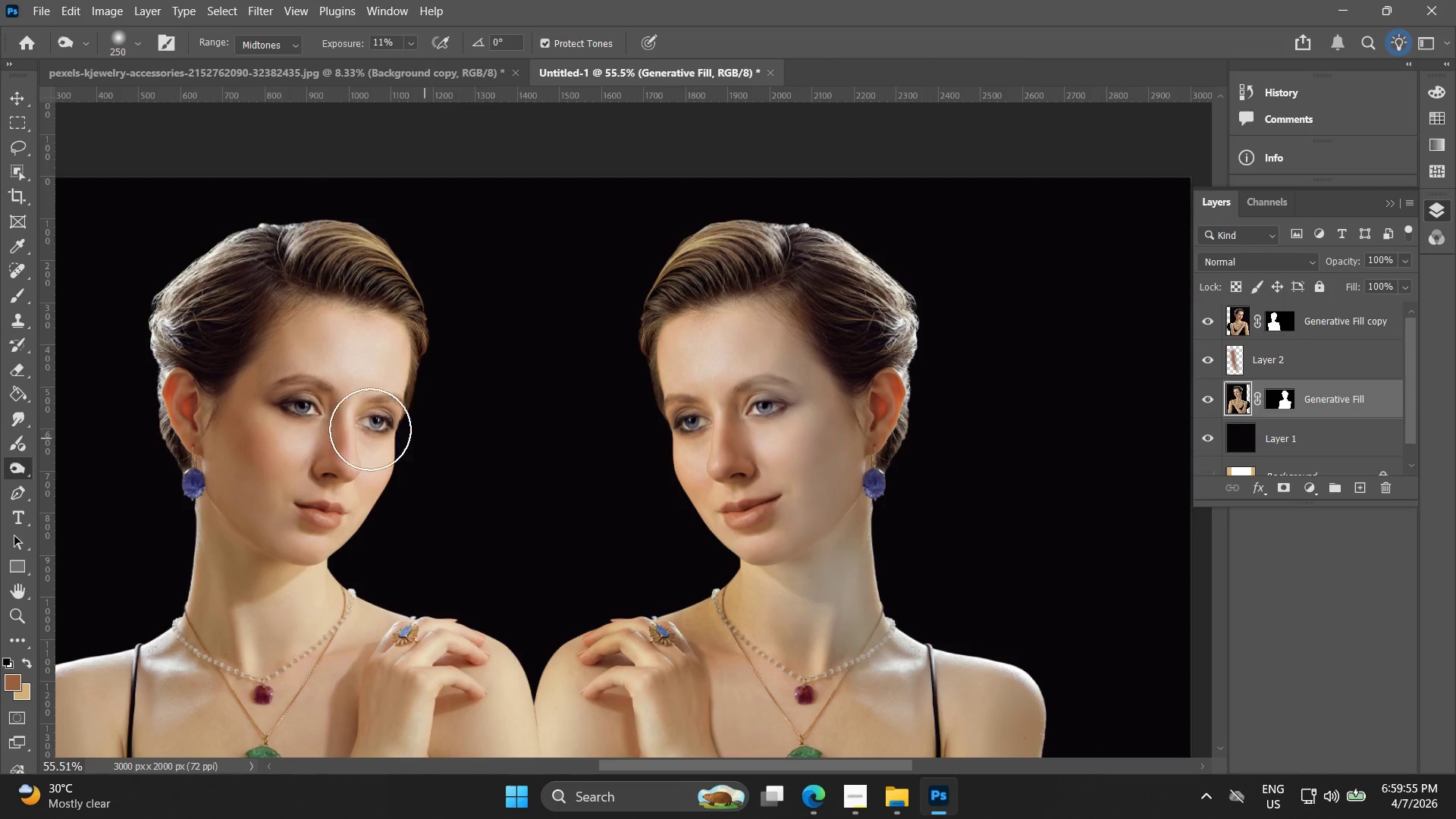 
left_click_drag(start_coordinate=[335, 42], to_coordinate=[379, 46])
 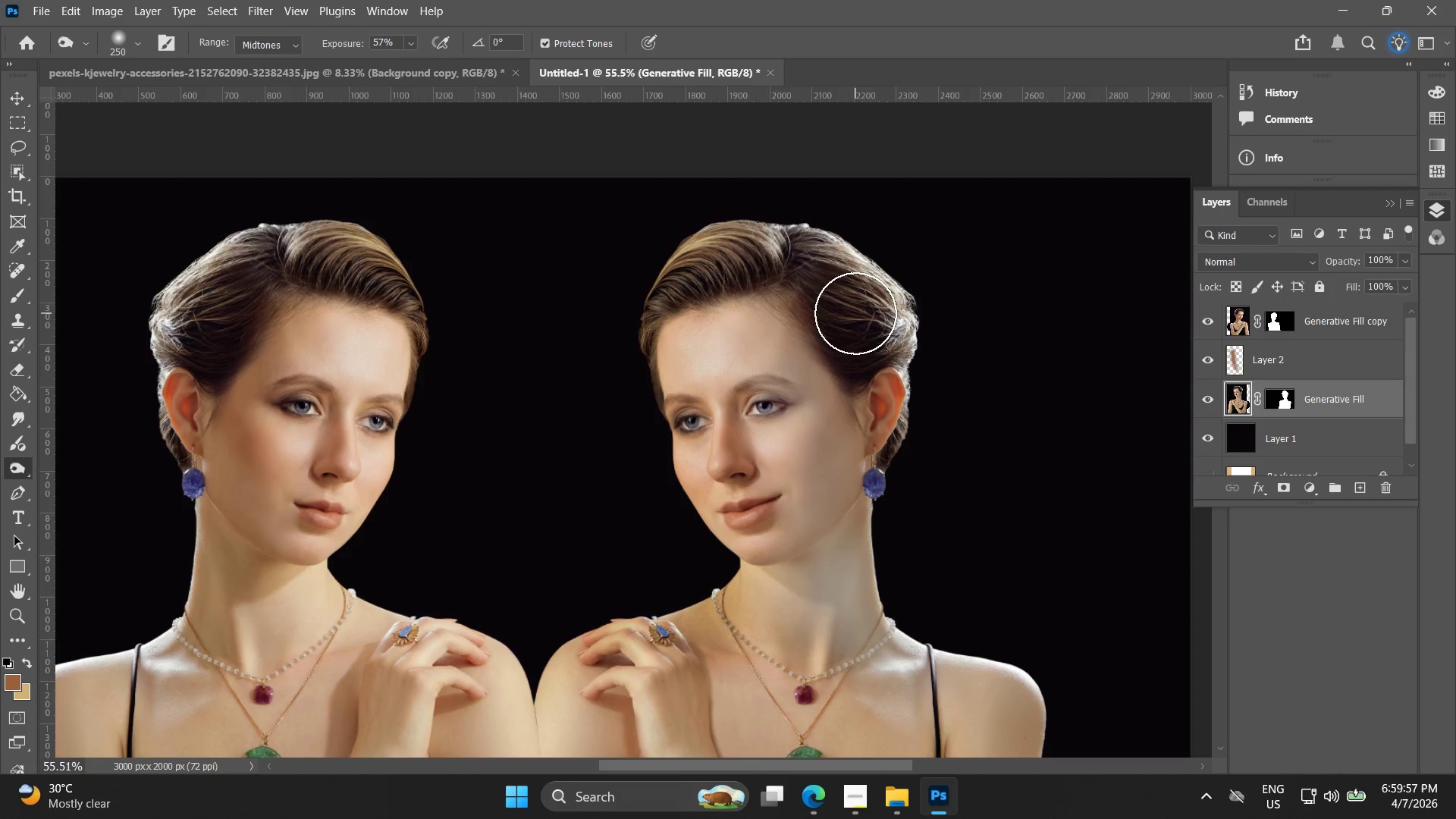 
left_click_drag(start_coordinate=[873, 299], to_coordinate=[904, 311])
 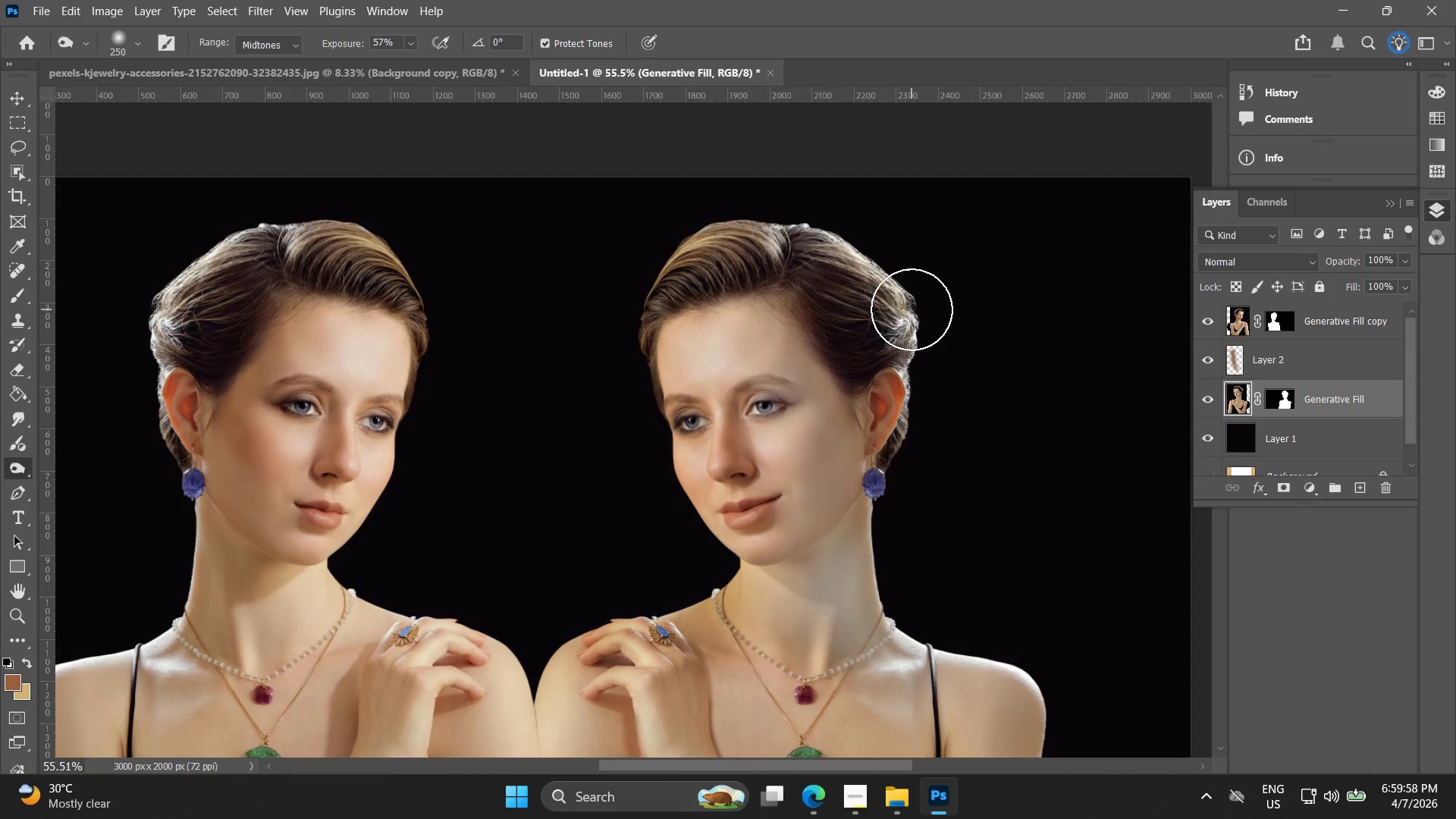 
left_click_drag(start_coordinate=[905, 301], to_coordinate=[869, 275])
 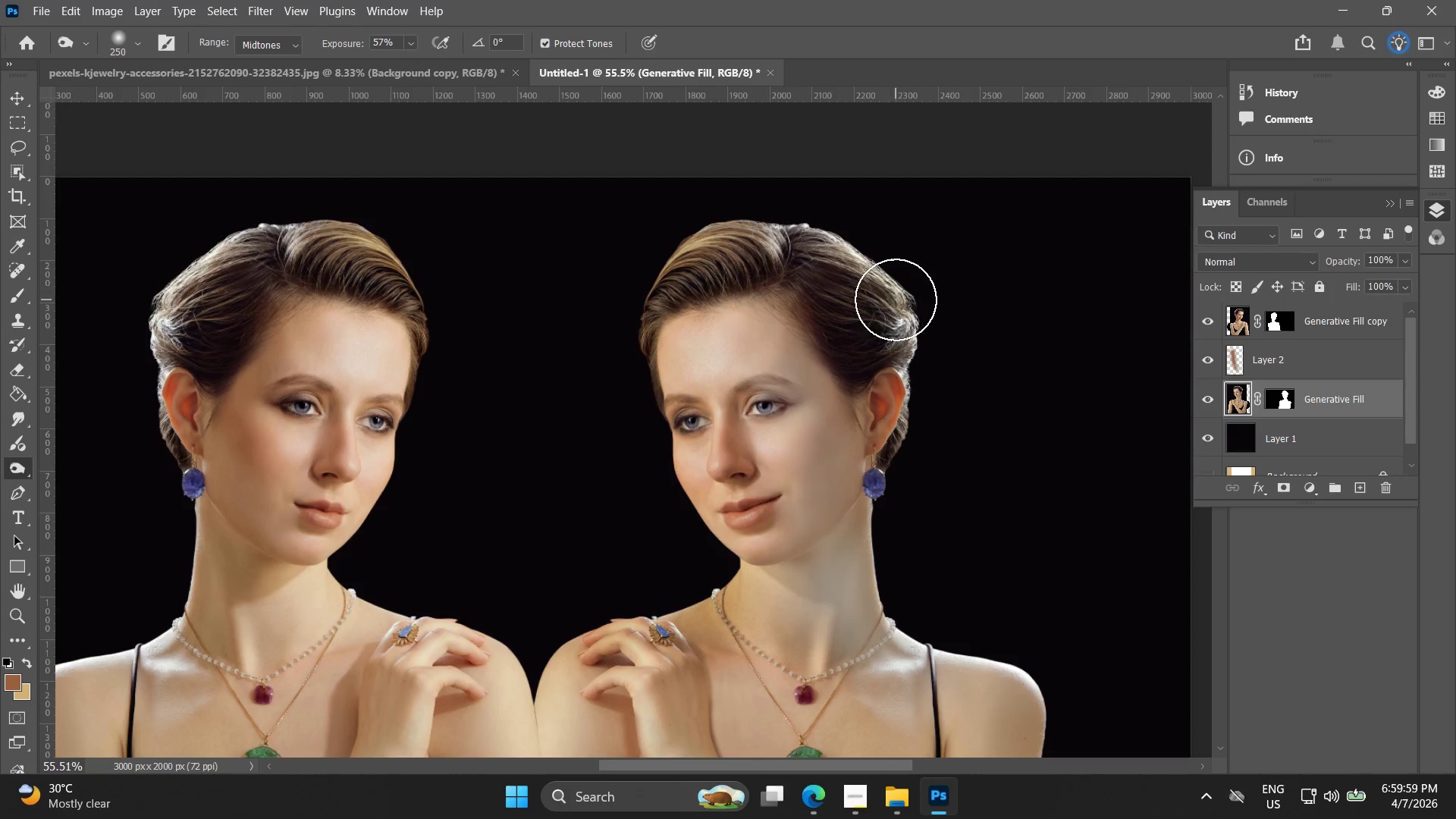 
left_click_drag(start_coordinate=[890, 293], to_coordinate=[836, 249])
 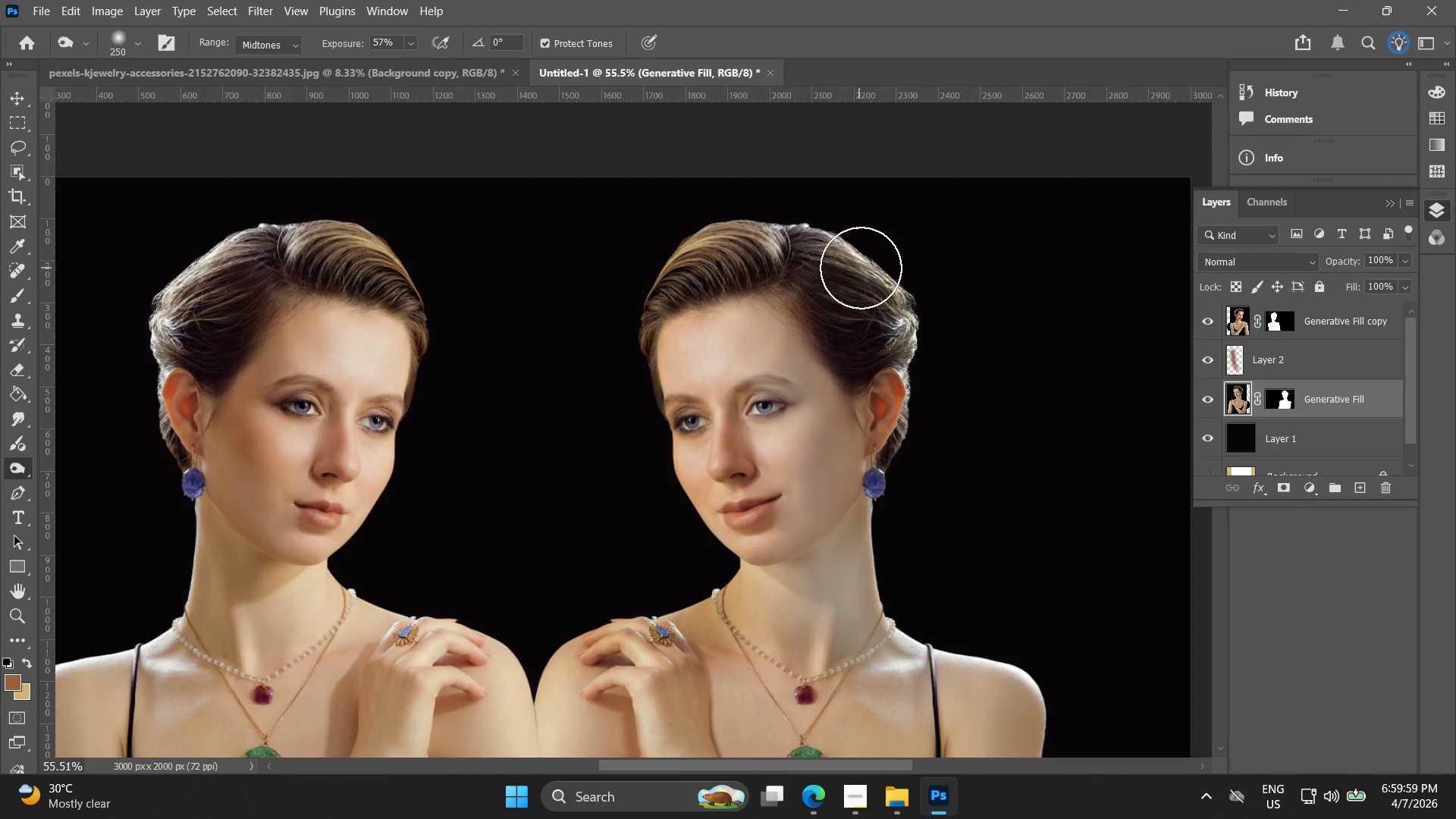 
left_click_drag(start_coordinate=[858, 256], to_coordinate=[925, 324])
 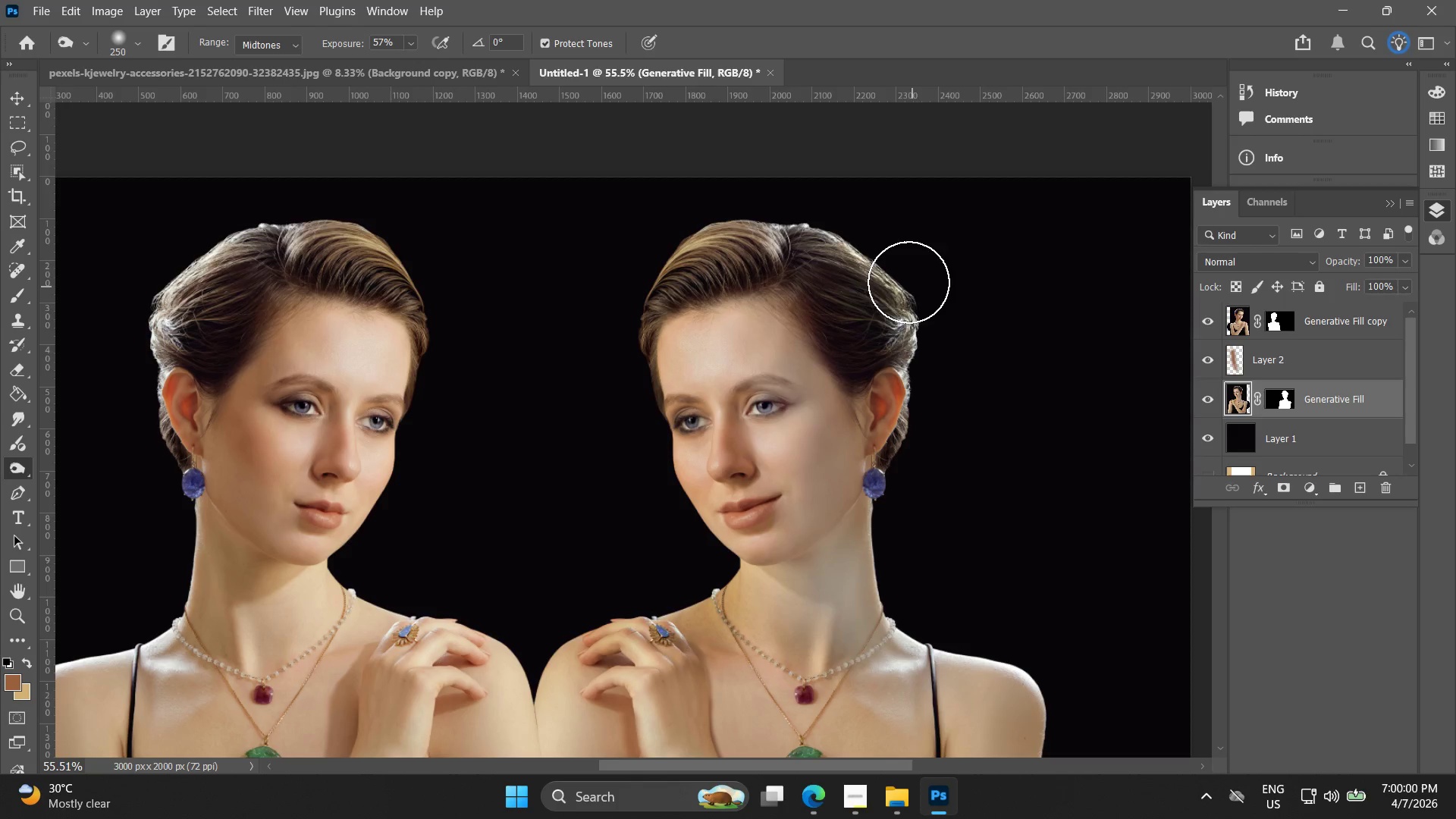 
left_click_drag(start_coordinate=[907, 283], to_coordinate=[952, 361])
 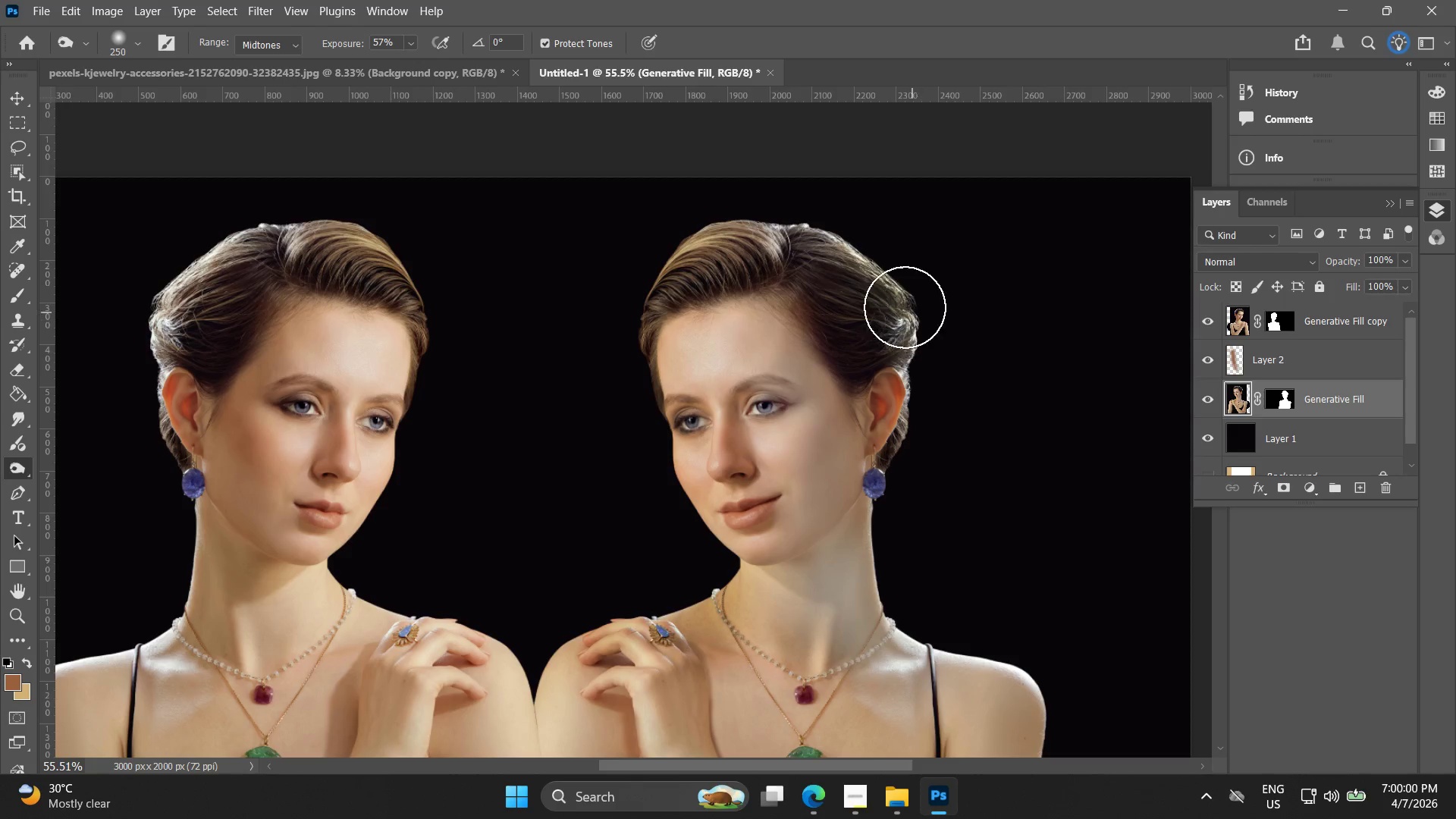 
left_click_drag(start_coordinate=[897, 304], to_coordinate=[925, 344])
 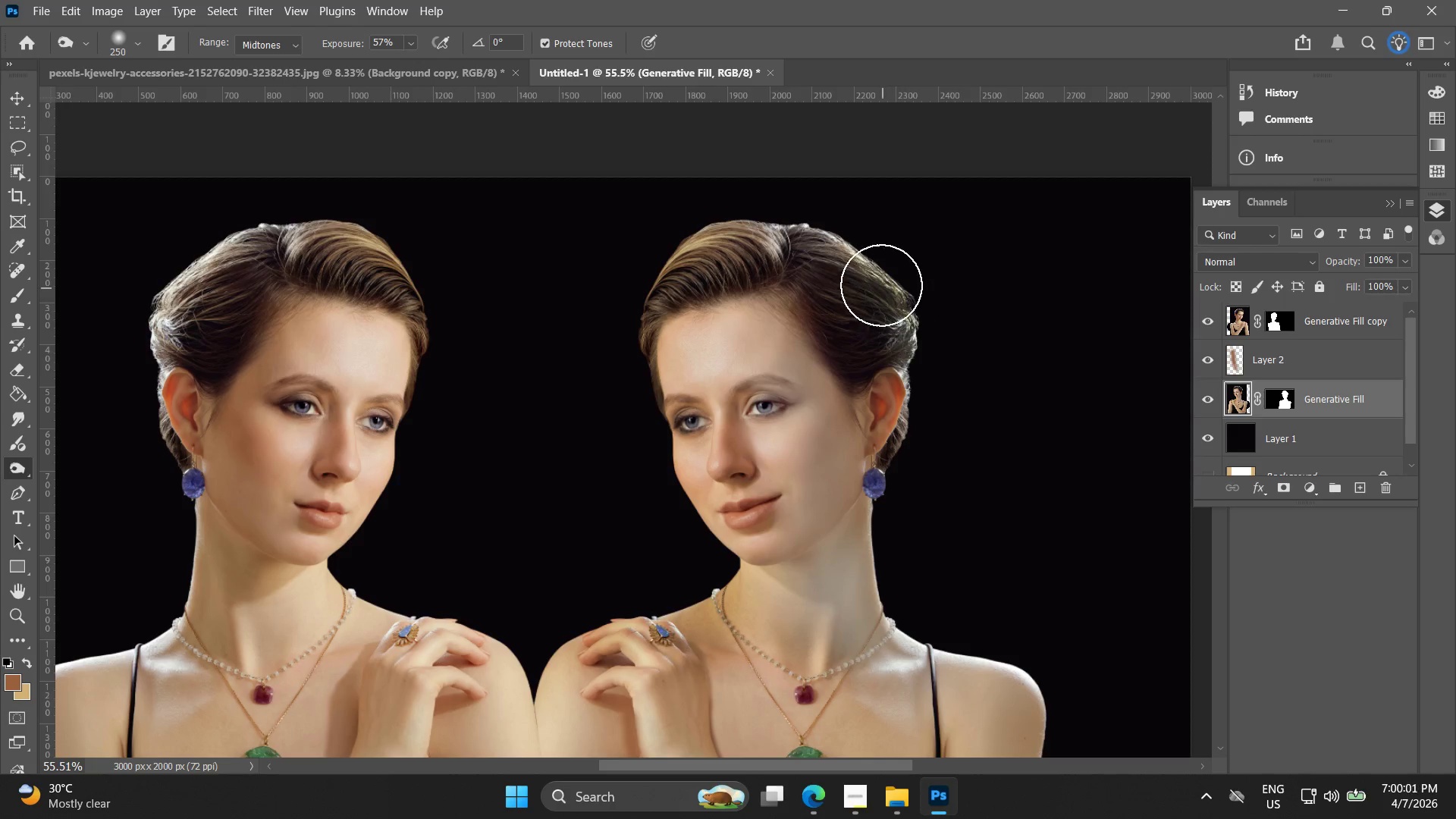 
left_click_drag(start_coordinate=[880, 284], to_coordinate=[930, 347])
 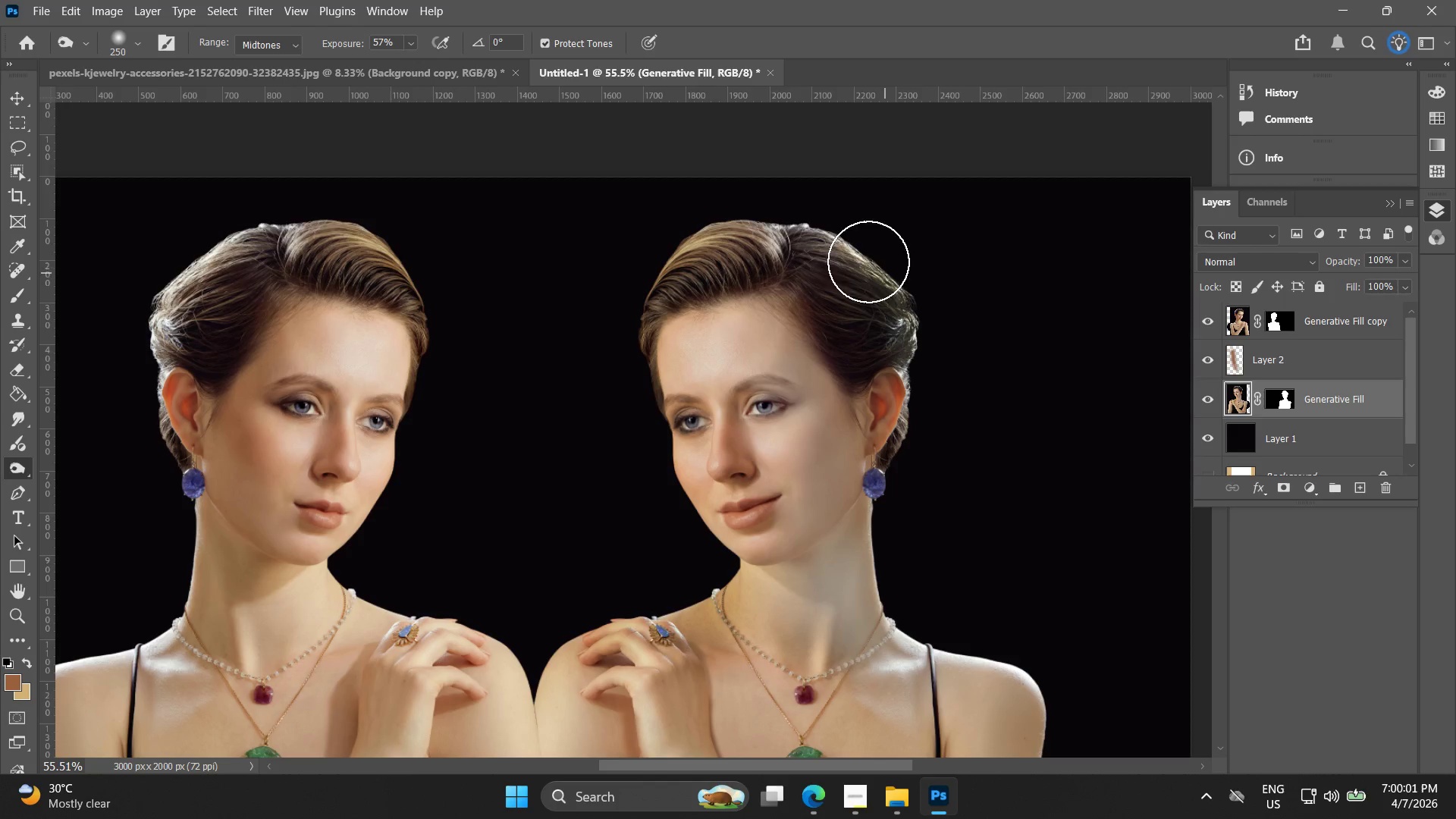 
left_click_drag(start_coordinate=[842, 244], to_coordinate=[858, 264])
 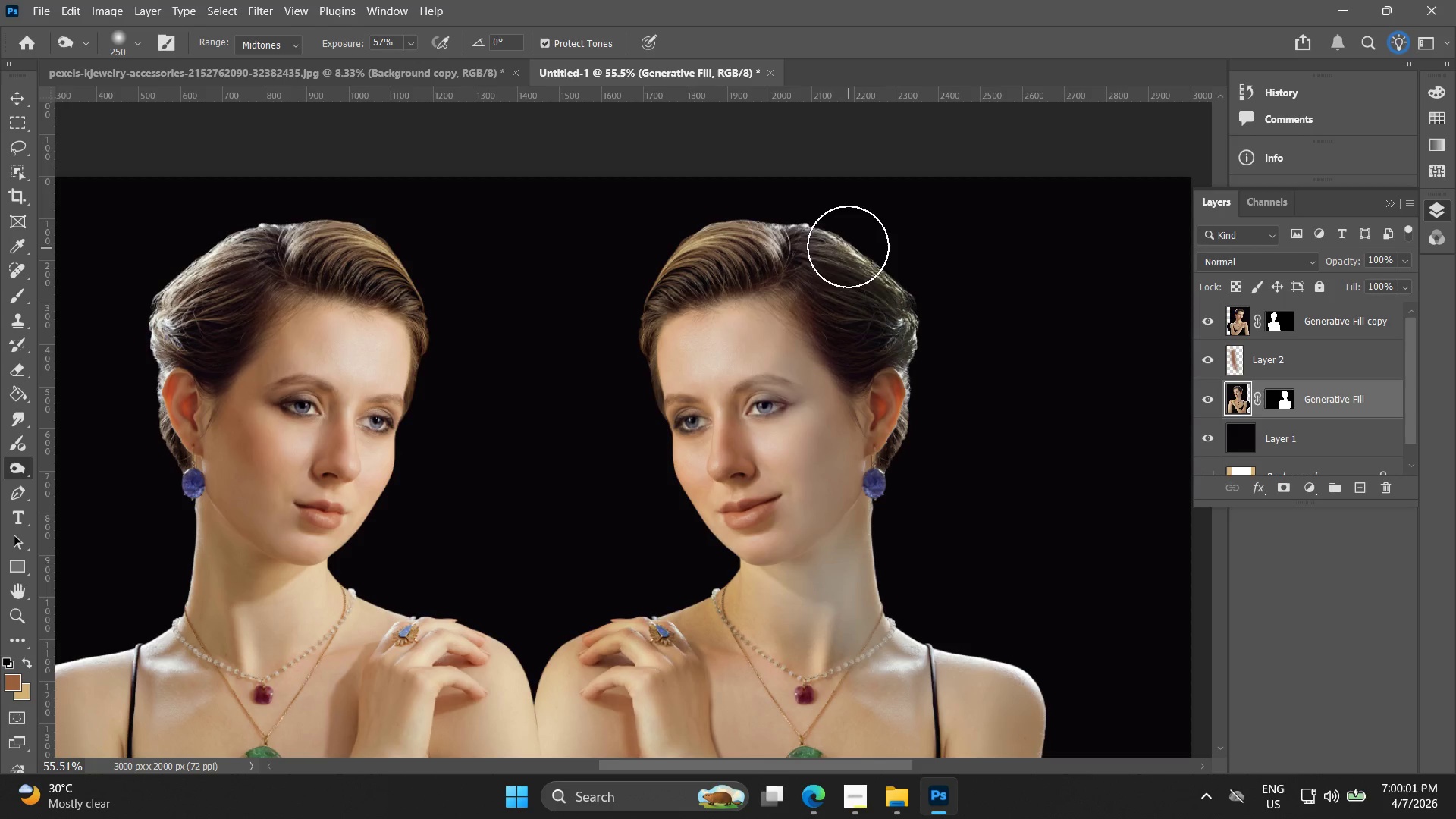 
left_click_drag(start_coordinate=[848, 240], to_coordinate=[874, 255])
 